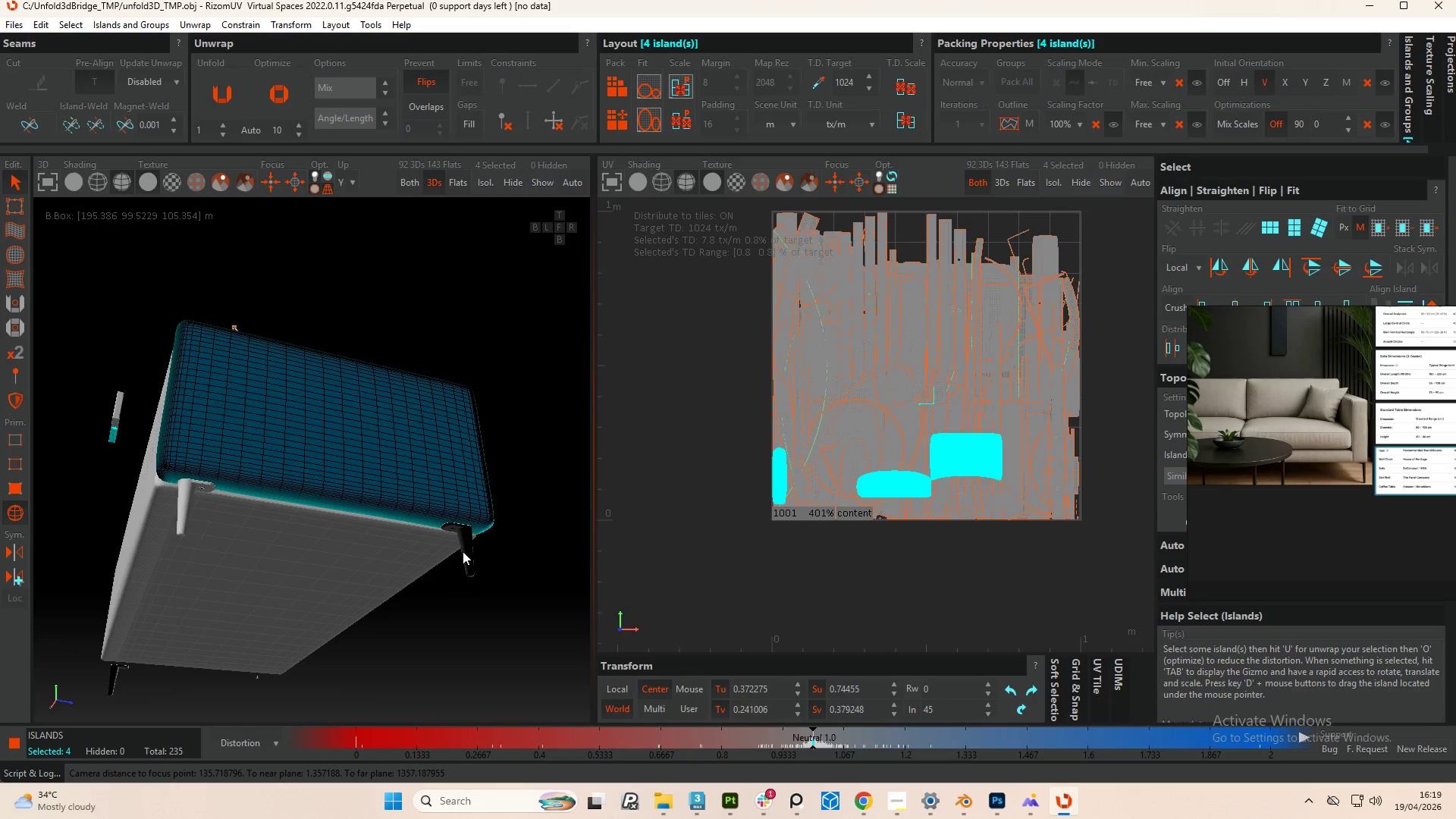 
hold_key(key=ControlLeft, duration=3.58)
left_click([468, 554])
 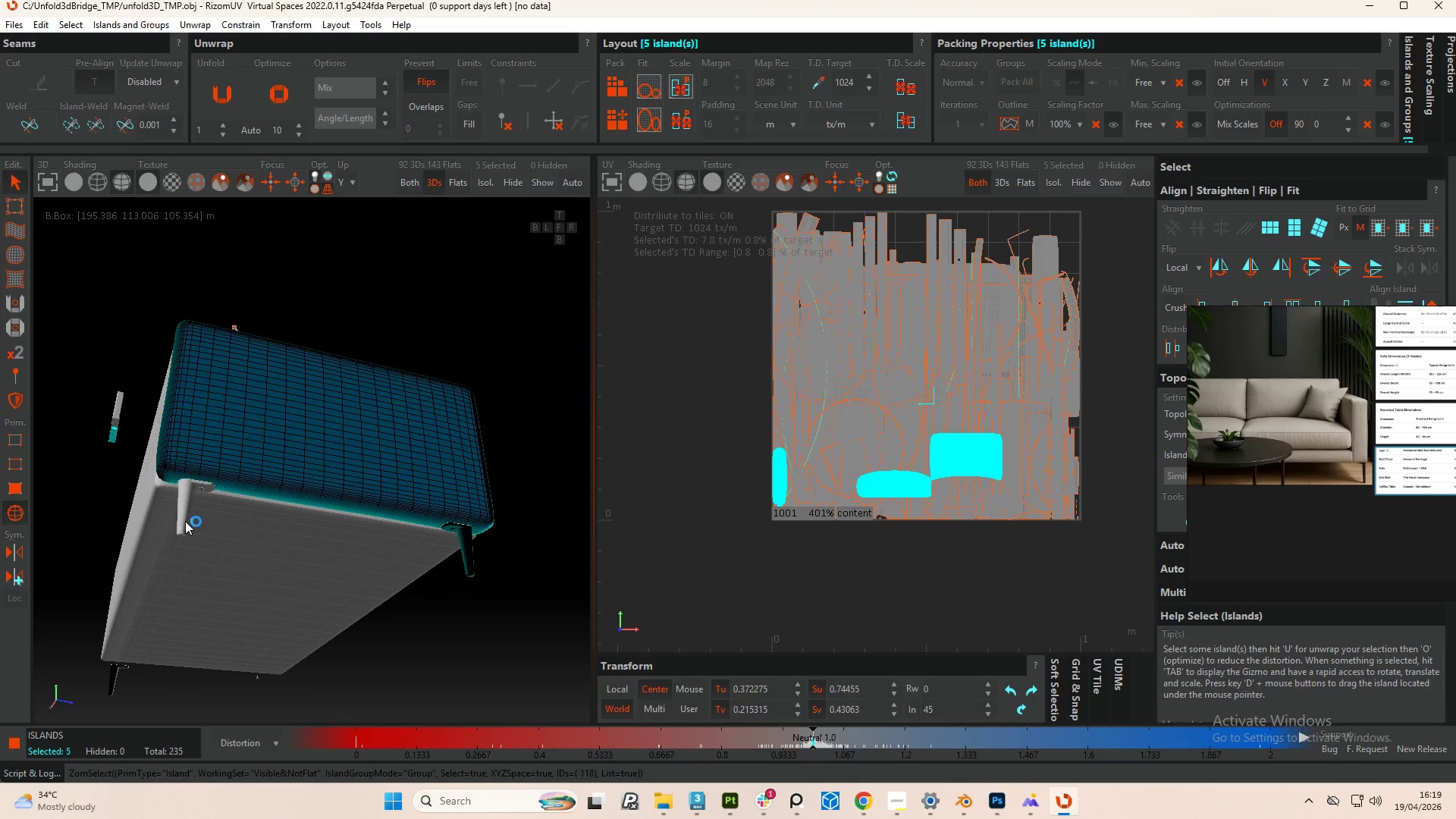 
left_click([180, 519])
 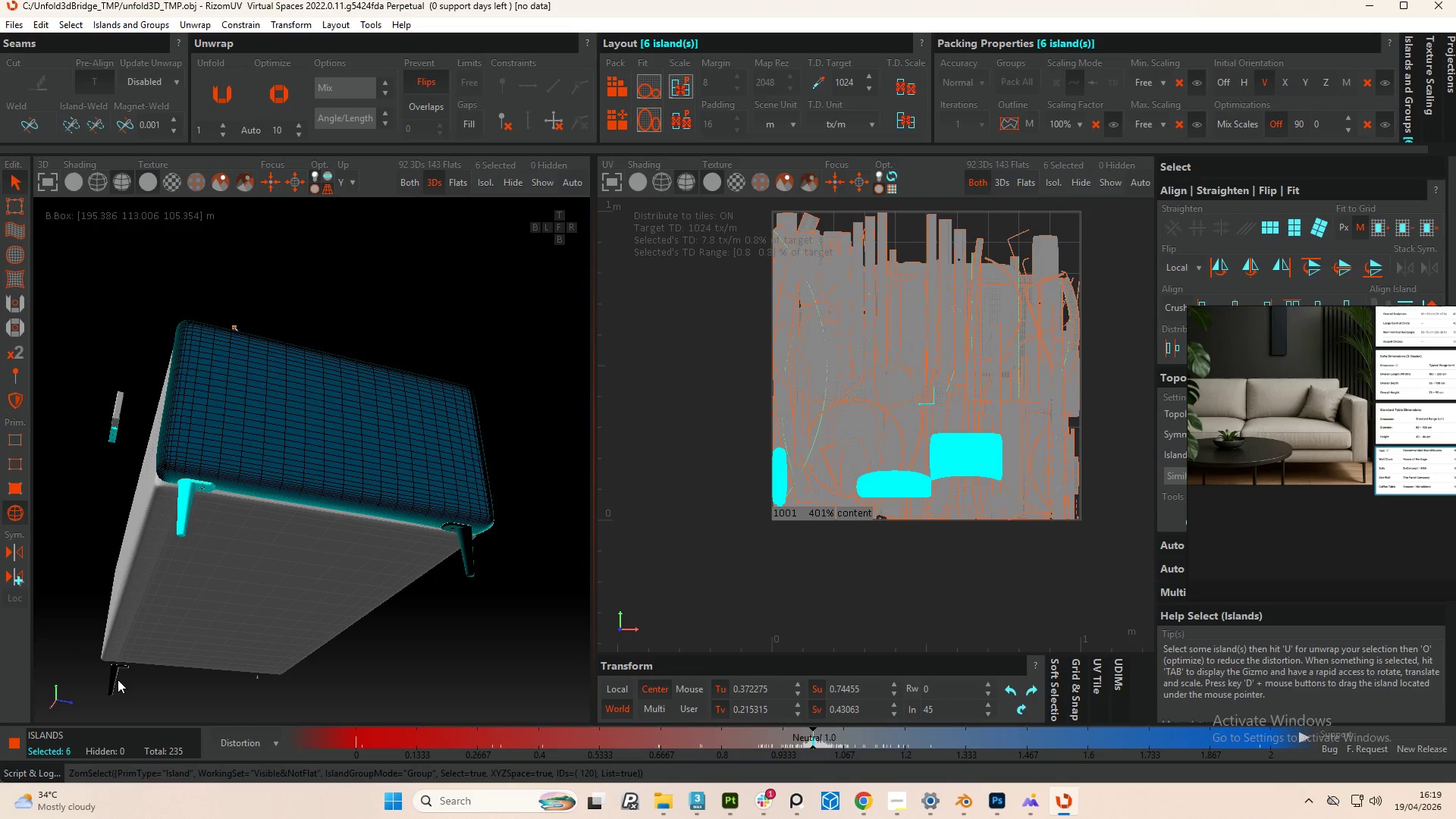 
left_click([118, 679])
 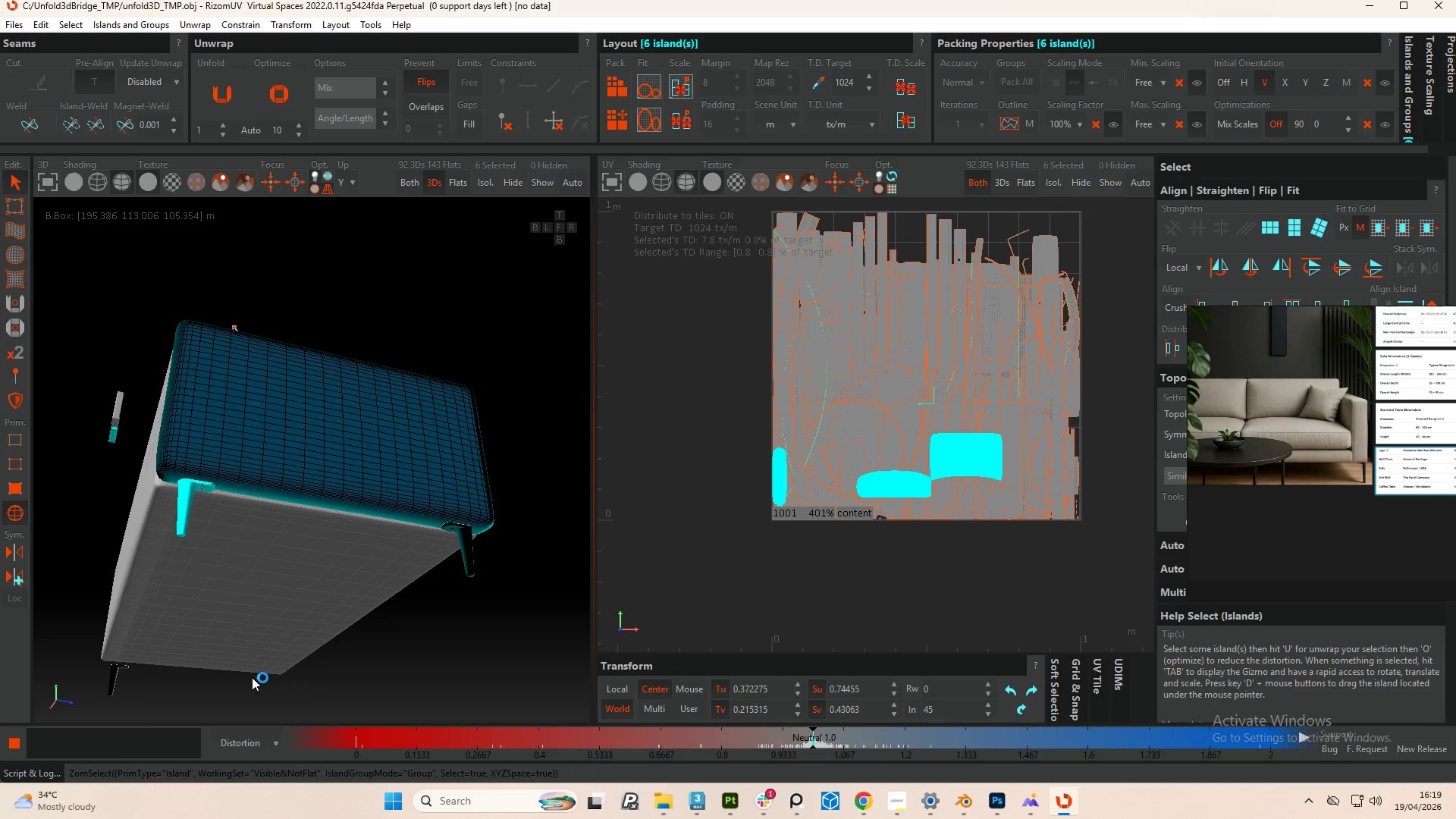 
hold_key(key=AltLeft, duration=1.3)
 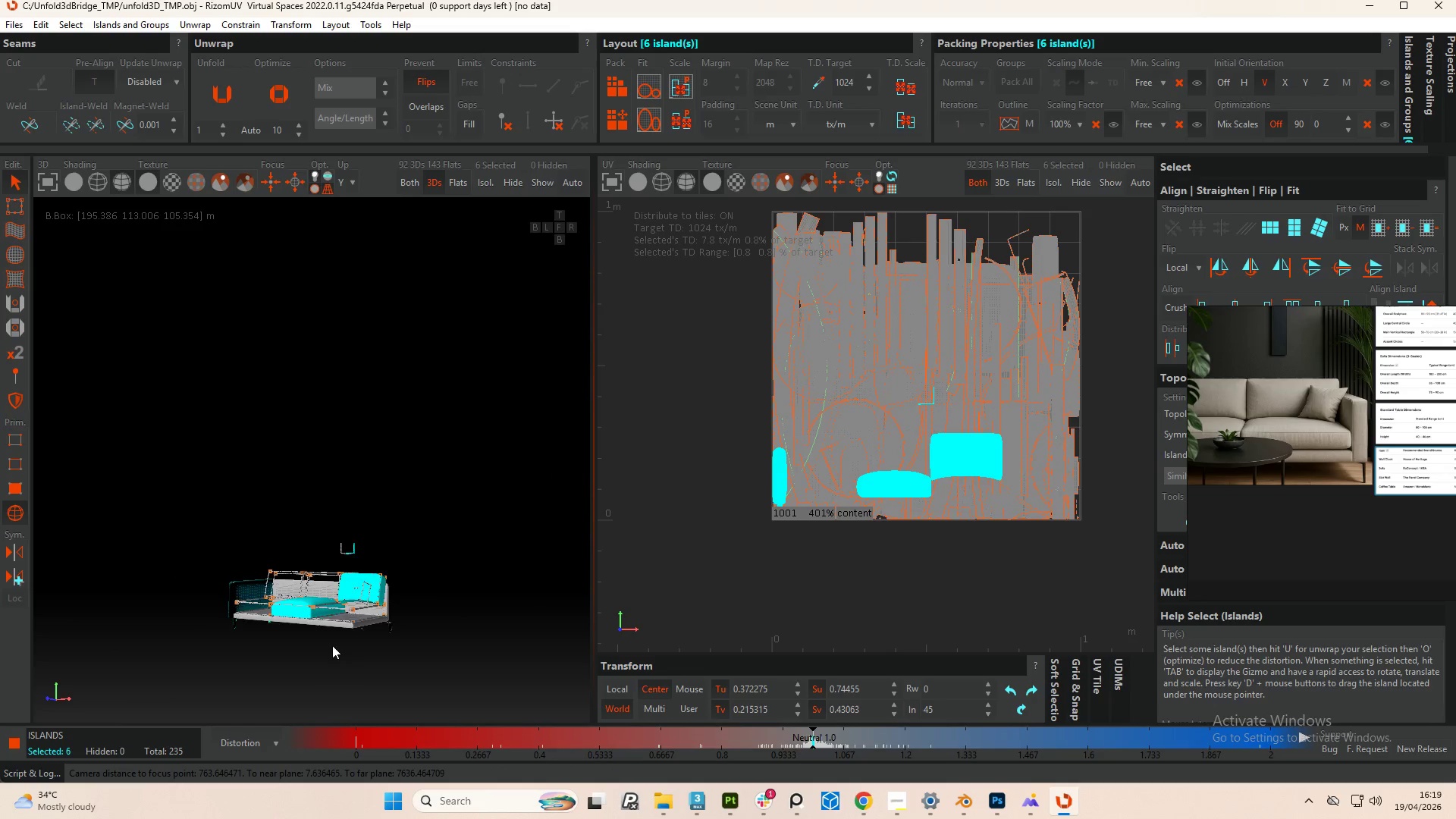 
scroll: coordinate [303, 622], scroll_direction: down, amount: 2.0
 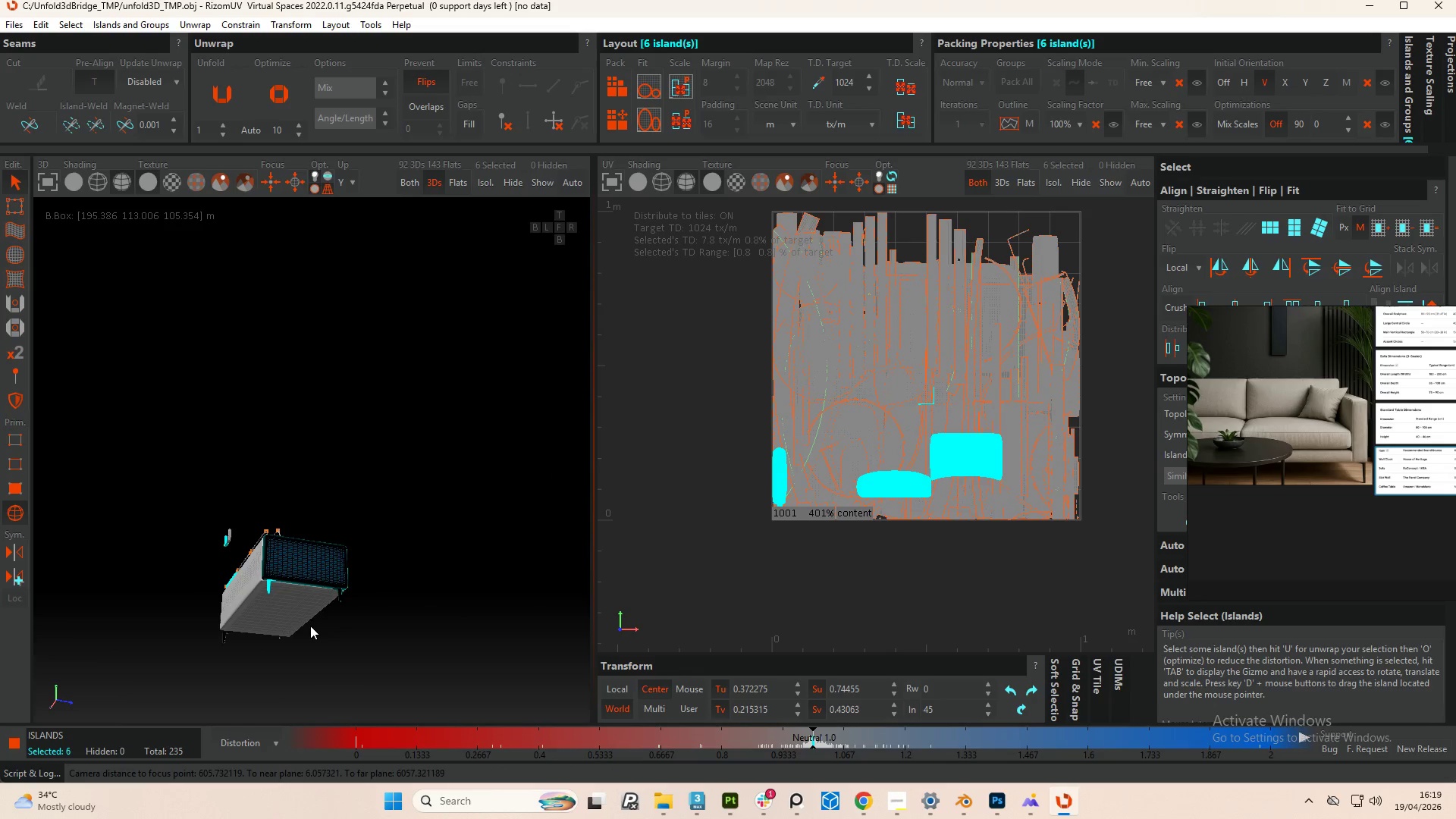 
scroll: coordinate [310, 617], scroll_direction: up, amount: 8.0
 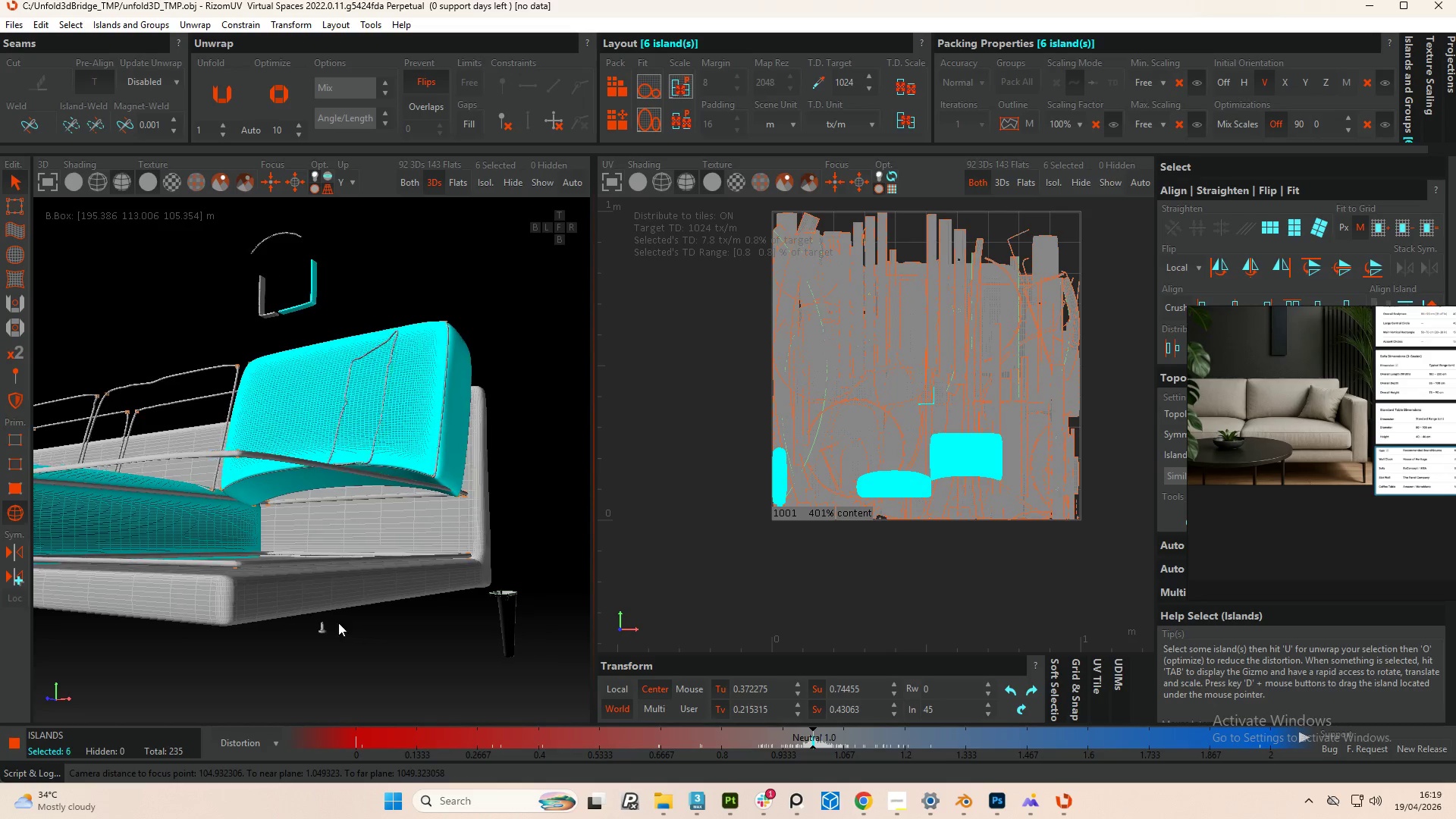 
hold_key(key=AltLeft, duration=0.56)
 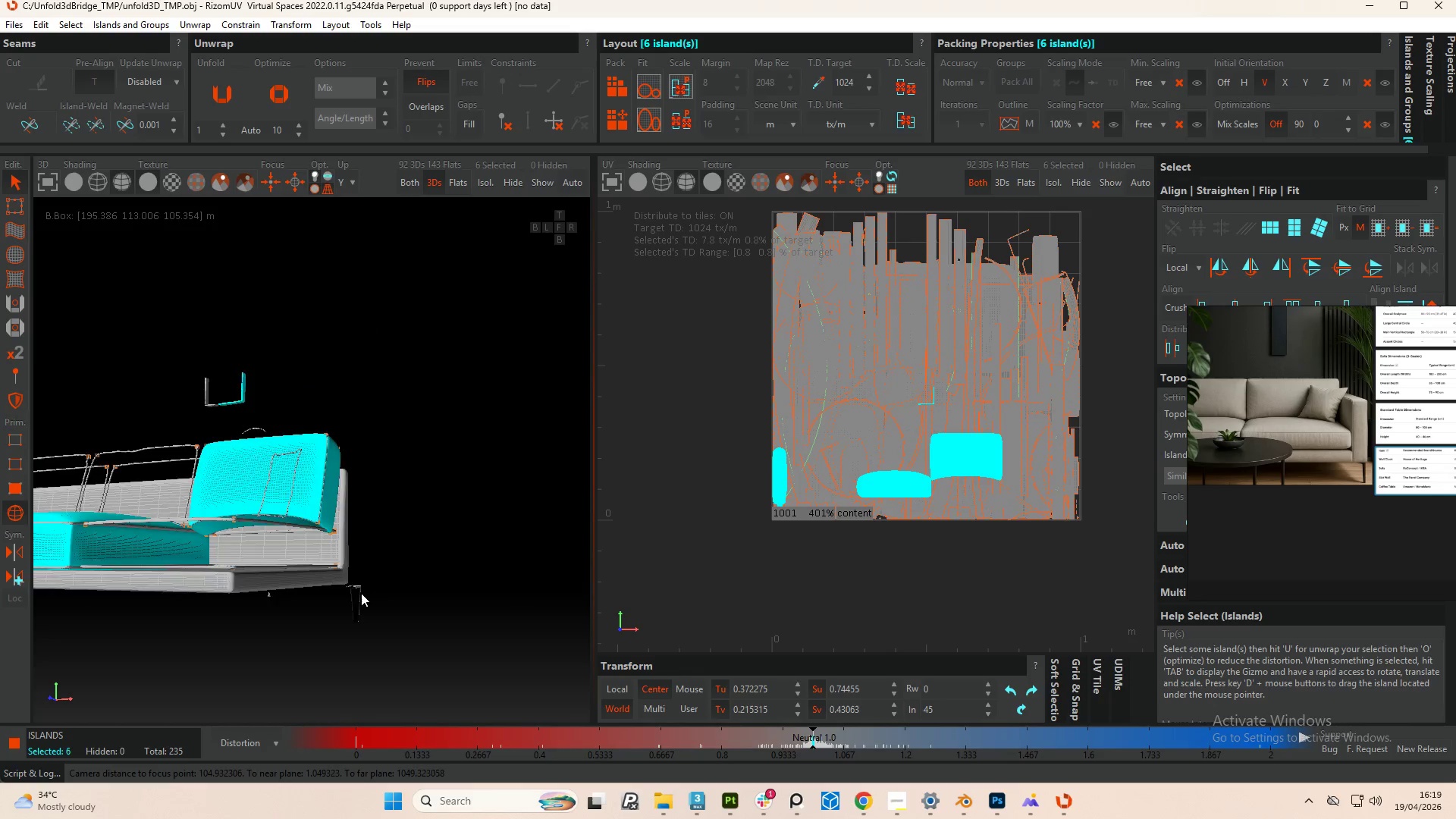 
scroll: coordinate [316, 593], scroll_direction: down, amount: 4.0
 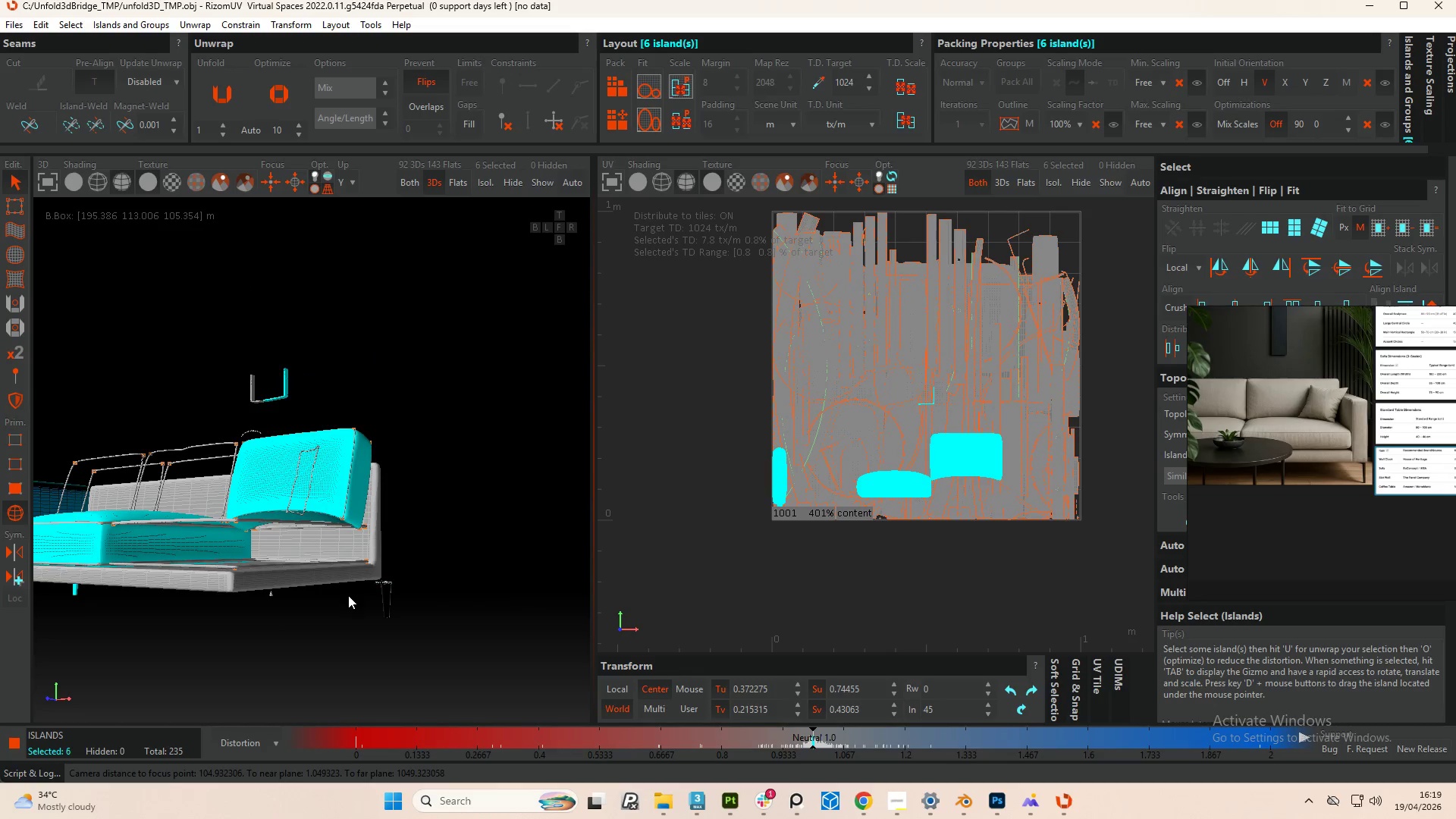 
hold_key(key=ControlLeft, duration=0.61)
left_click([350, 598])
 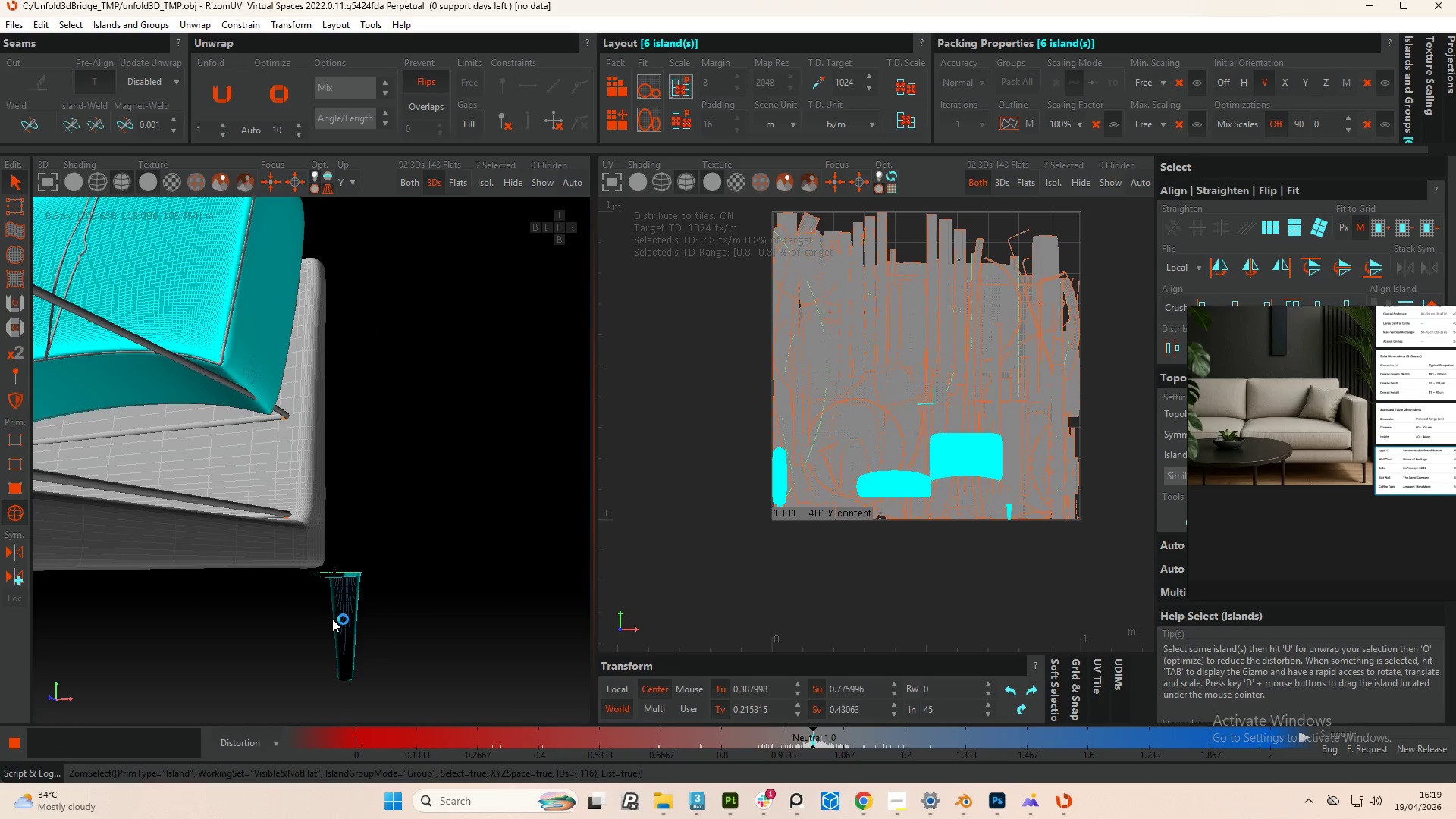 
scroll: coordinate [361, 593], scroll_direction: up, amount: 4.0
 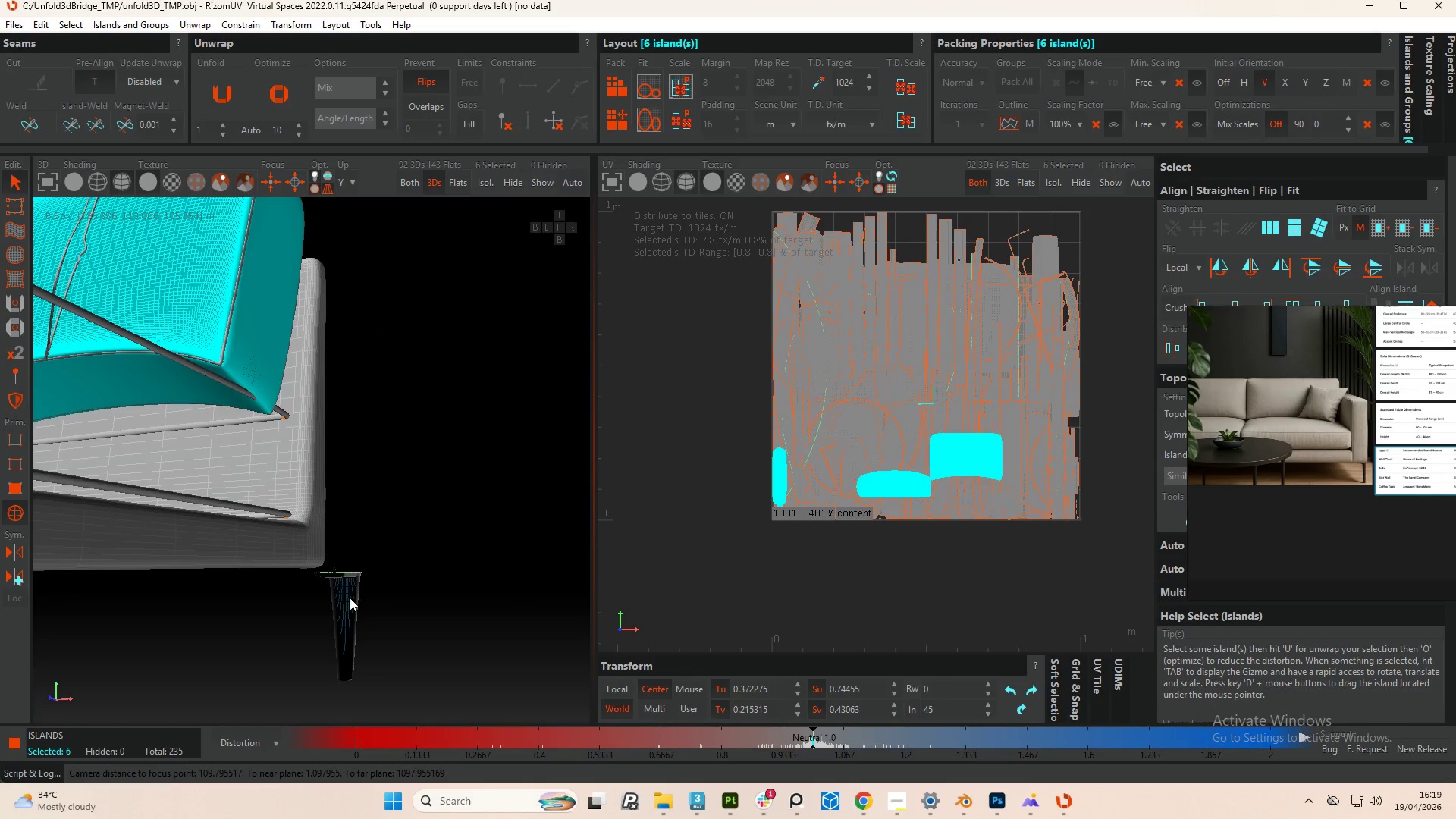 
hold_key(key=AltLeft, duration=0.72)
 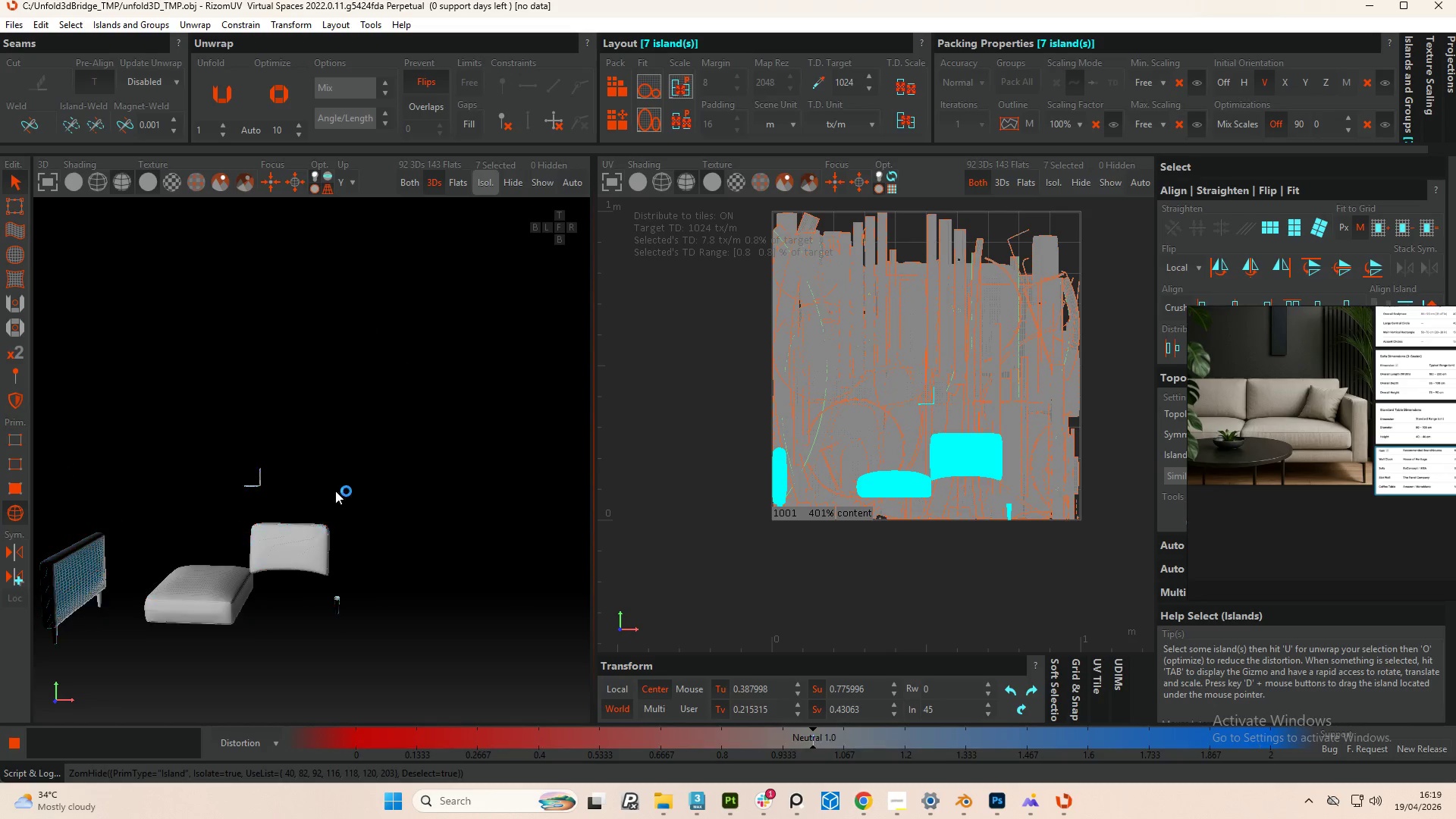 
scroll: coordinate [339, 558], scroll_direction: down, amount: 12.0
 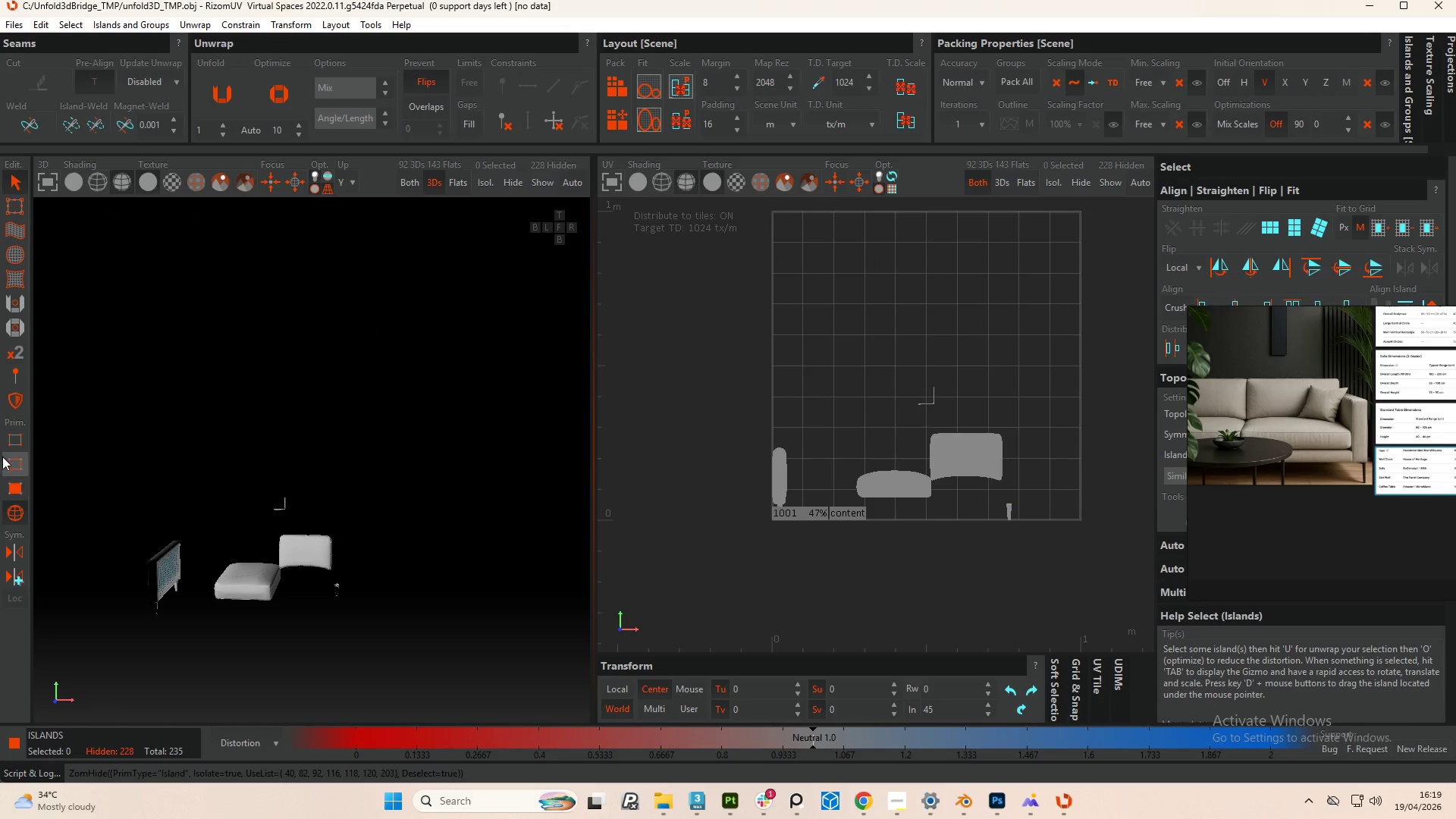 
left_click([2, 456])
 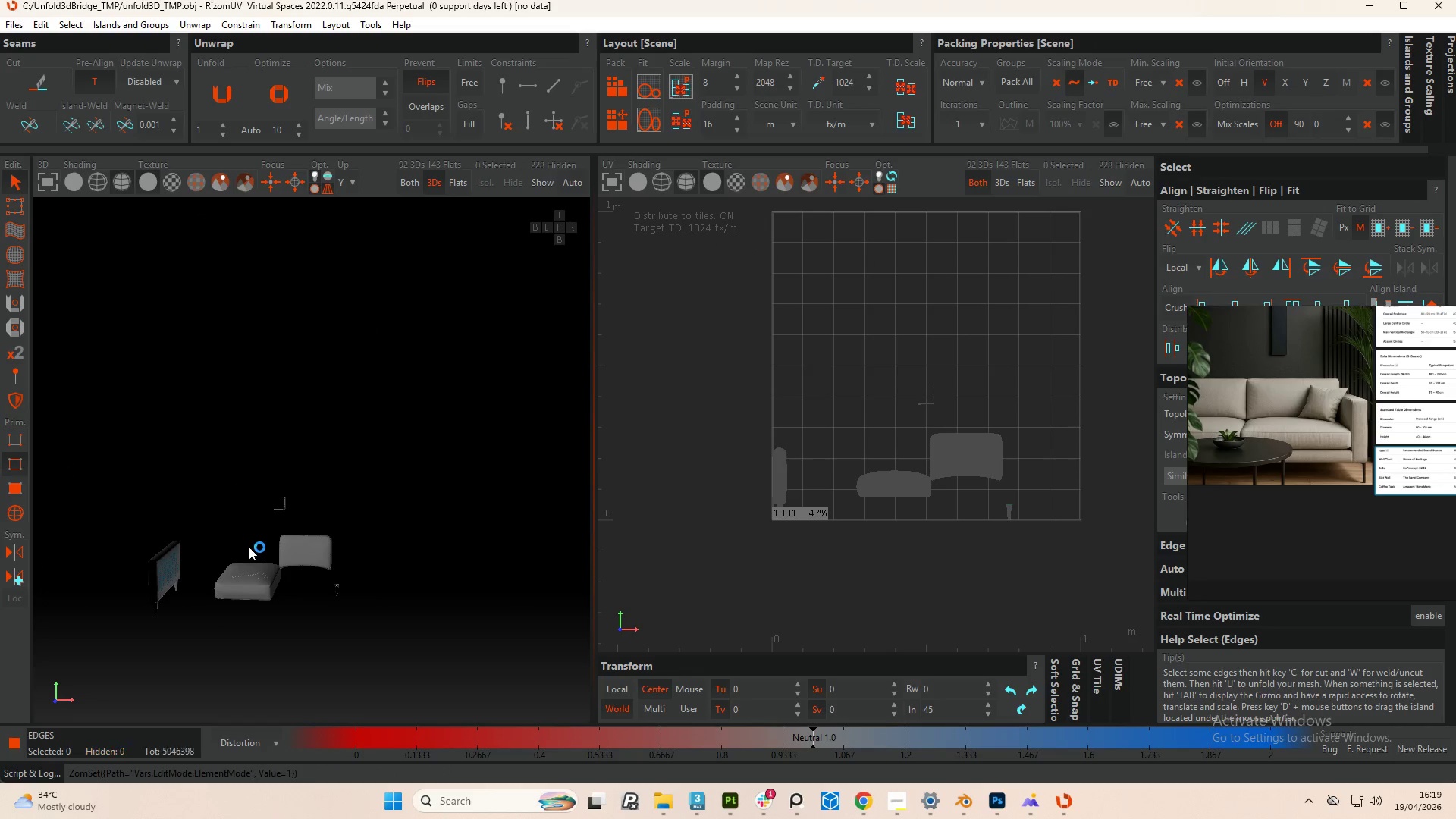 
hold_key(key=AltLeft, duration=0.73)
 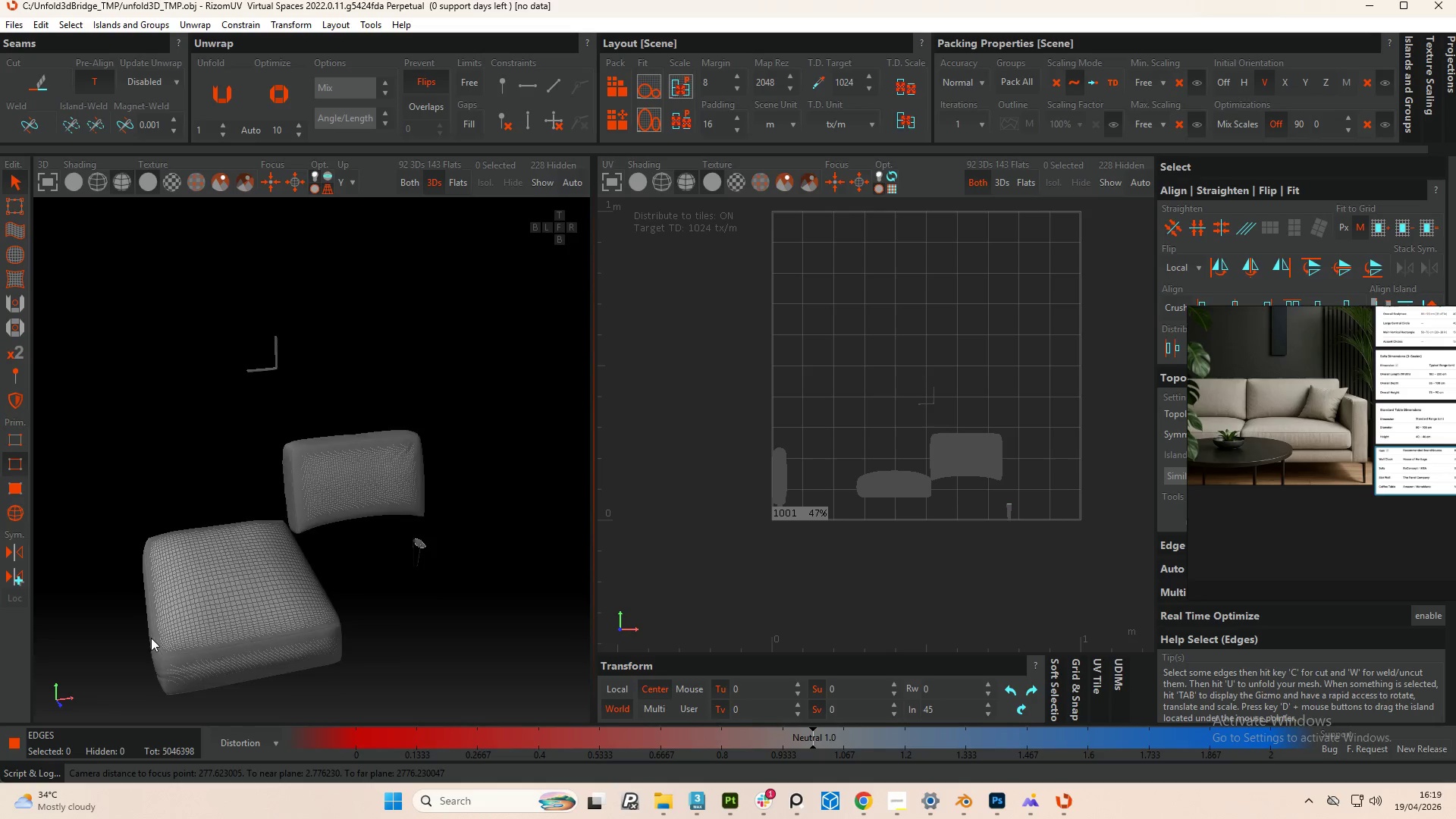 
scroll: coordinate [252, 566], scroll_direction: up, amount: 3.0
 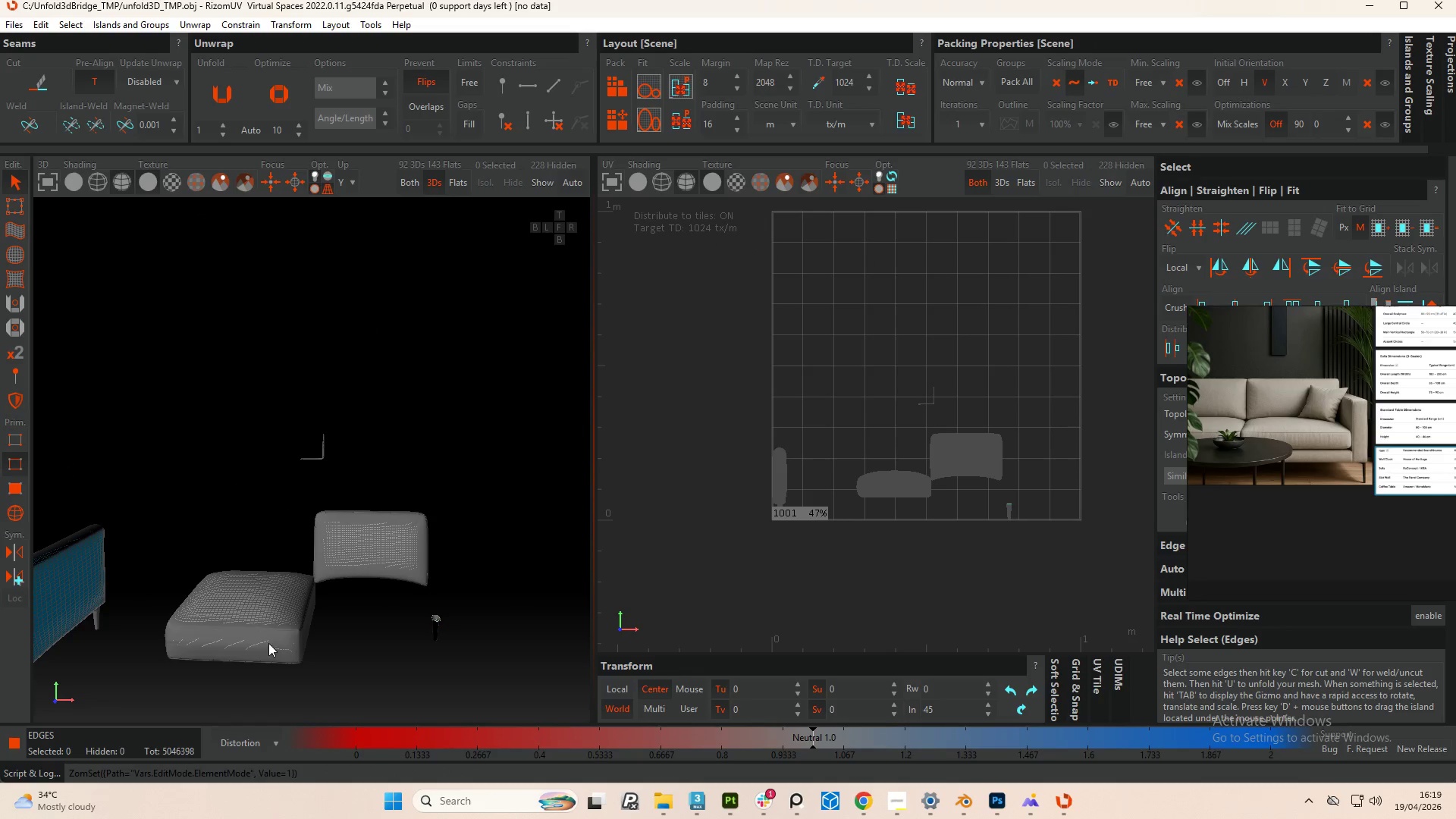 
hold_key(key=AltLeft, duration=0.48)
 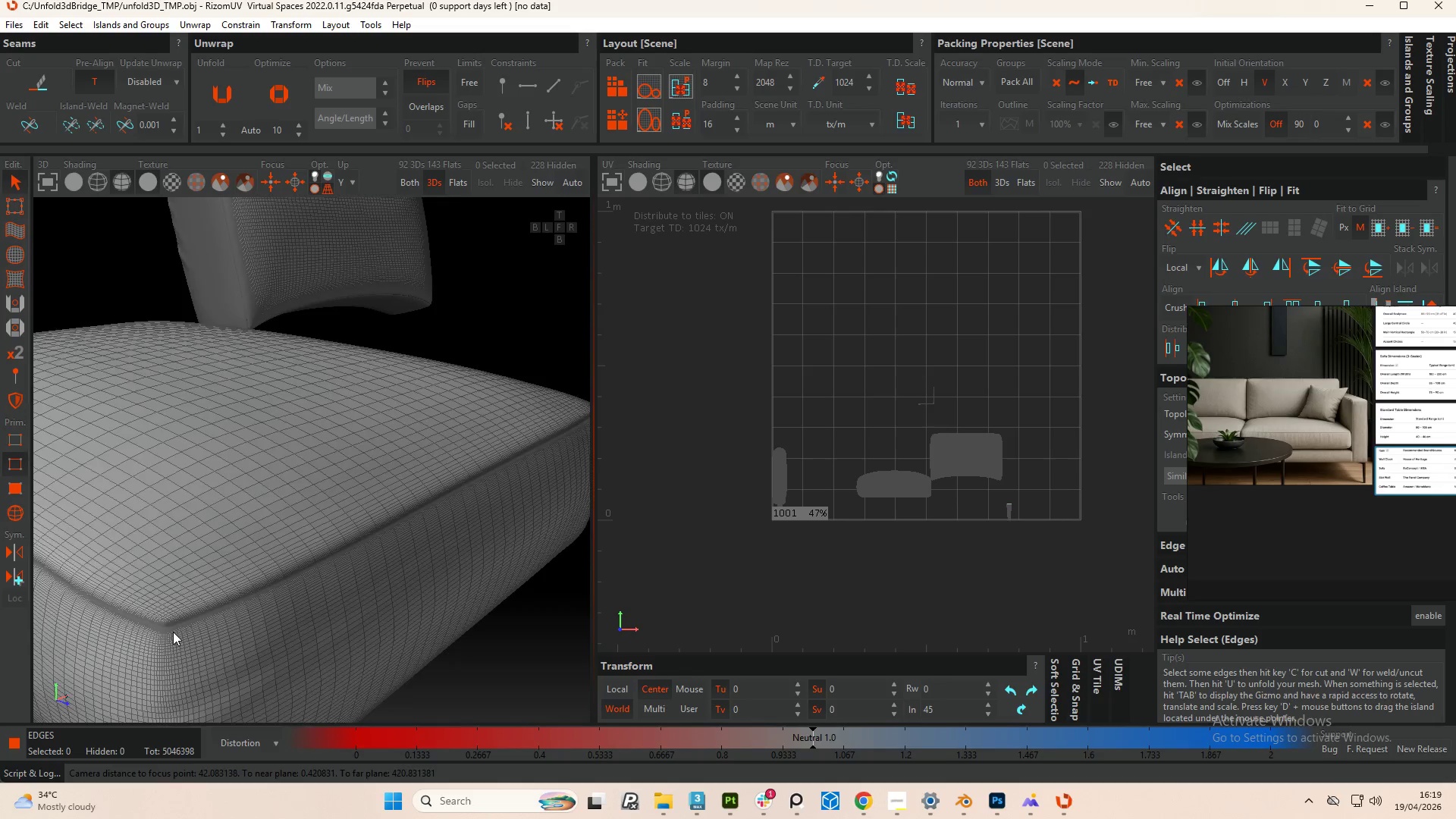 
scroll: coordinate [164, 628], scroll_direction: up, amount: 19.0
 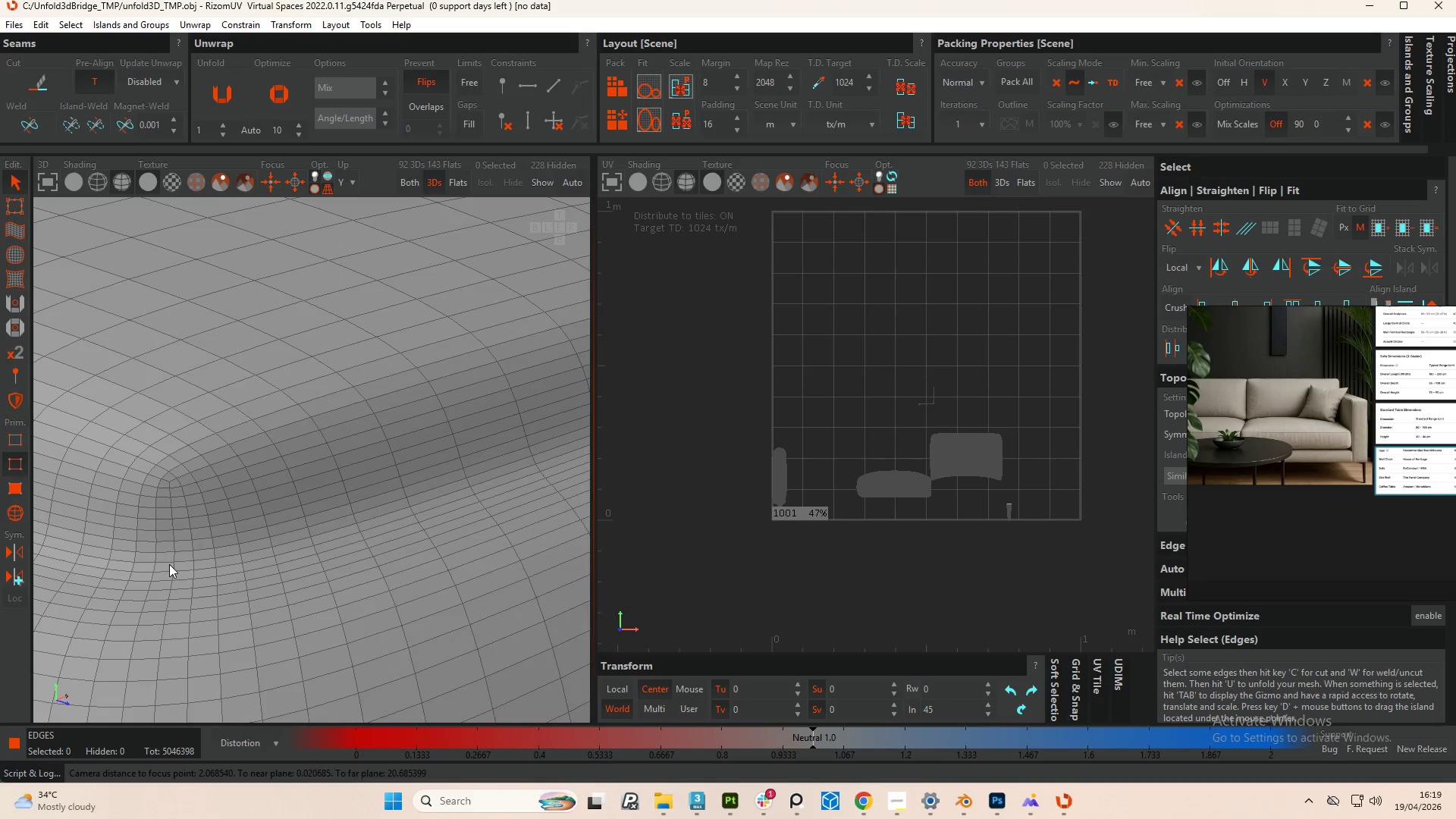 
double_click([169, 564])
 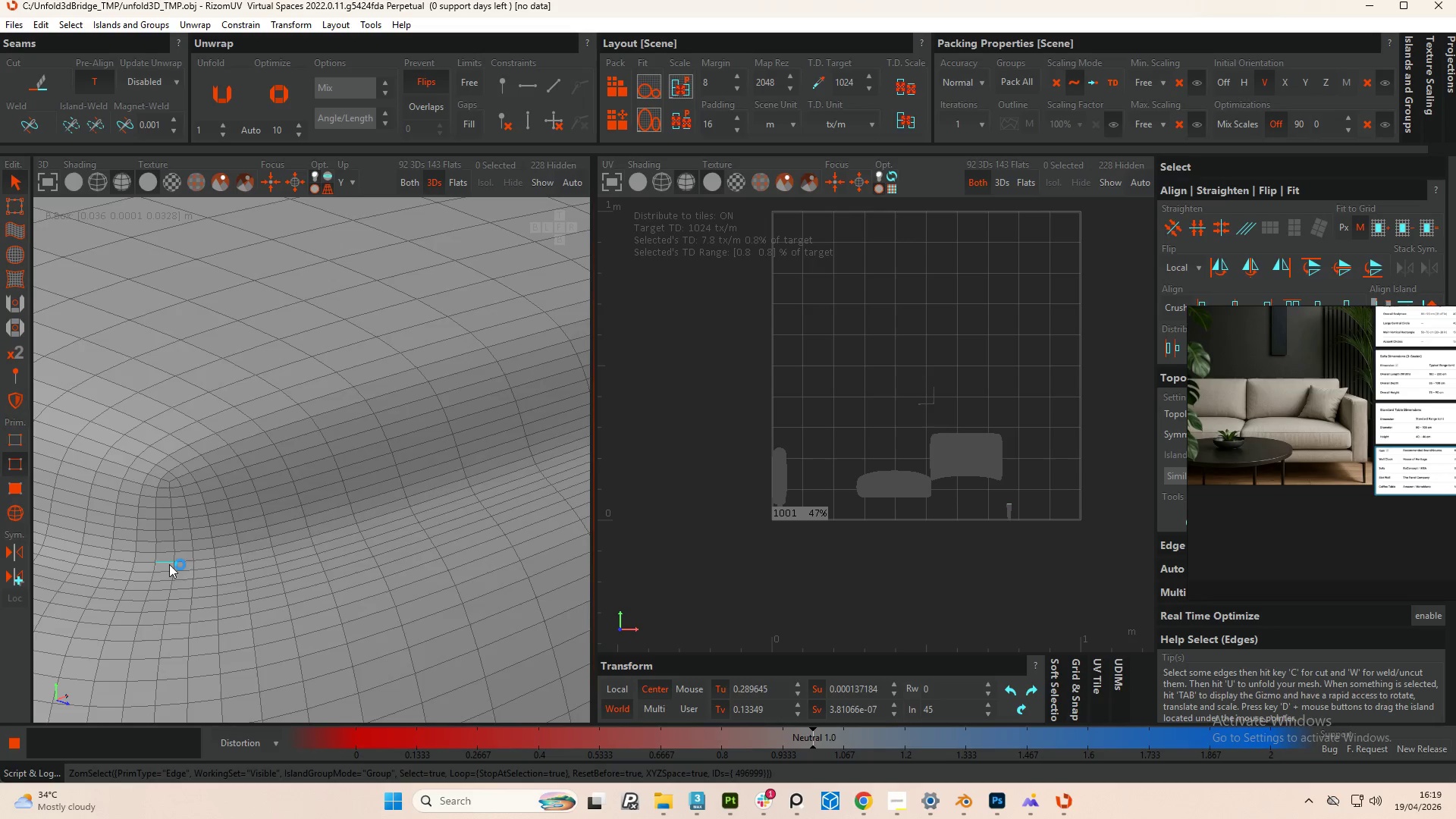 
hold_key(key=AltLeft, duration=0.67)
 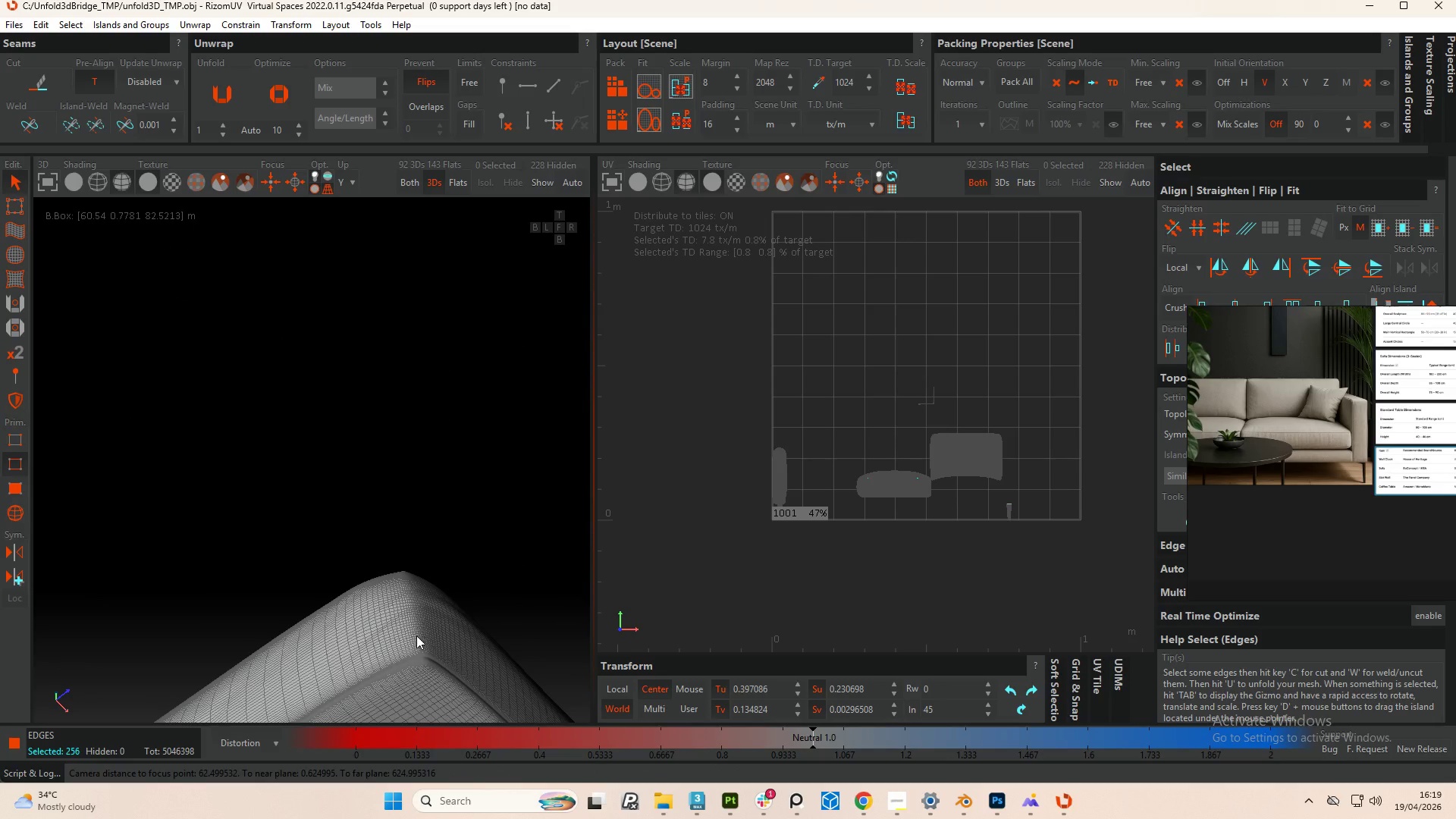 
scroll: coordinate [449, 552], scroll_direction: down, amount: 16.0
 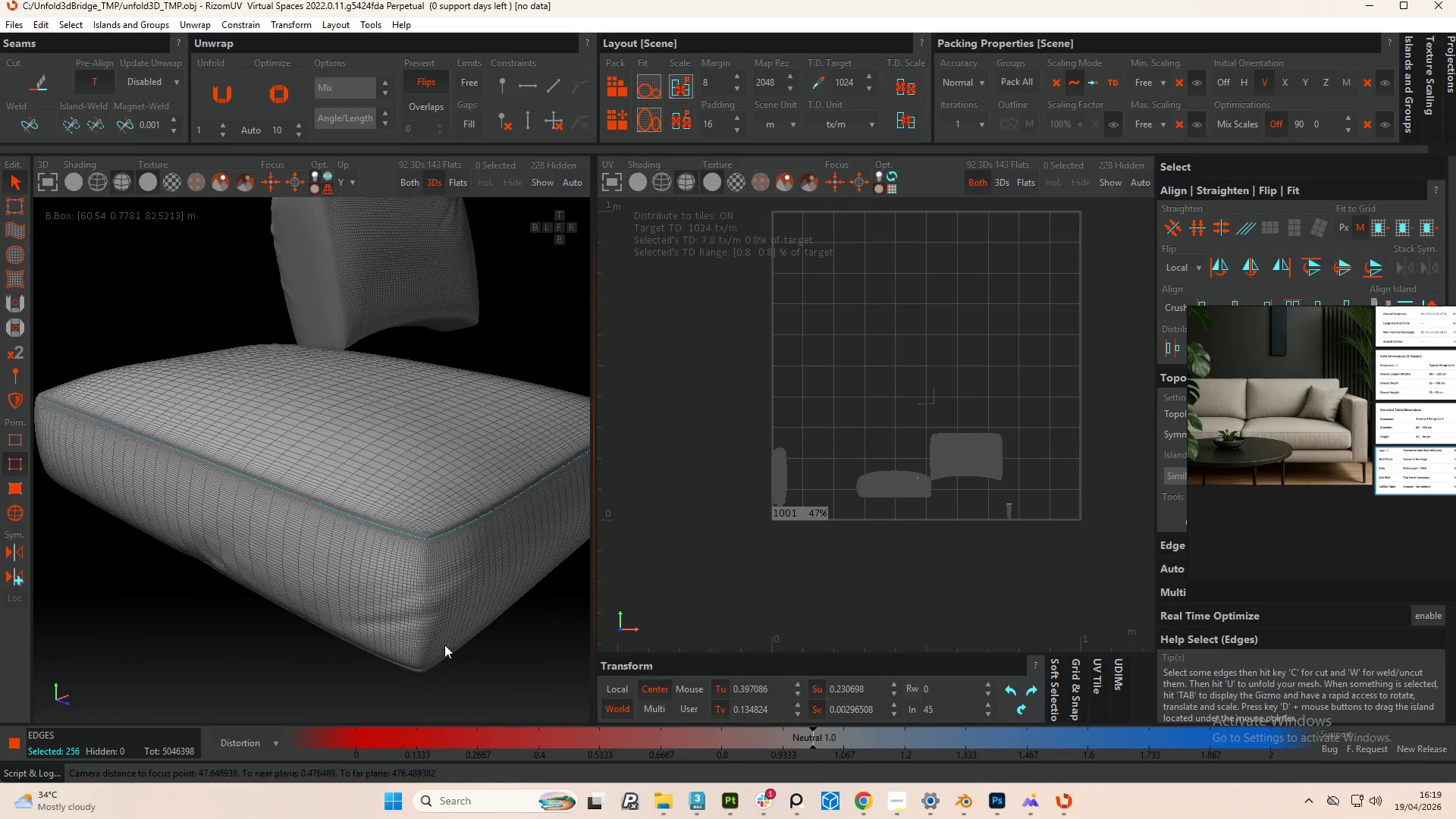 
hold_key(key=ControlLeft, duration=2.28)
 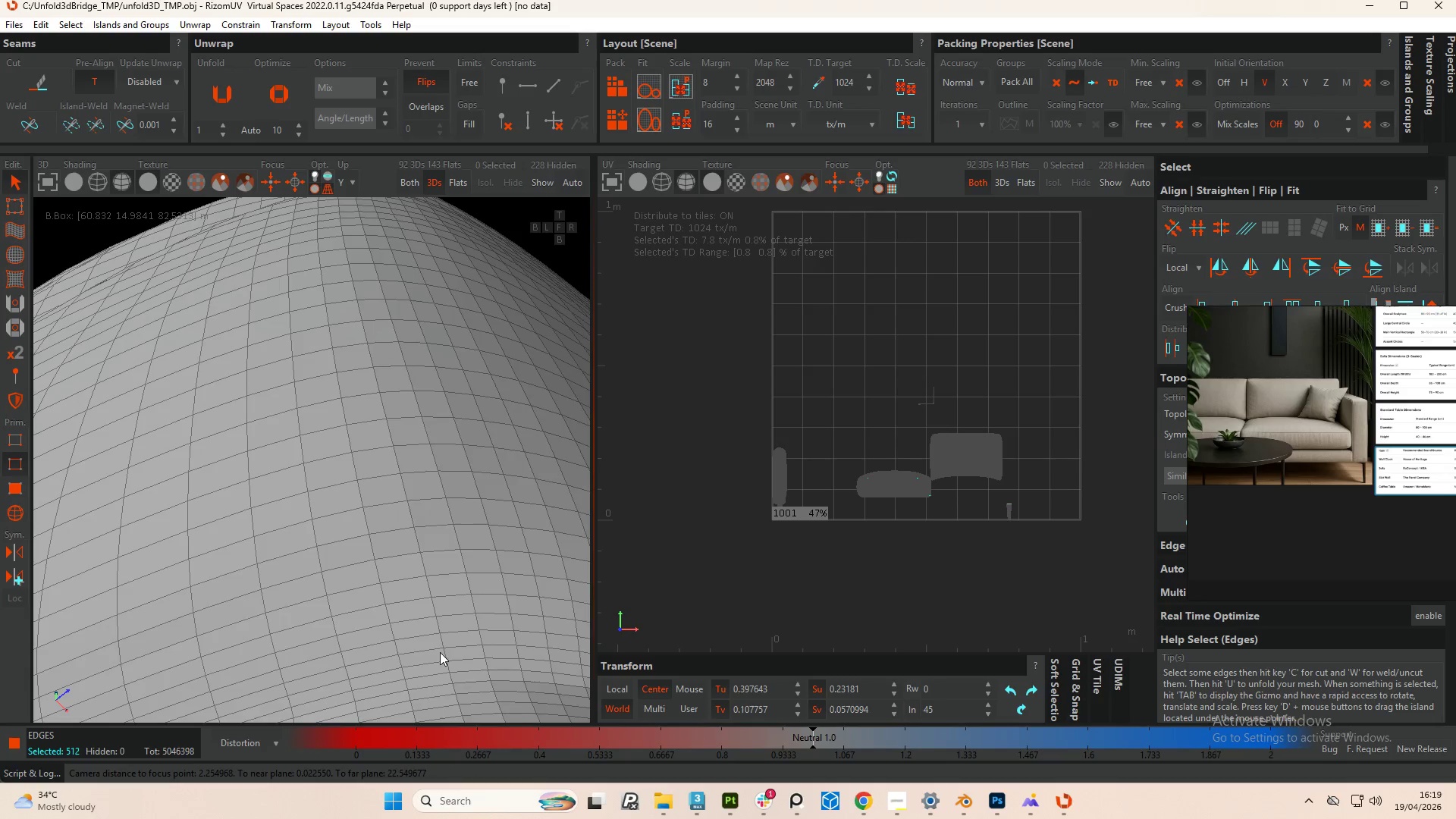 
scroll: coordinate [440, 706], scroll_direction: up, amount: 8.0
 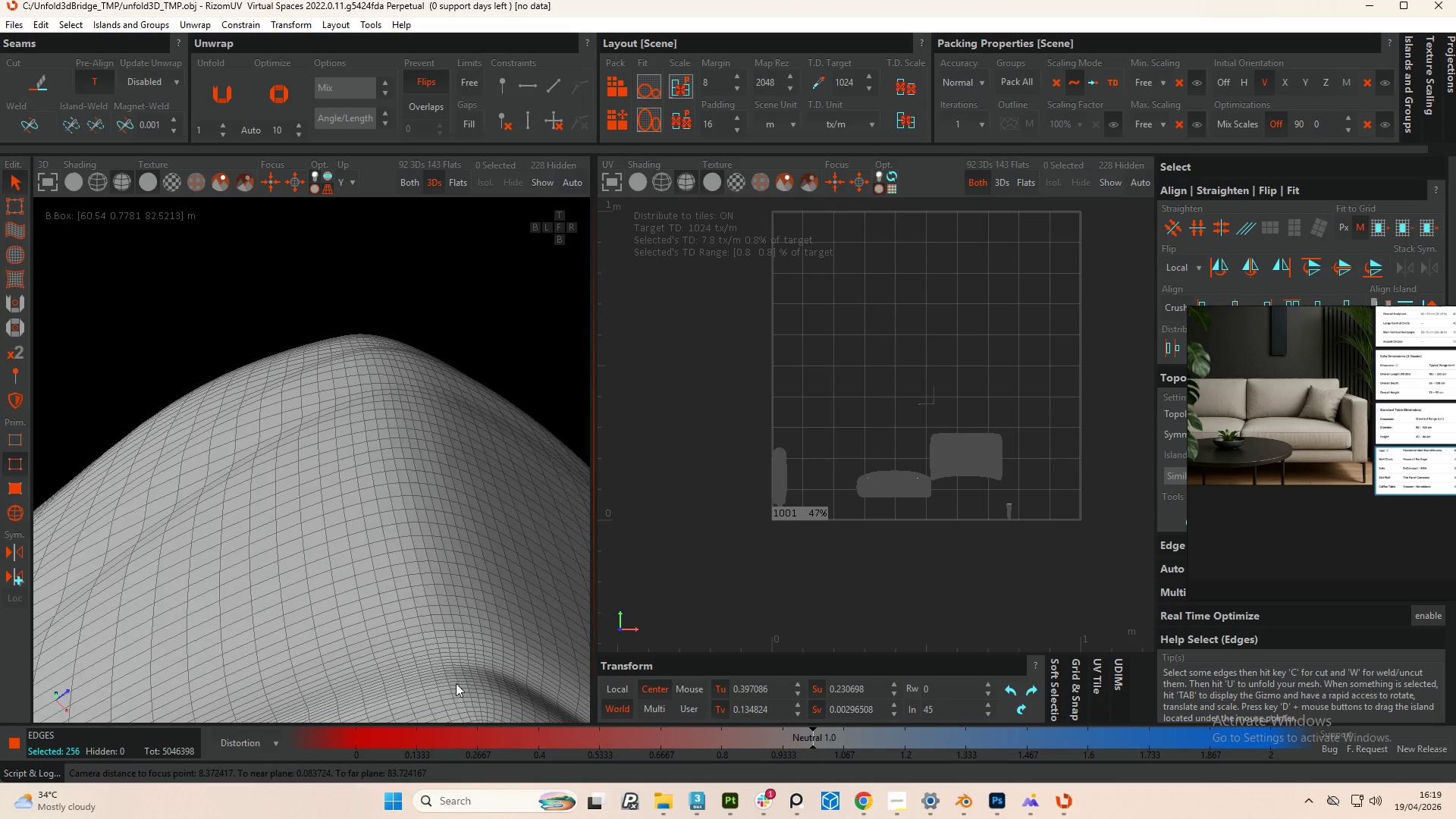 
double_click([440, 678])
 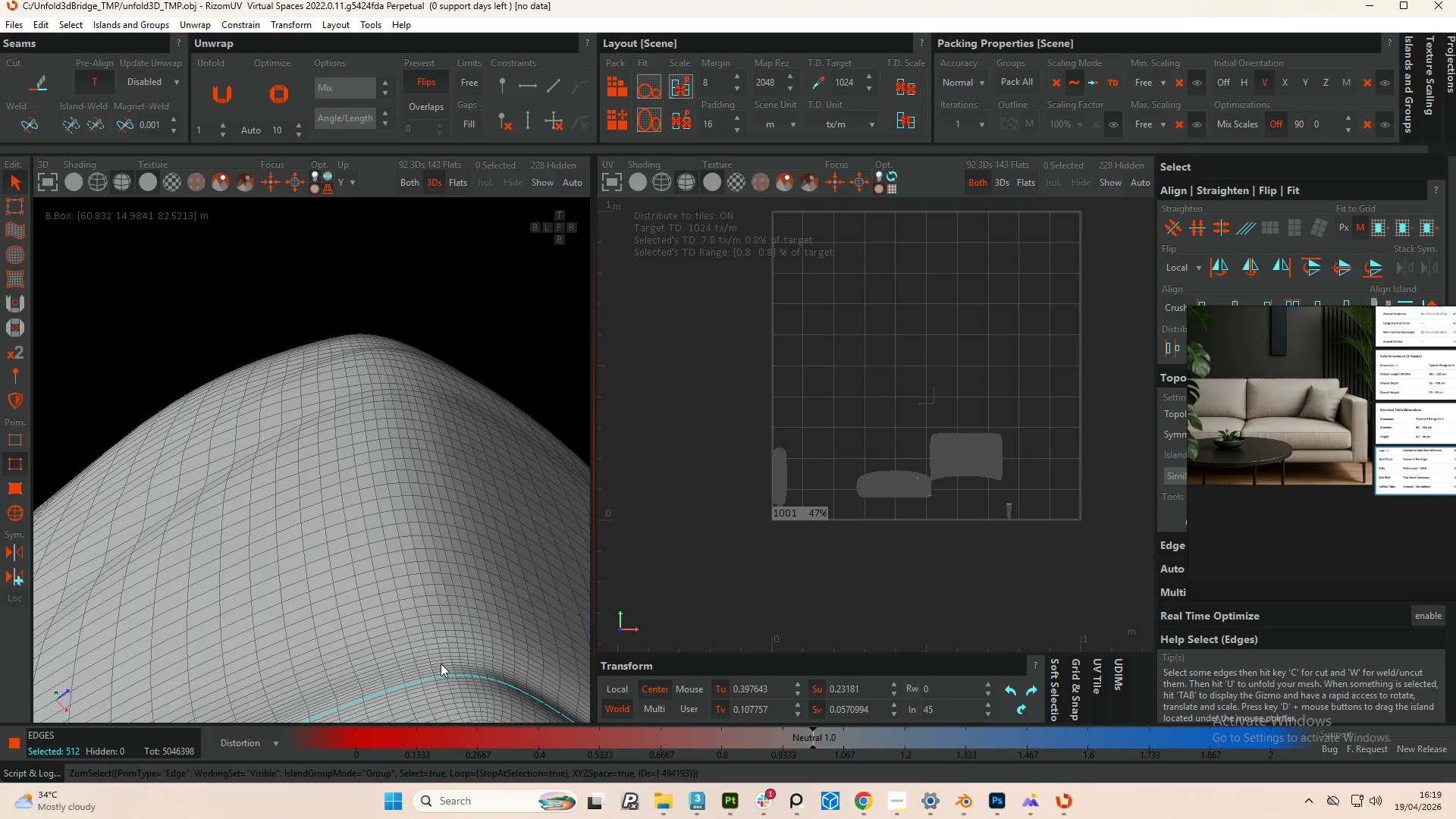 
hold_key(key=ControlLeft, duration=2.2)
 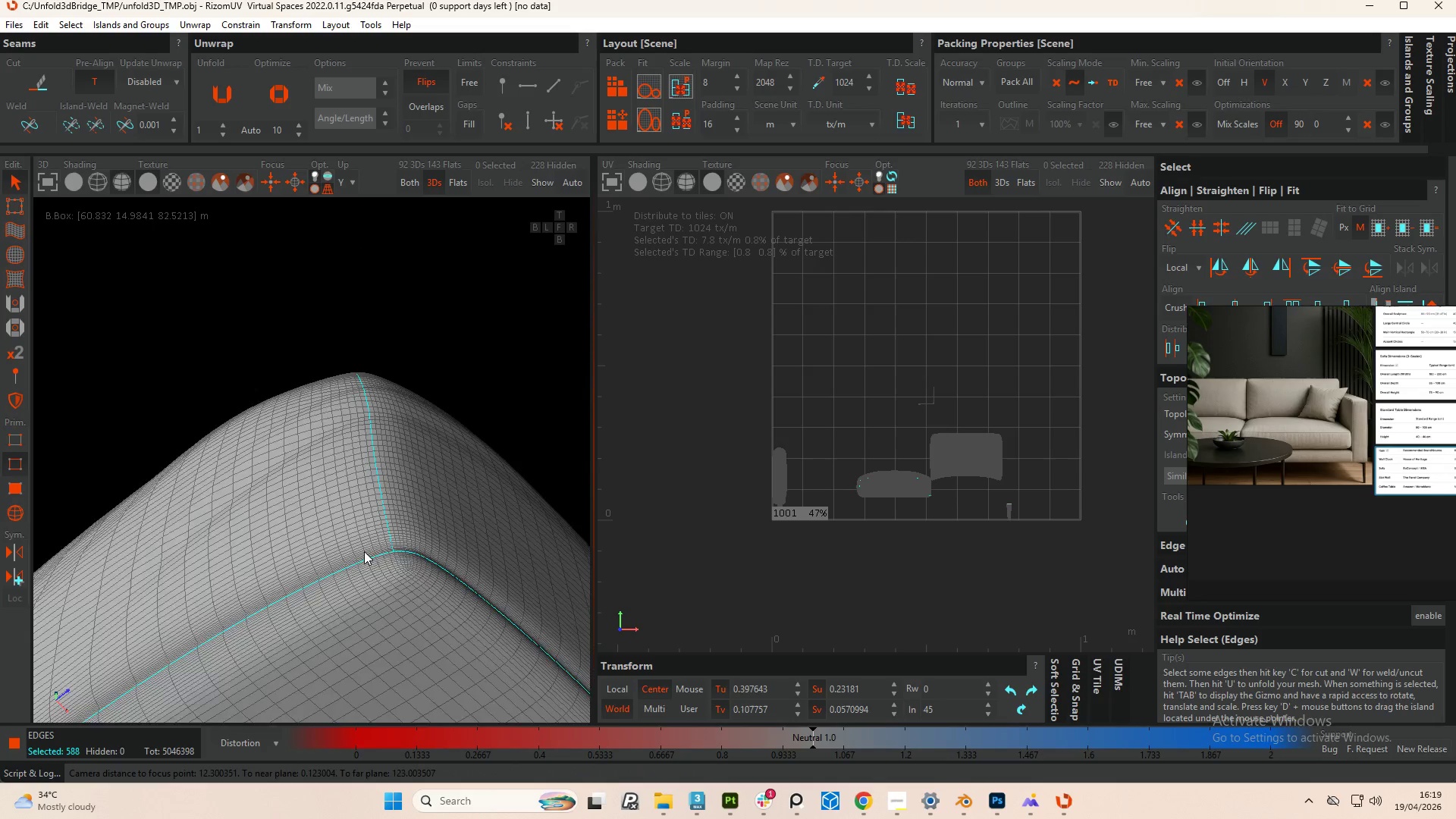 
scroll: coordinate [440, 660], scroll_direction: up, amount: 5.0
 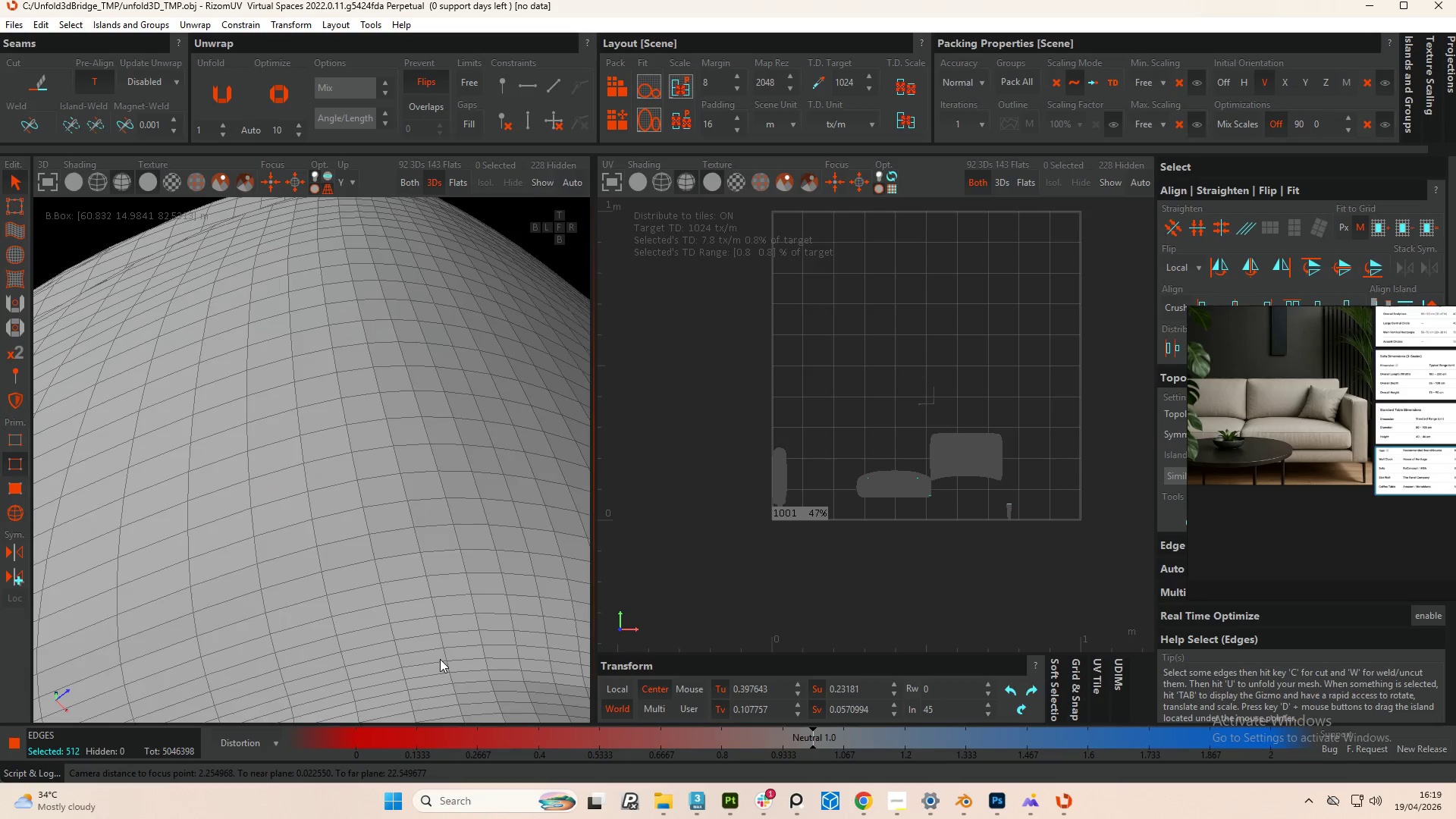 
double_click([449, 653])
 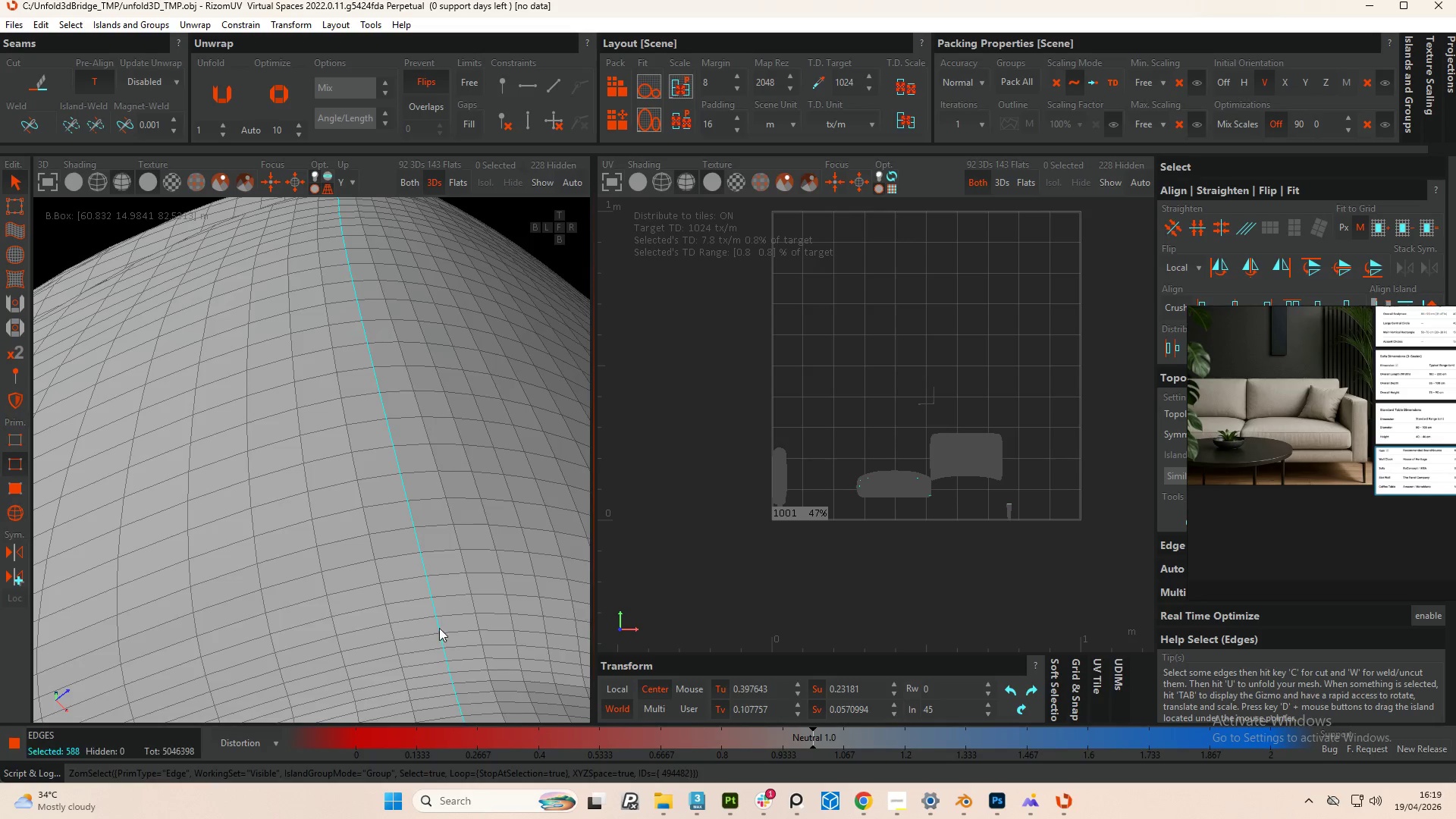 
hold_key(key=AltLeft, duration=1.03)
 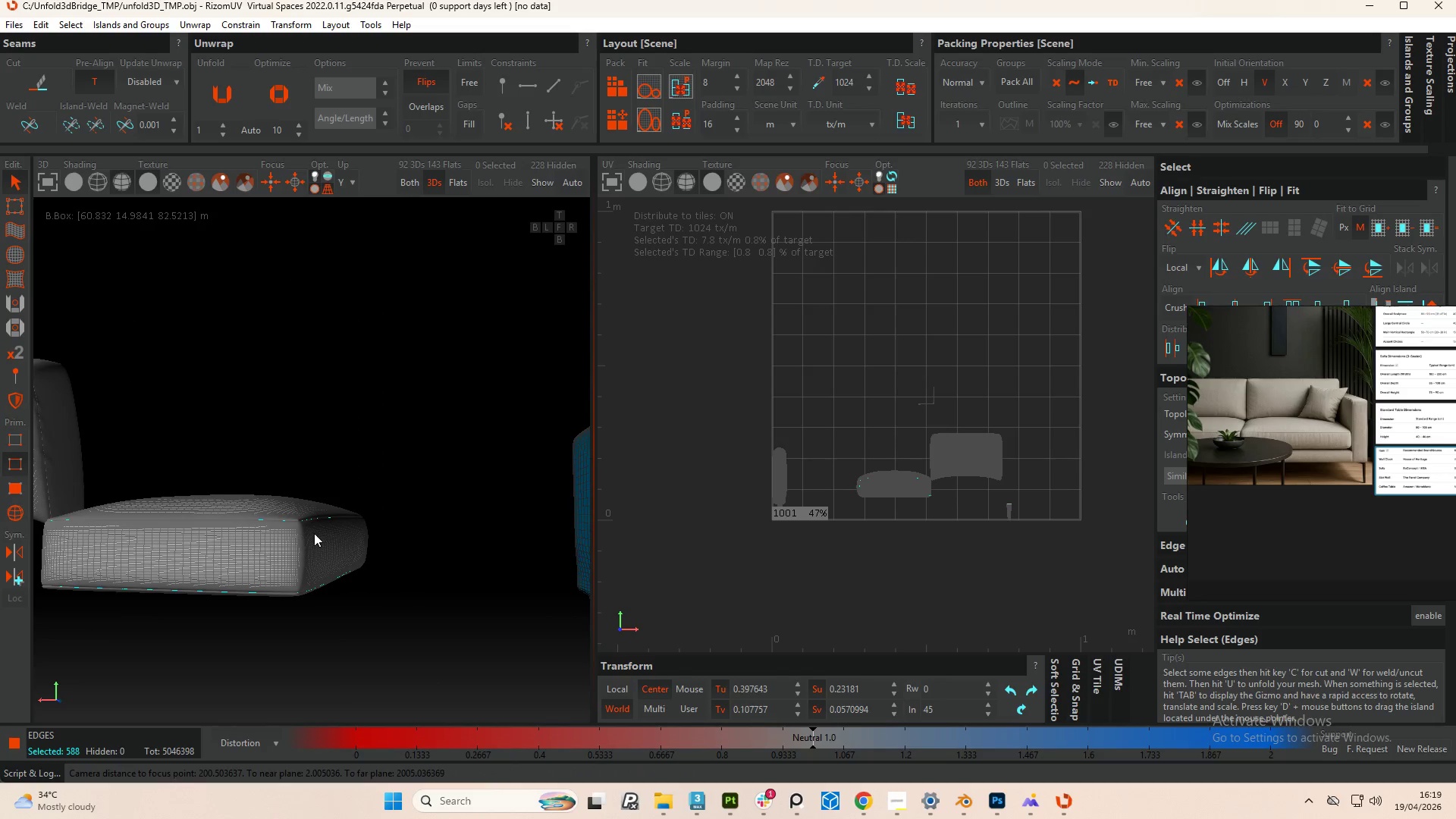 
scroll: coordinate [356, 562], scroll_direction: down, amount: 23.0
 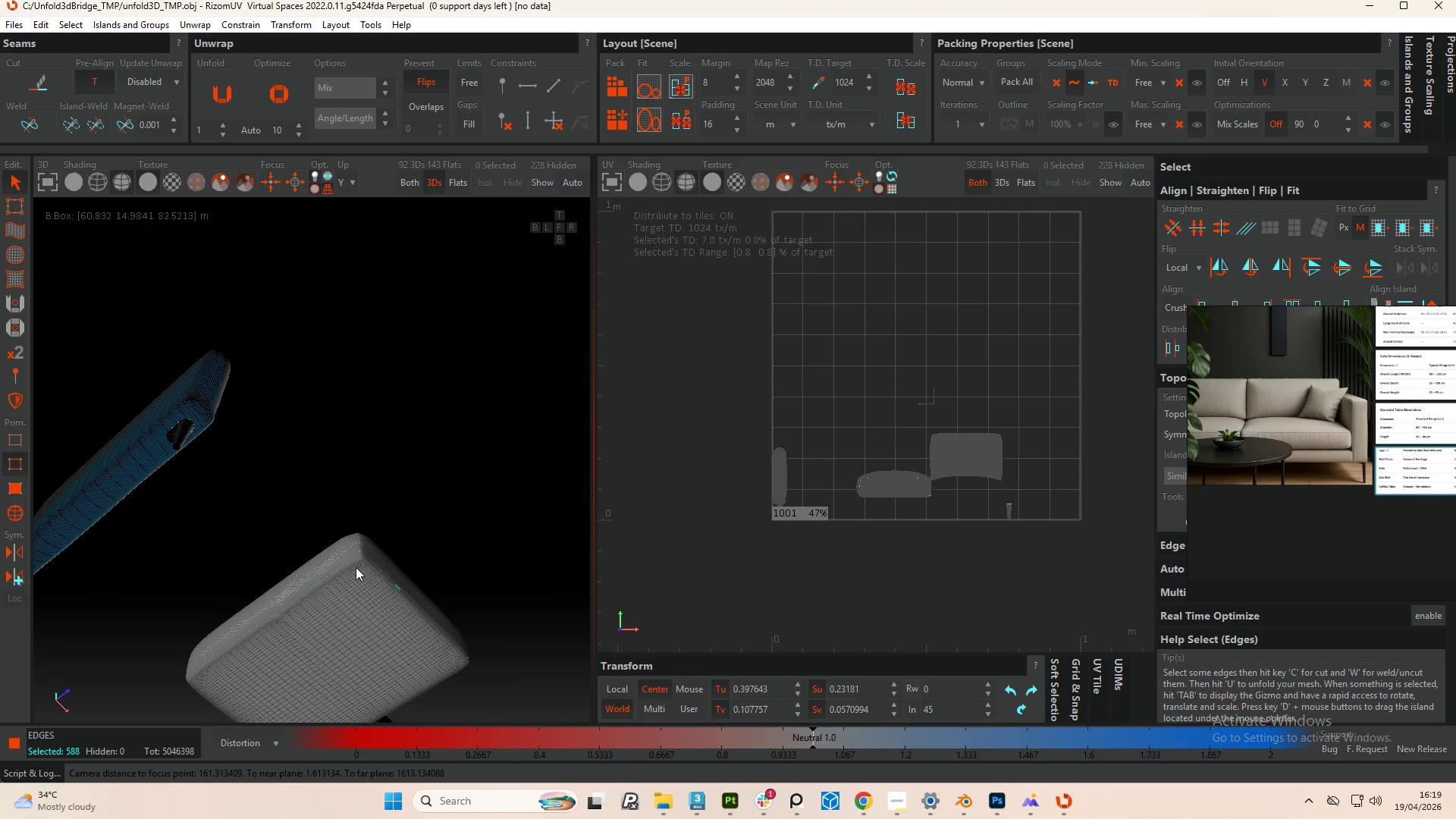 
hold_key(key=AltLeft, duration=0.52)
 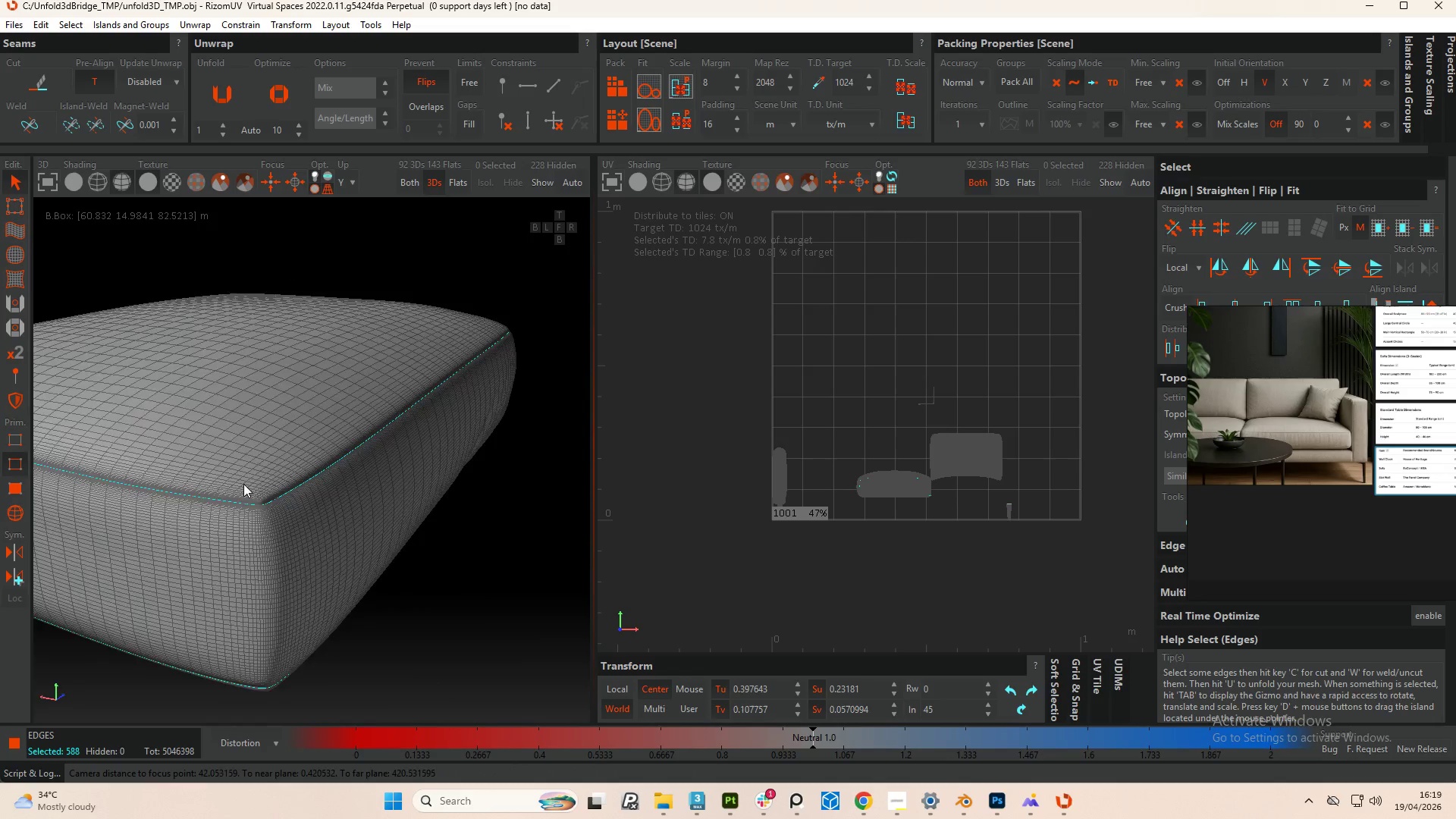 
scroll: coordinate [311, 533], scroll_direction: up, amount: 4.0
 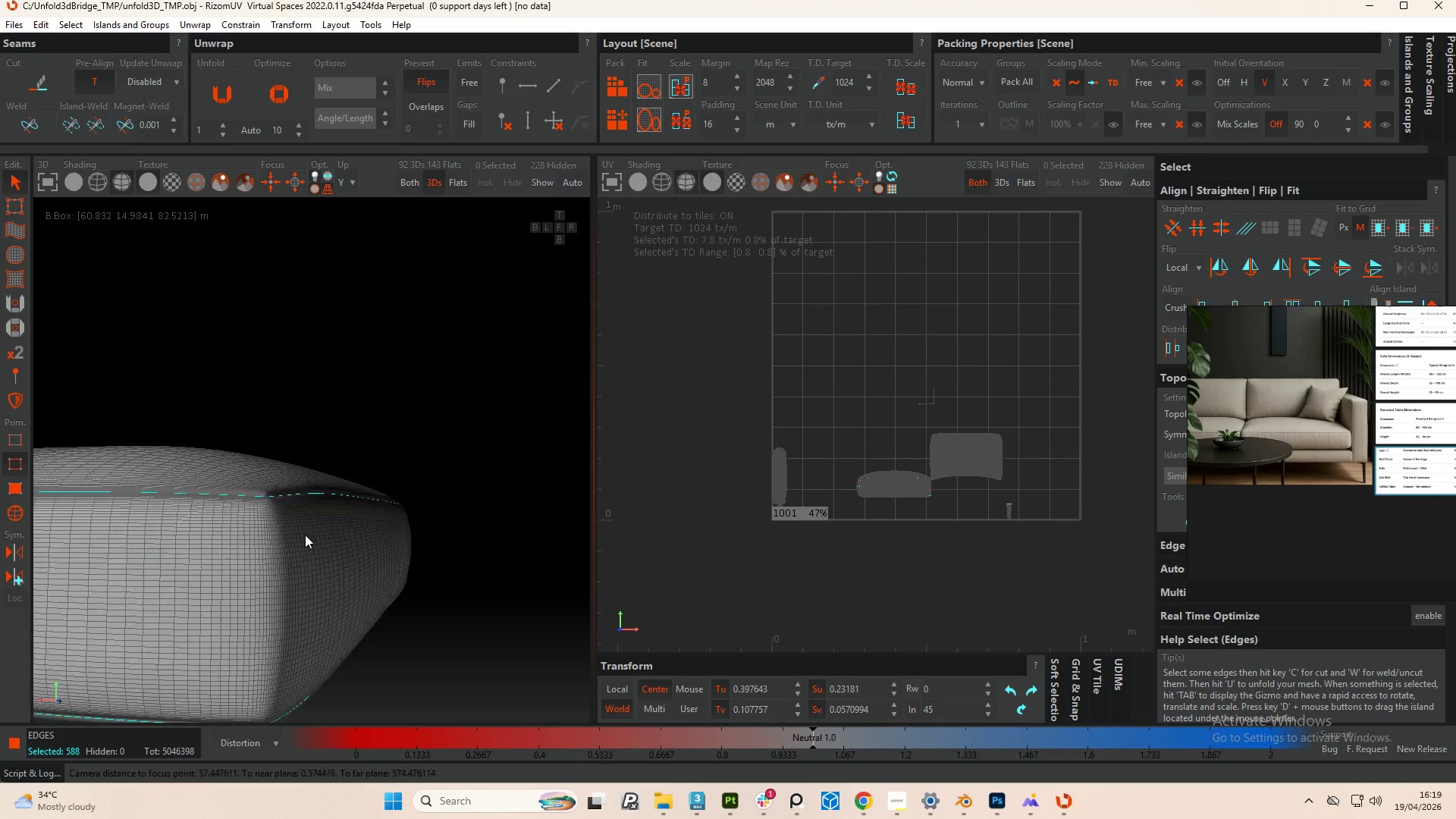 
hold_key(key=ControlLeft, duration=2.62)
 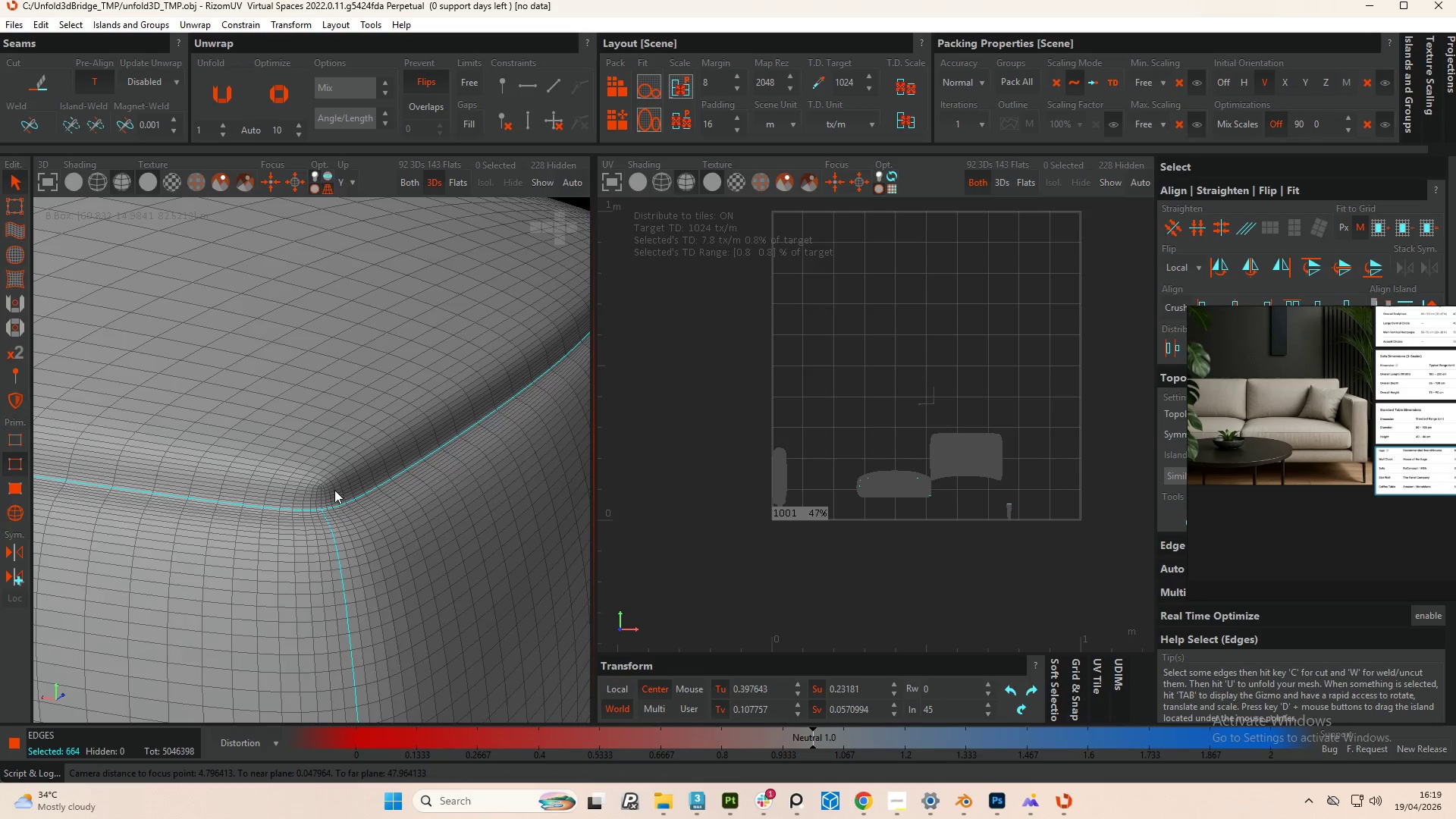 
scroll: coordinate [328, 598], scroll_direction: up, amount: 13.0
 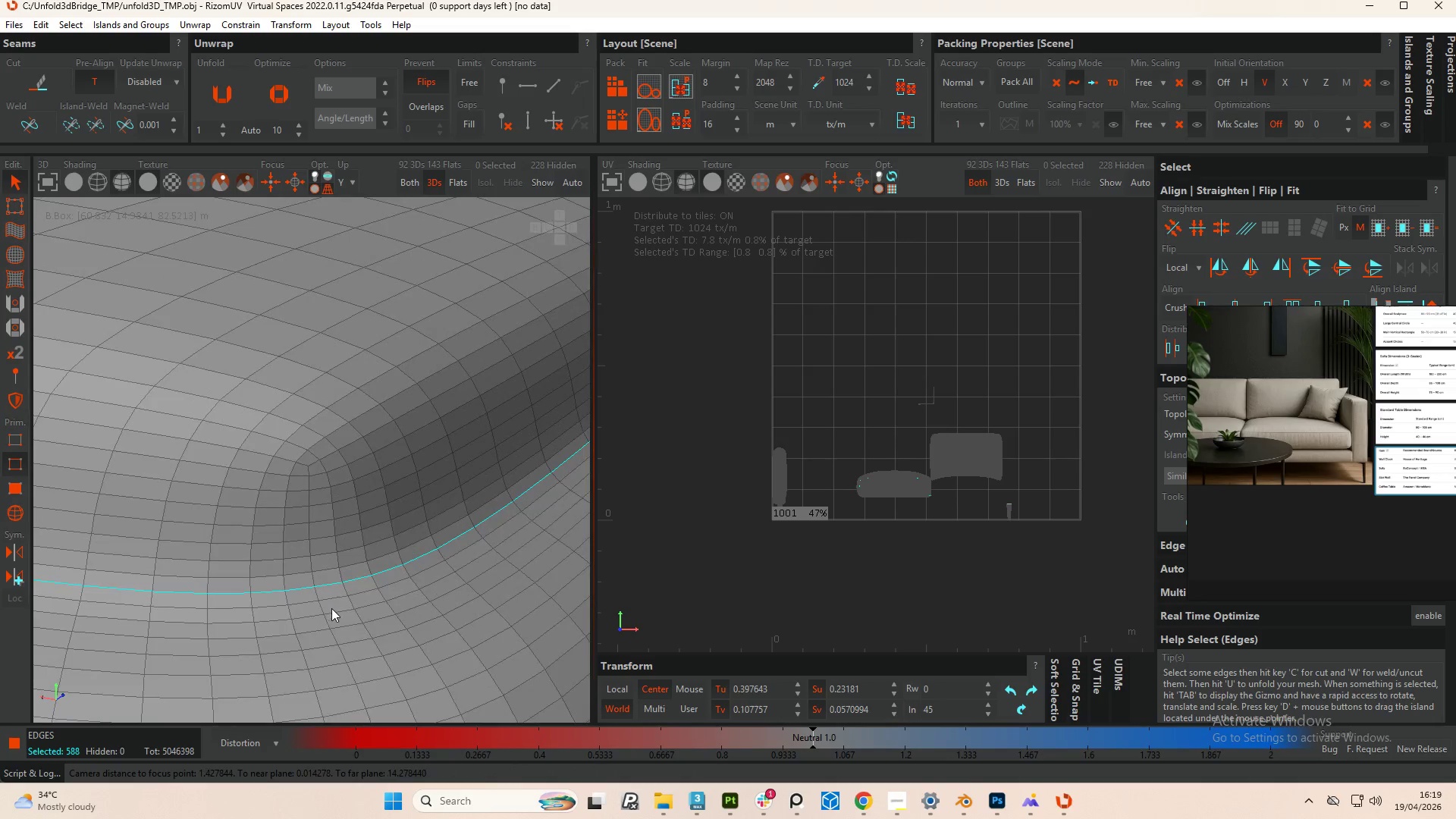 
double_click([322, 608])
 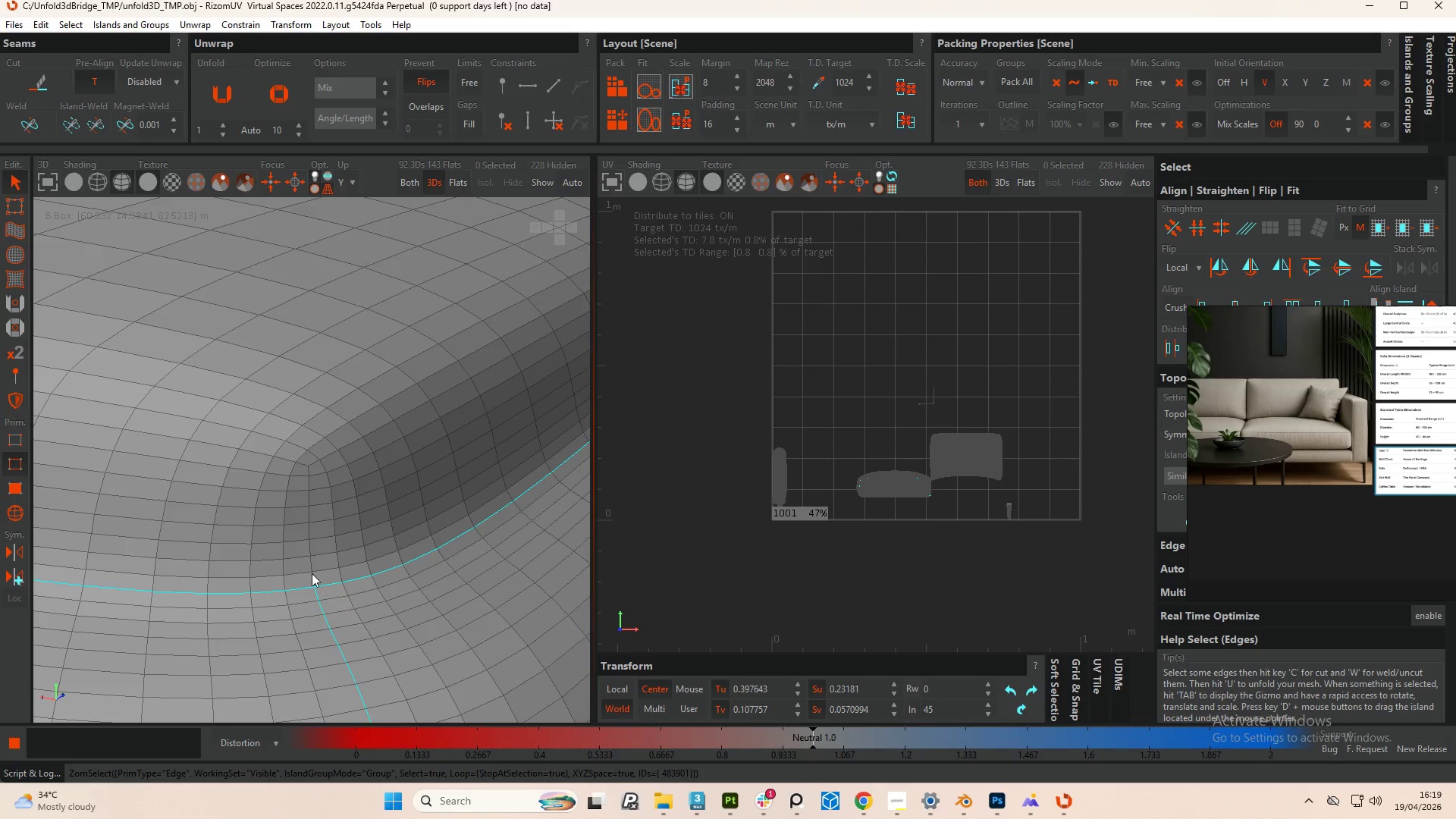 
hold_key(key=AltLeft, duration=1.02)
 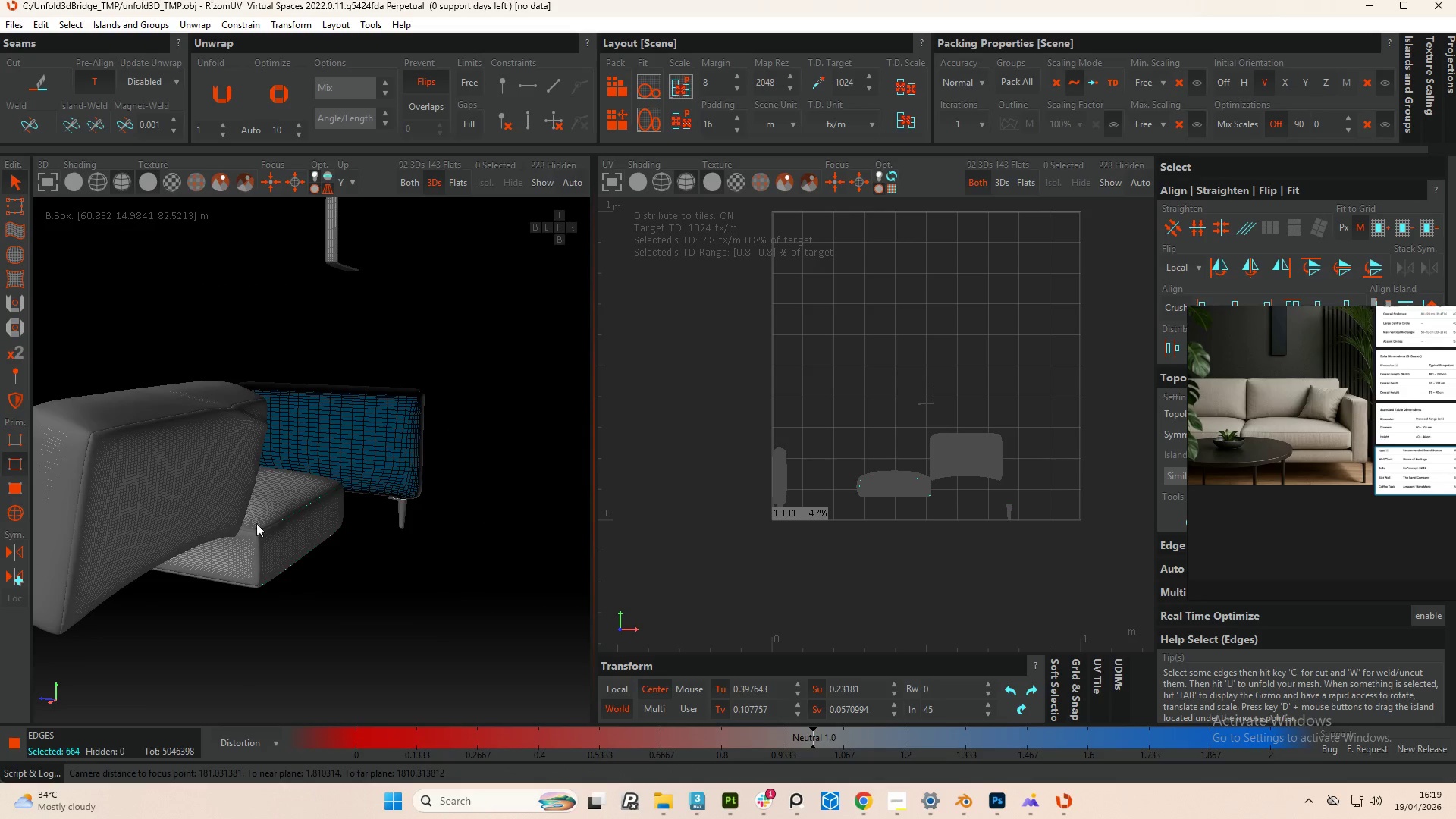 
scroll: coordinate [430, 550], scroll_direction: down, amount: 23.0
 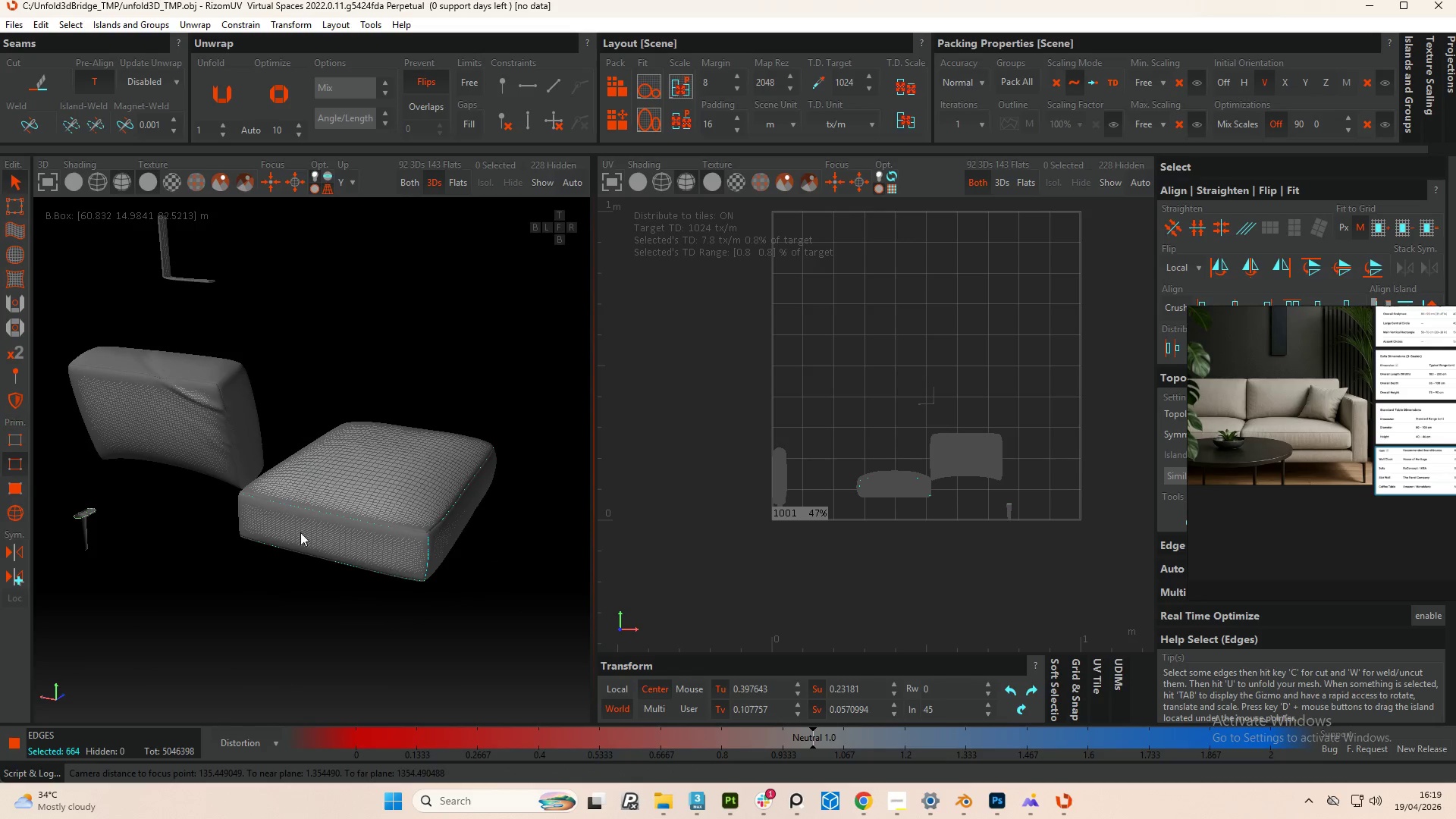 
hold_key(key=ControlLeft, duration=2.73)
 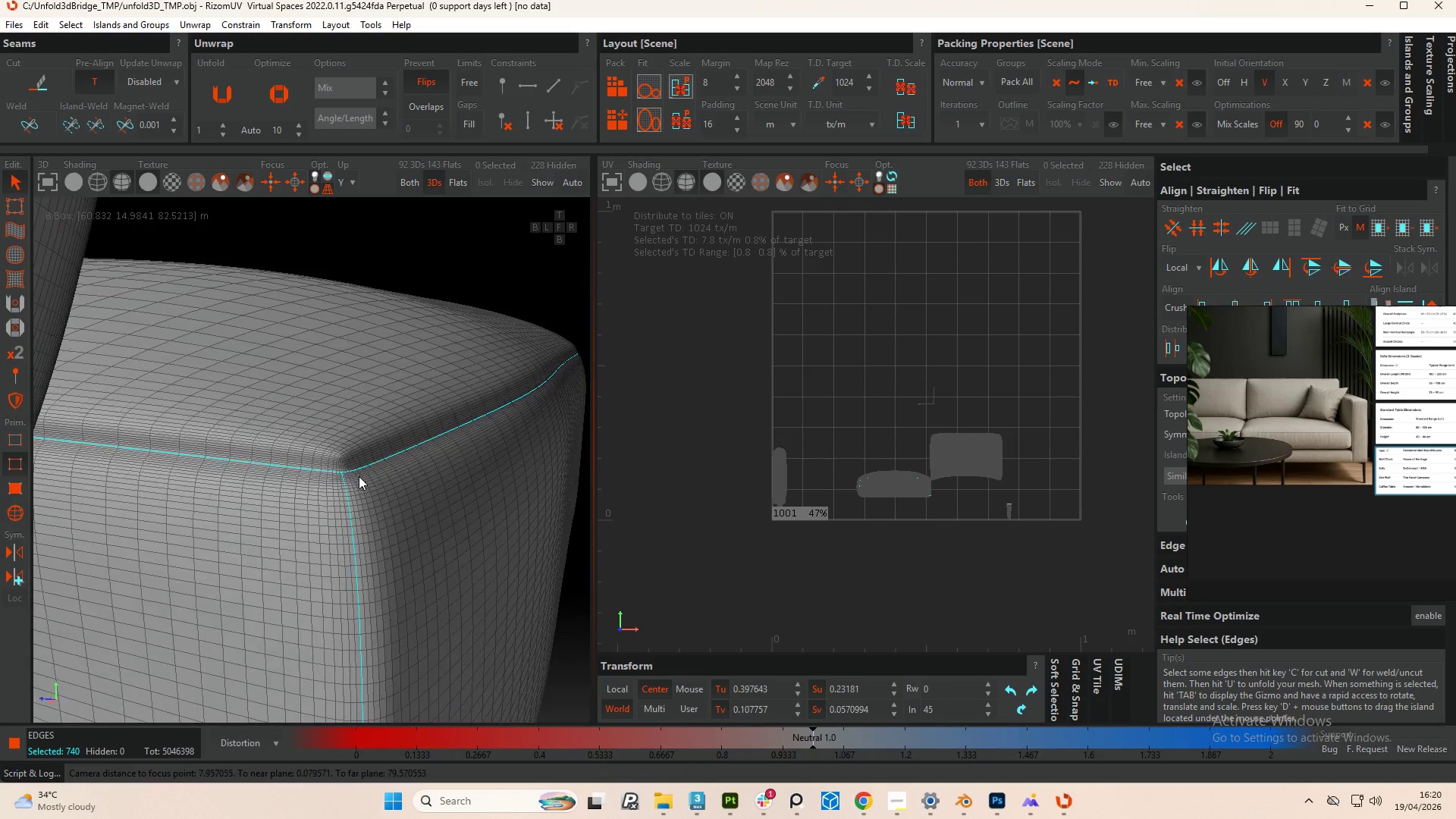 
scroll: coordinate [283, 584], scroll_direction: up, amount: 16.0
 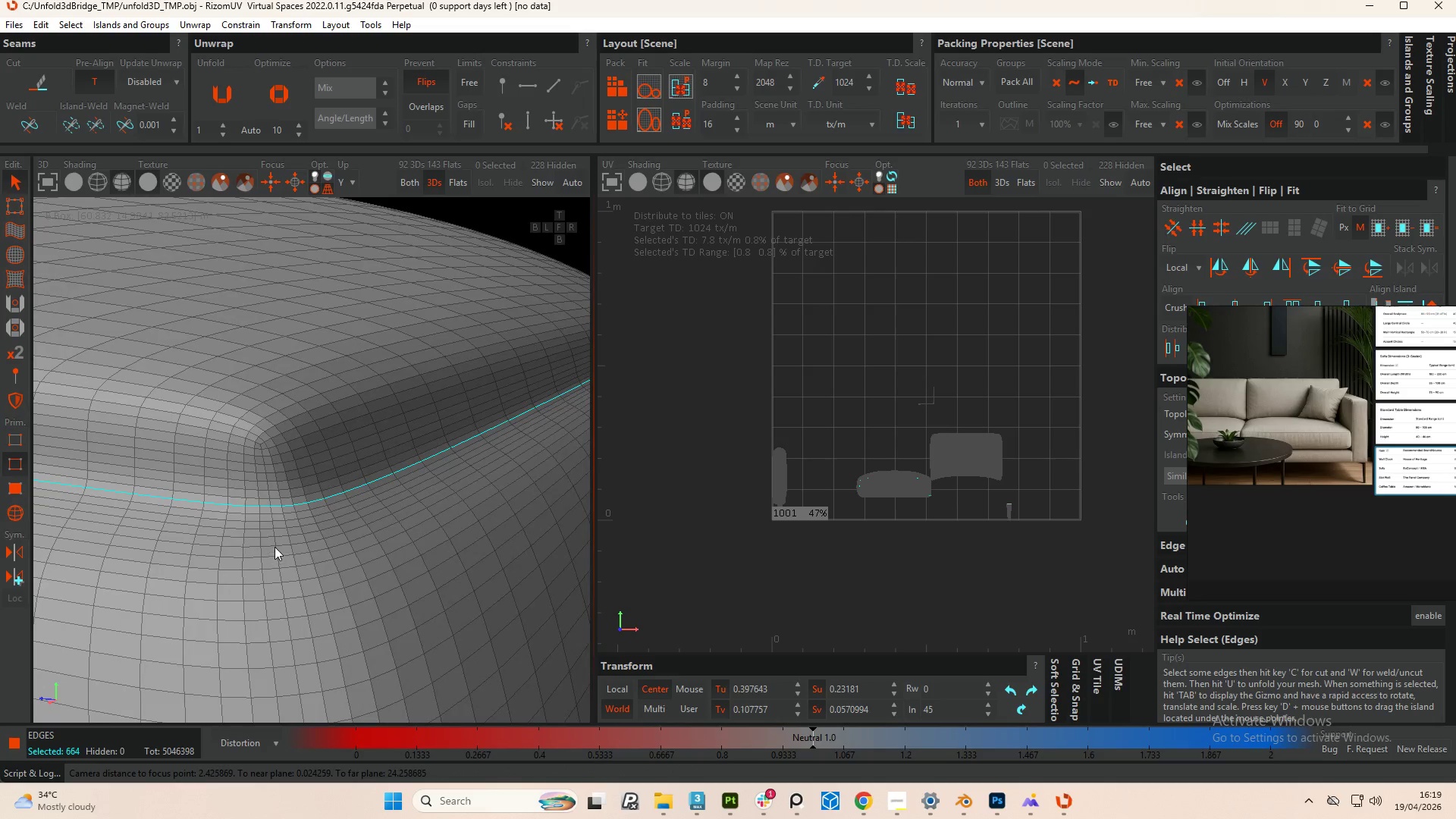 
double_click([277, 550])
 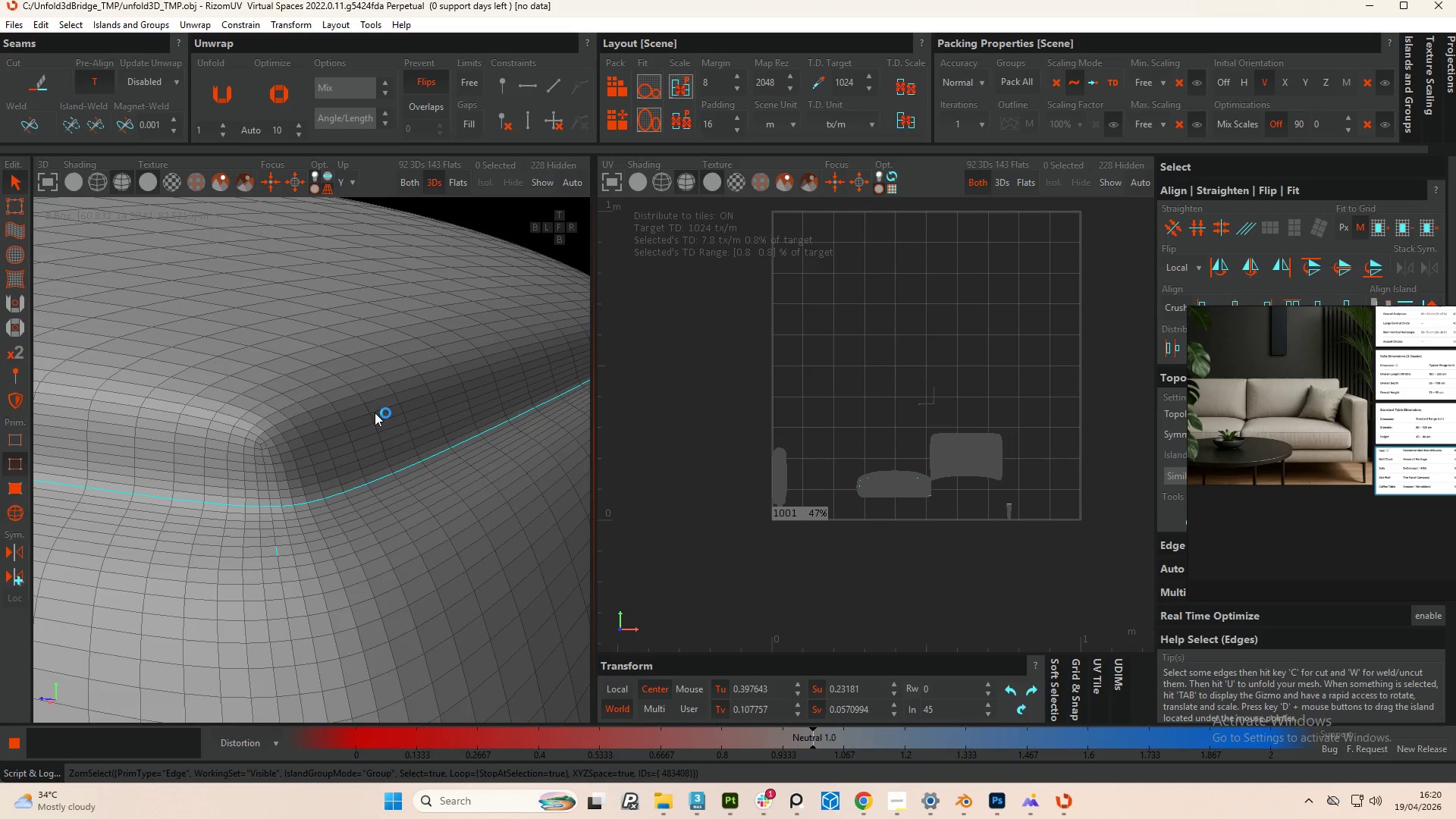 
hold_key(key=AltLeft, duration=0.75)
 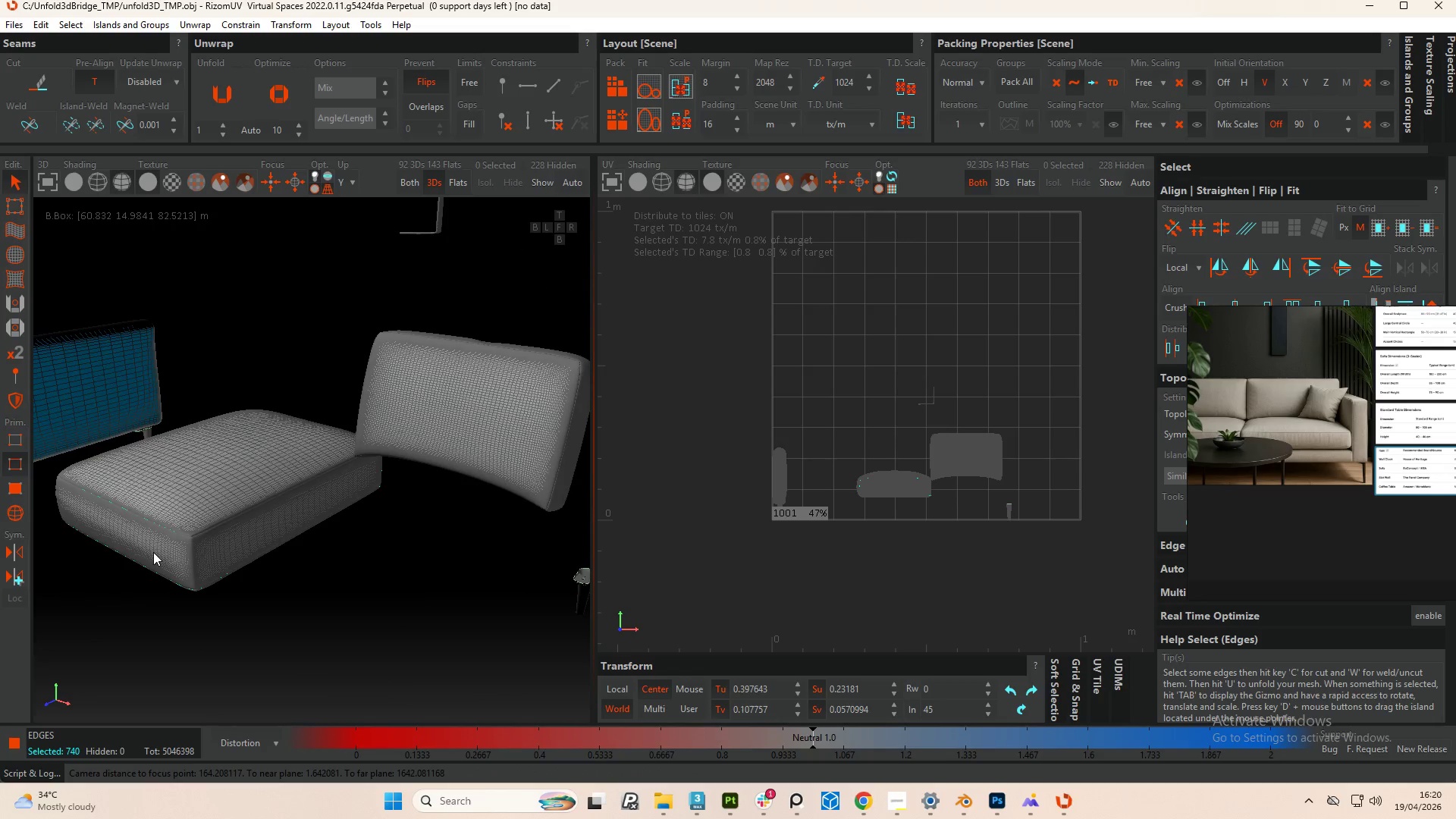 
scroll: coordinate [419, 525], scroll_direction: down, amount: 22.0
 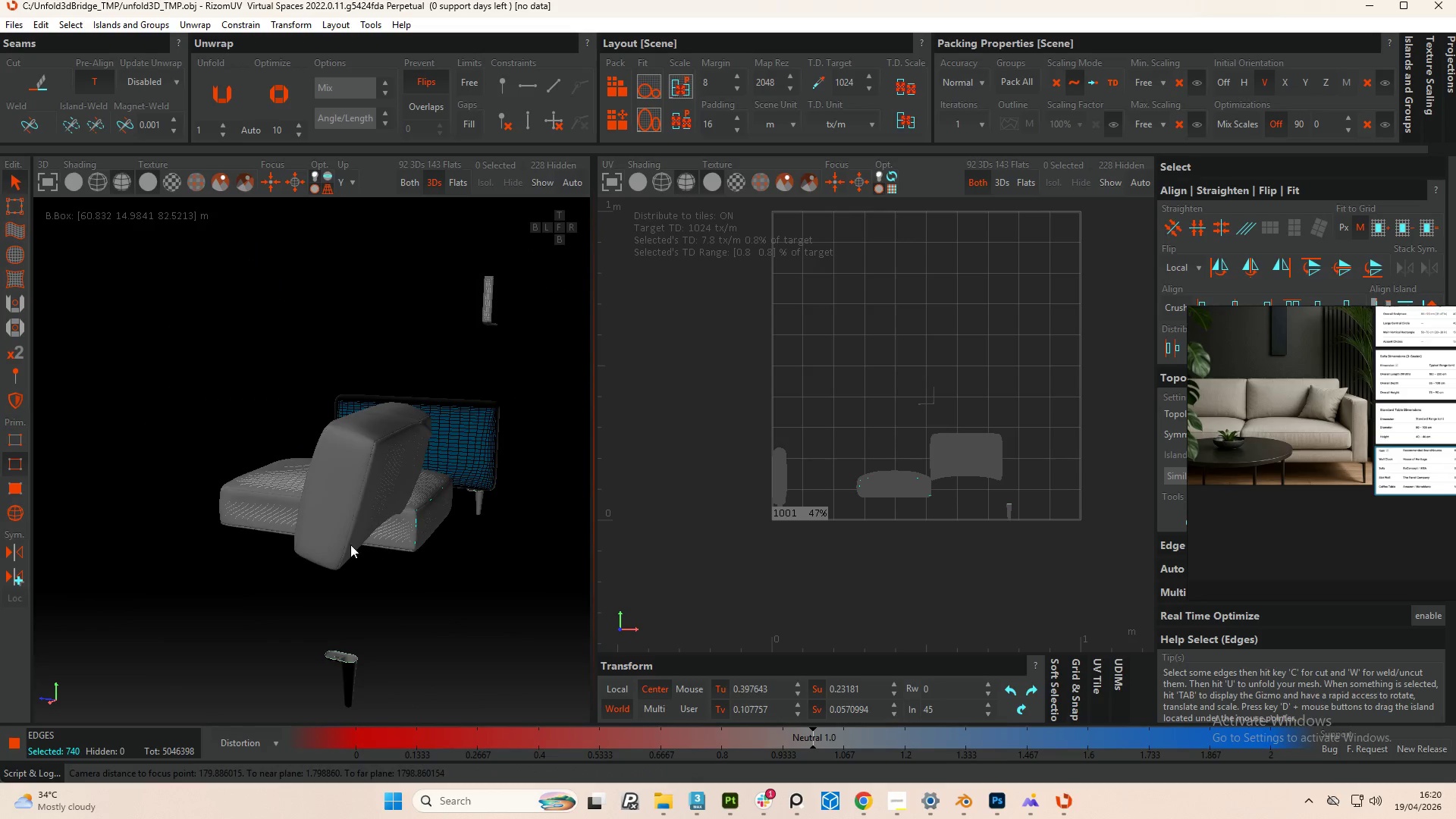 
hold_key(key=ControlLeft, duration=1.81)
 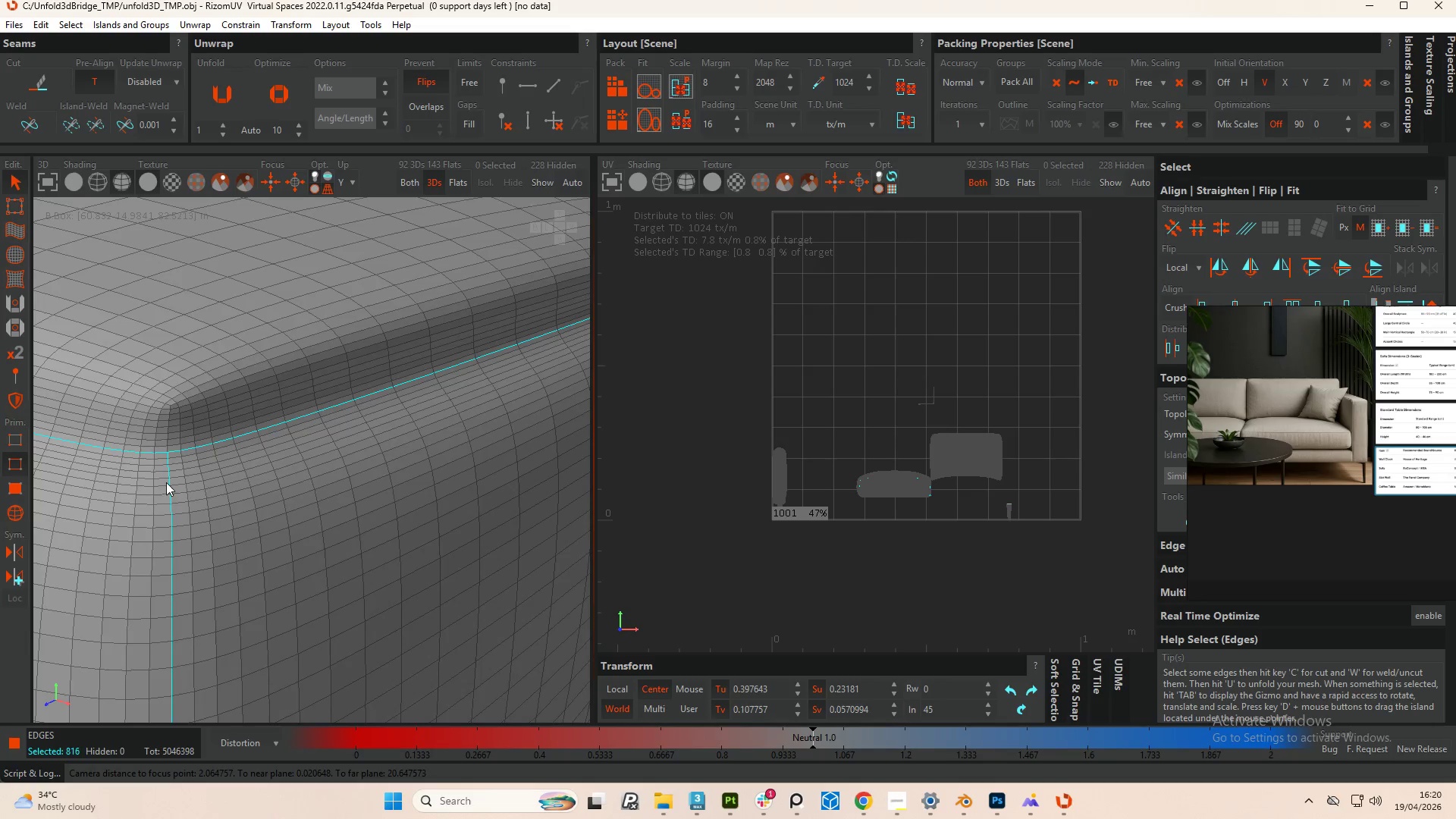 
scroll: coordinate [173, 487], scroll_direction: up, amount: 21.0
 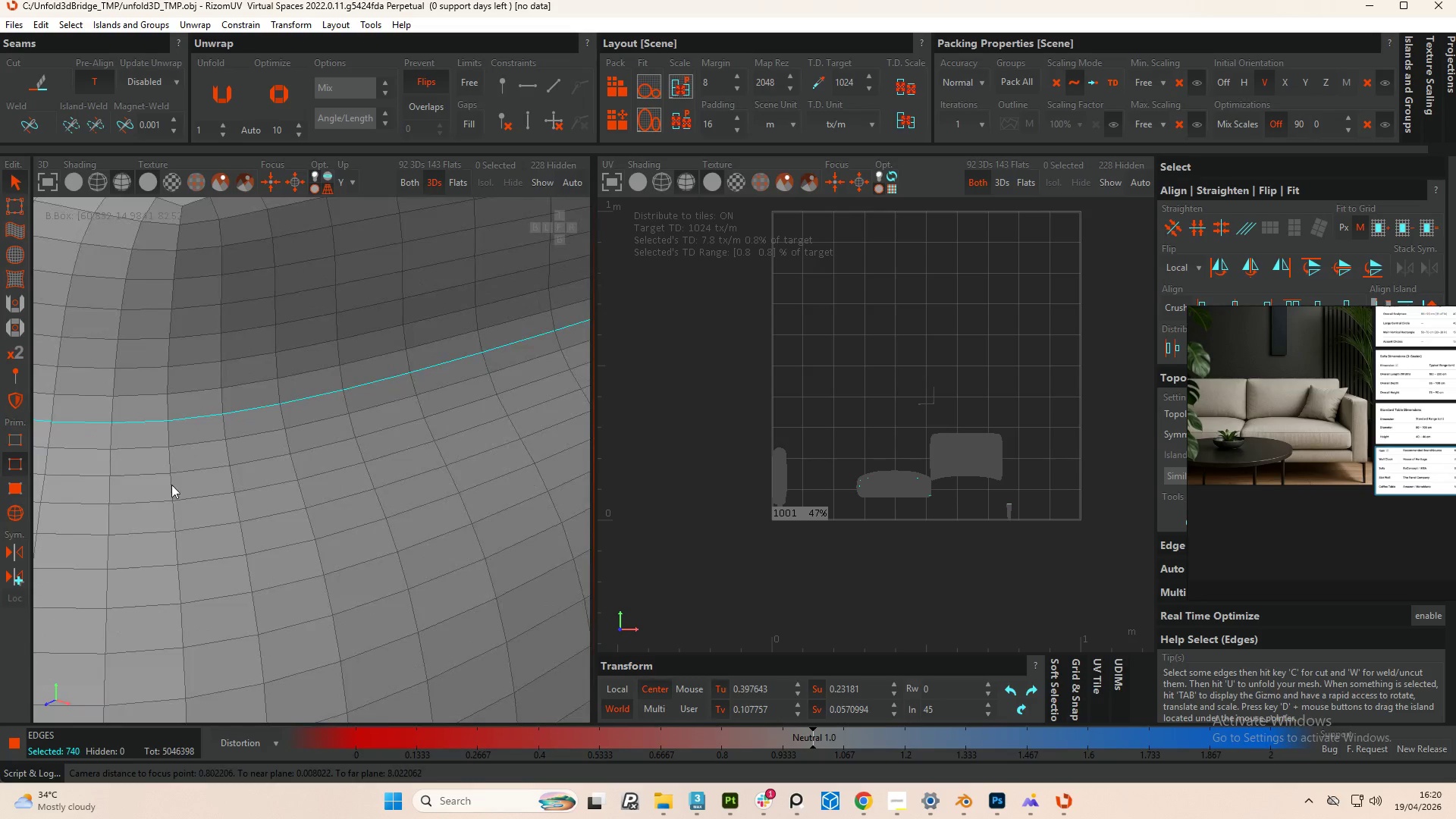 
double_click([168, 454])
 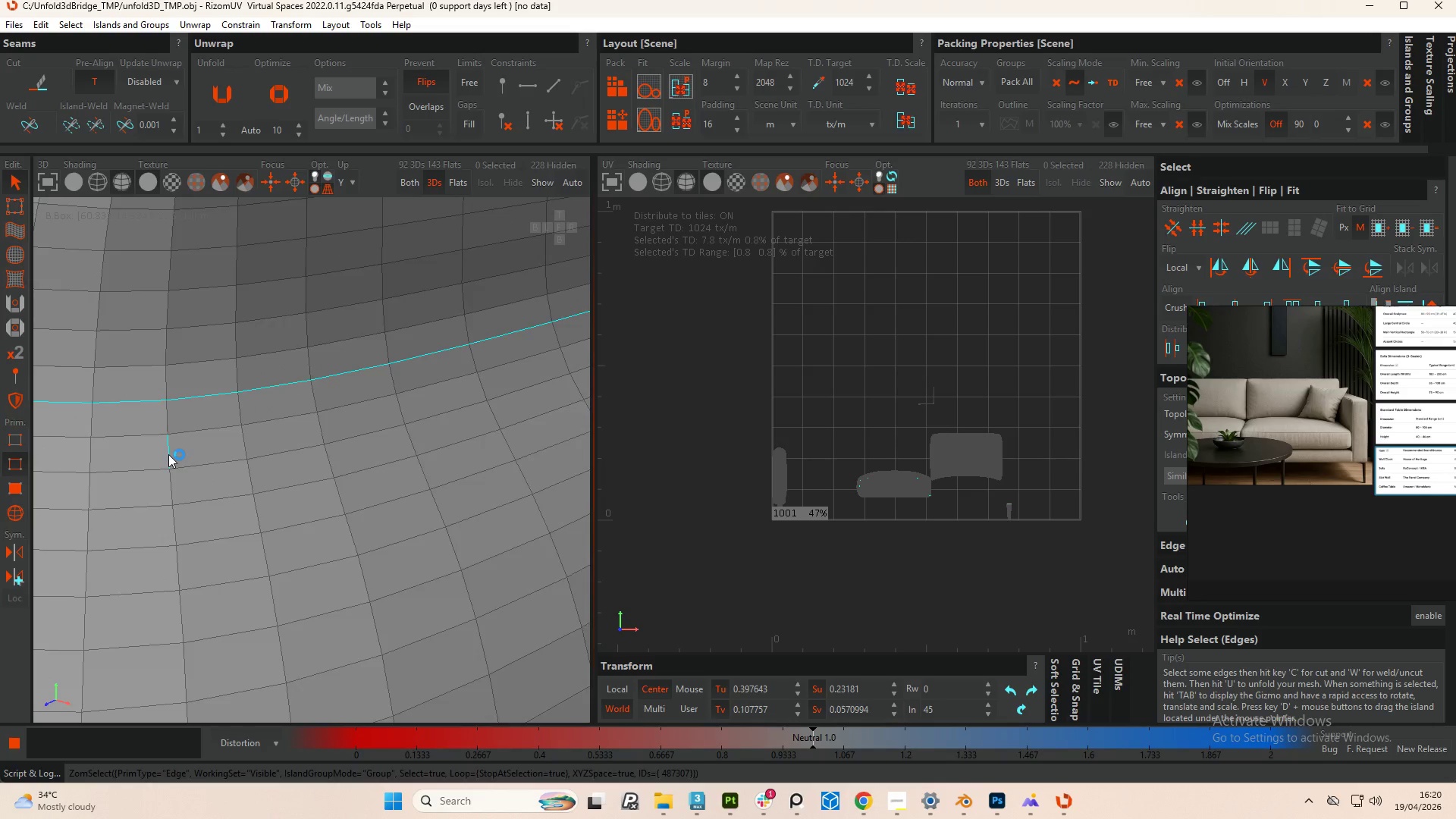 
hold_key(key=AltLeft, duration=1.36)
 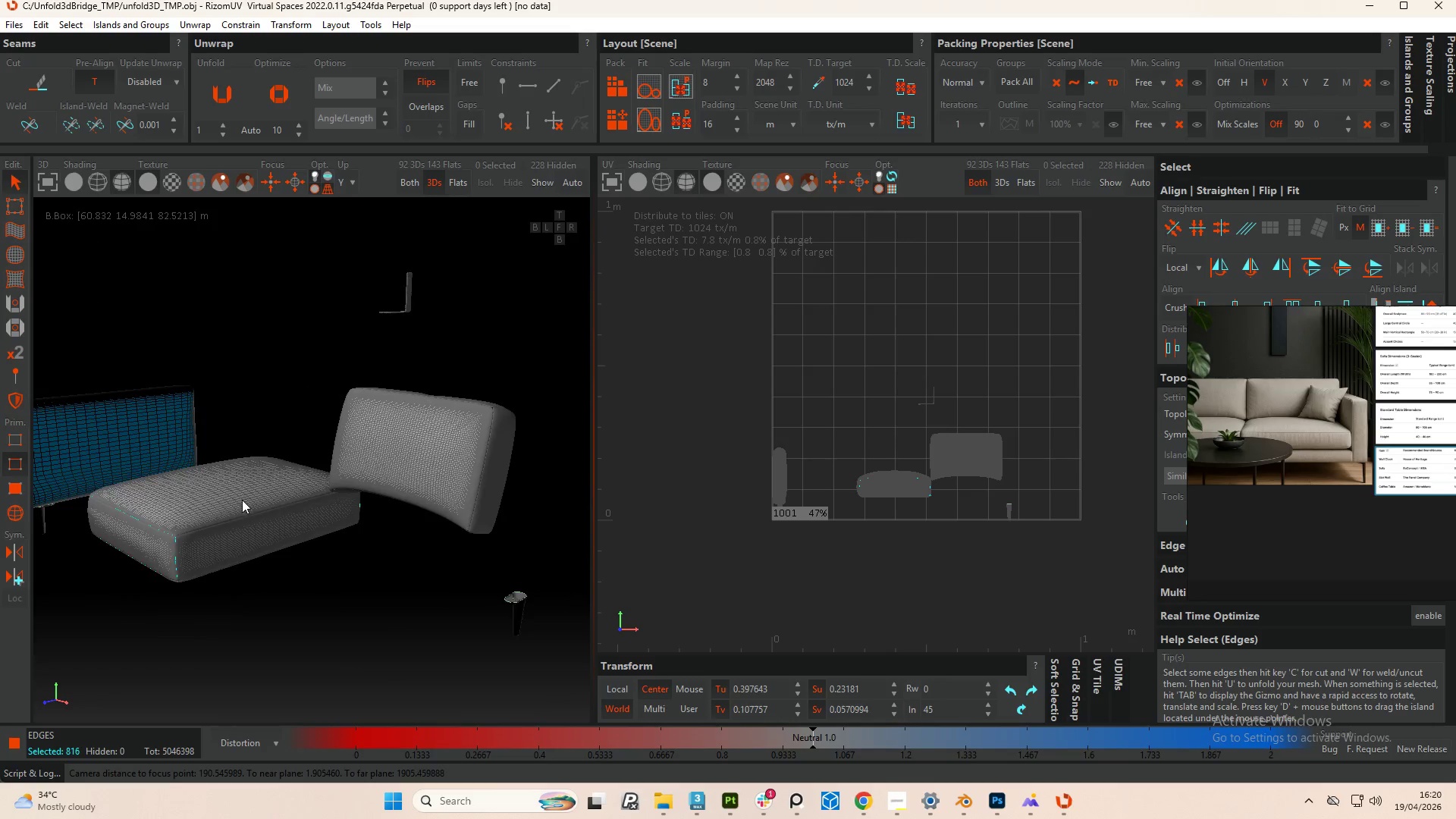 
scroll: coordinate [177, 548], scroll_direction: down, amount: 29.0
 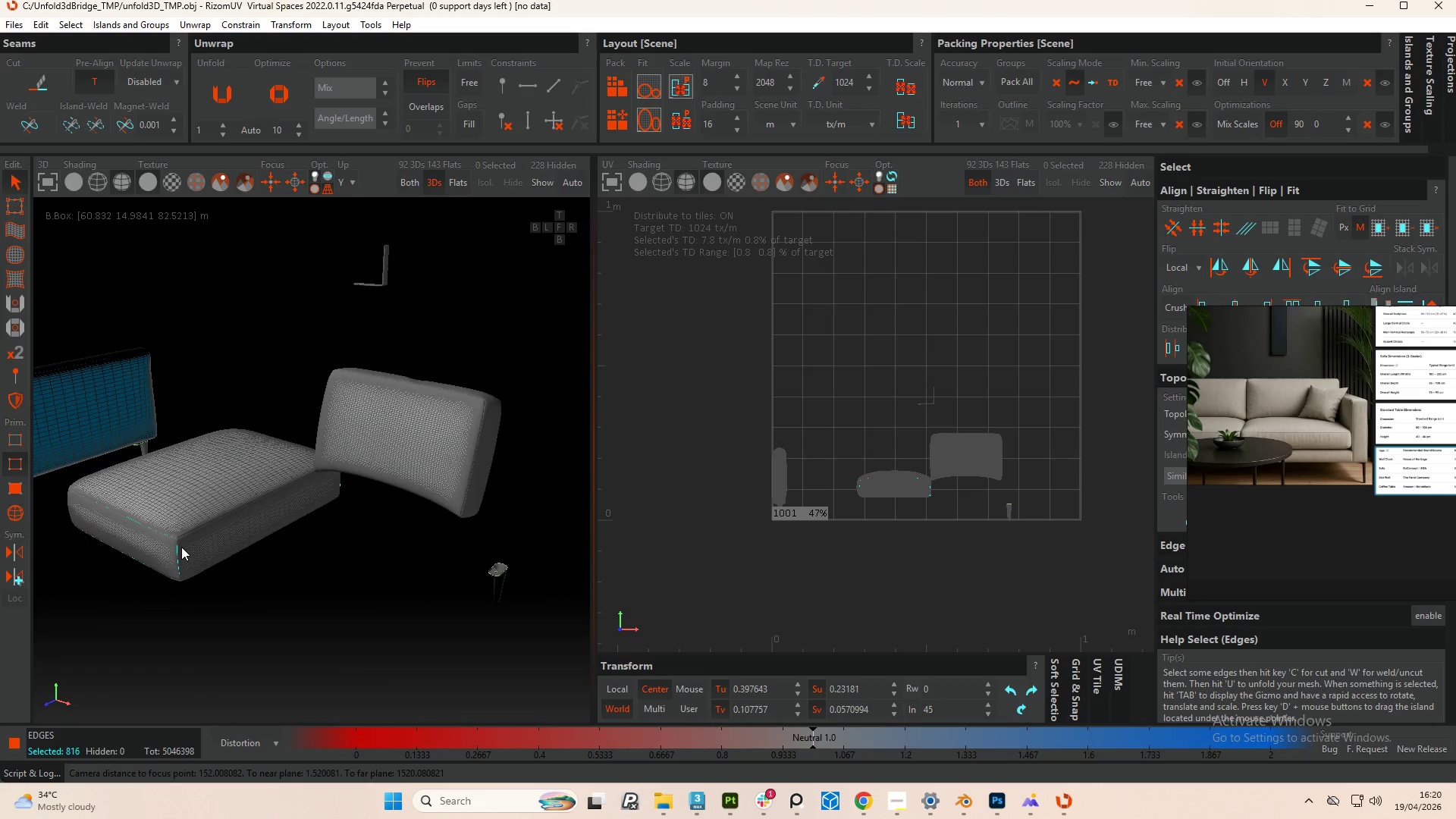 
hold_key(key=AltLeft, duration=0.55)
 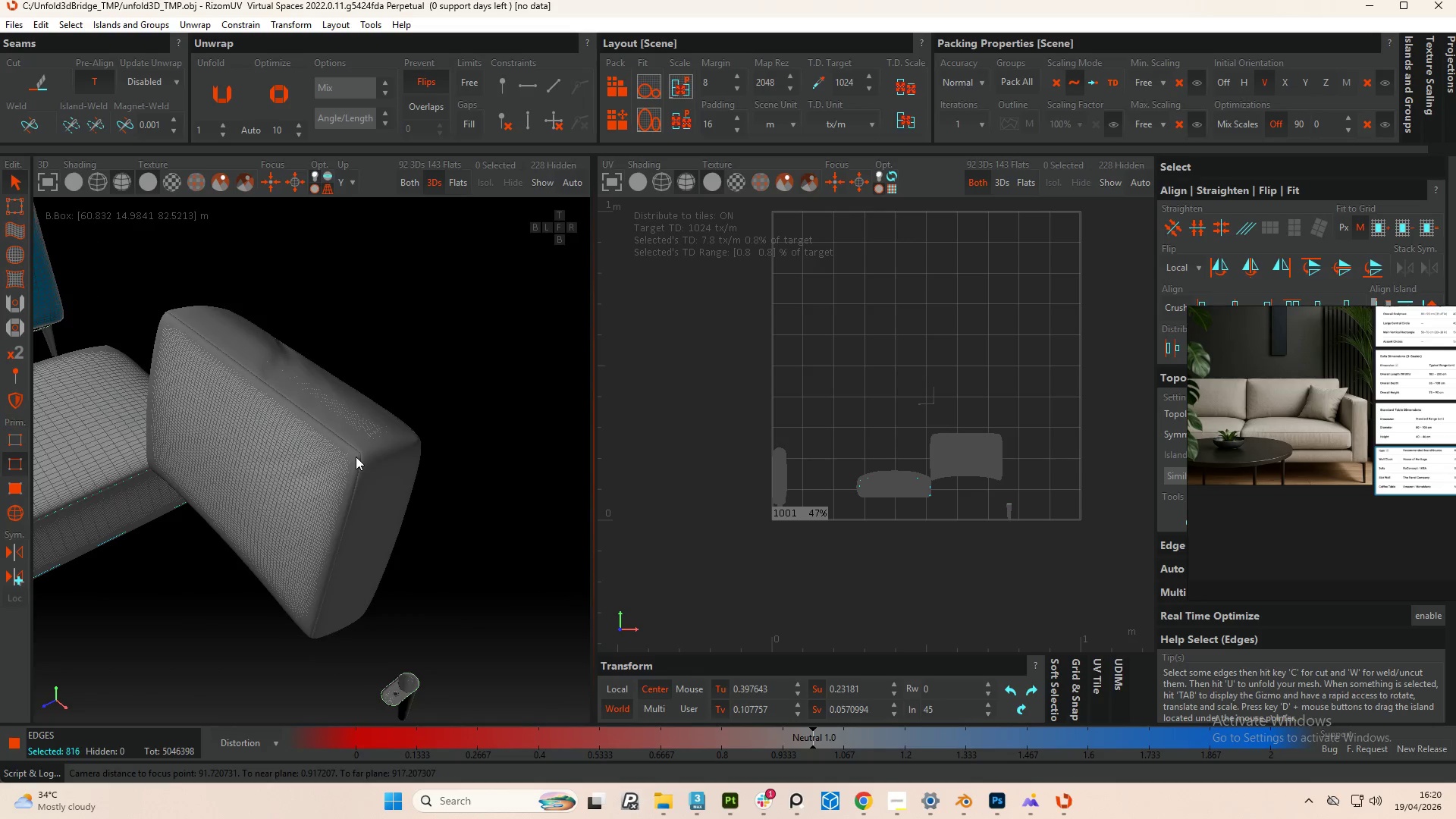 
scroll: coordinate [367, 482], scroll_direction: up, amount: 2.0
 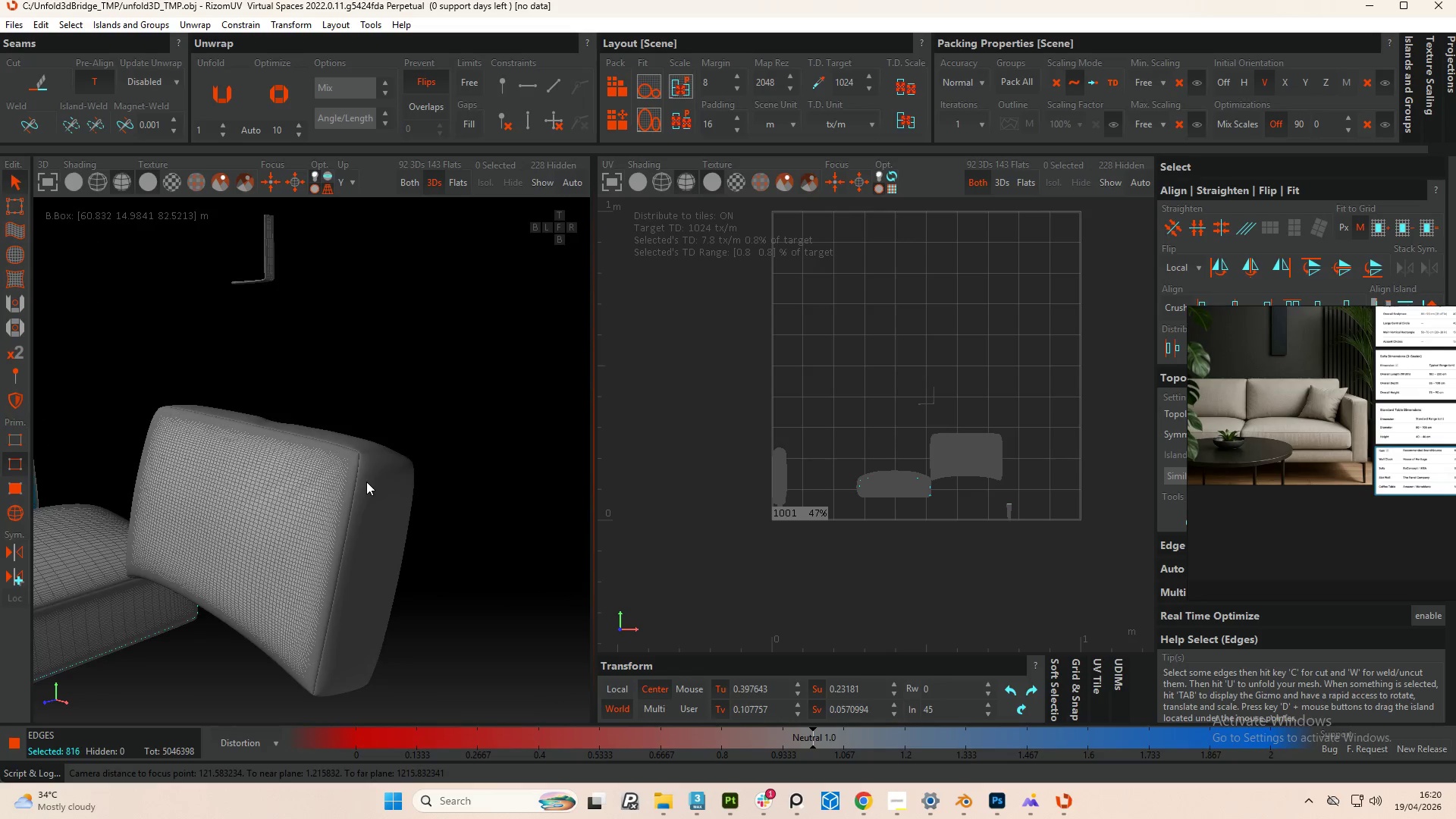 
hold_key(key=ControlLeft, duration=5.56)
 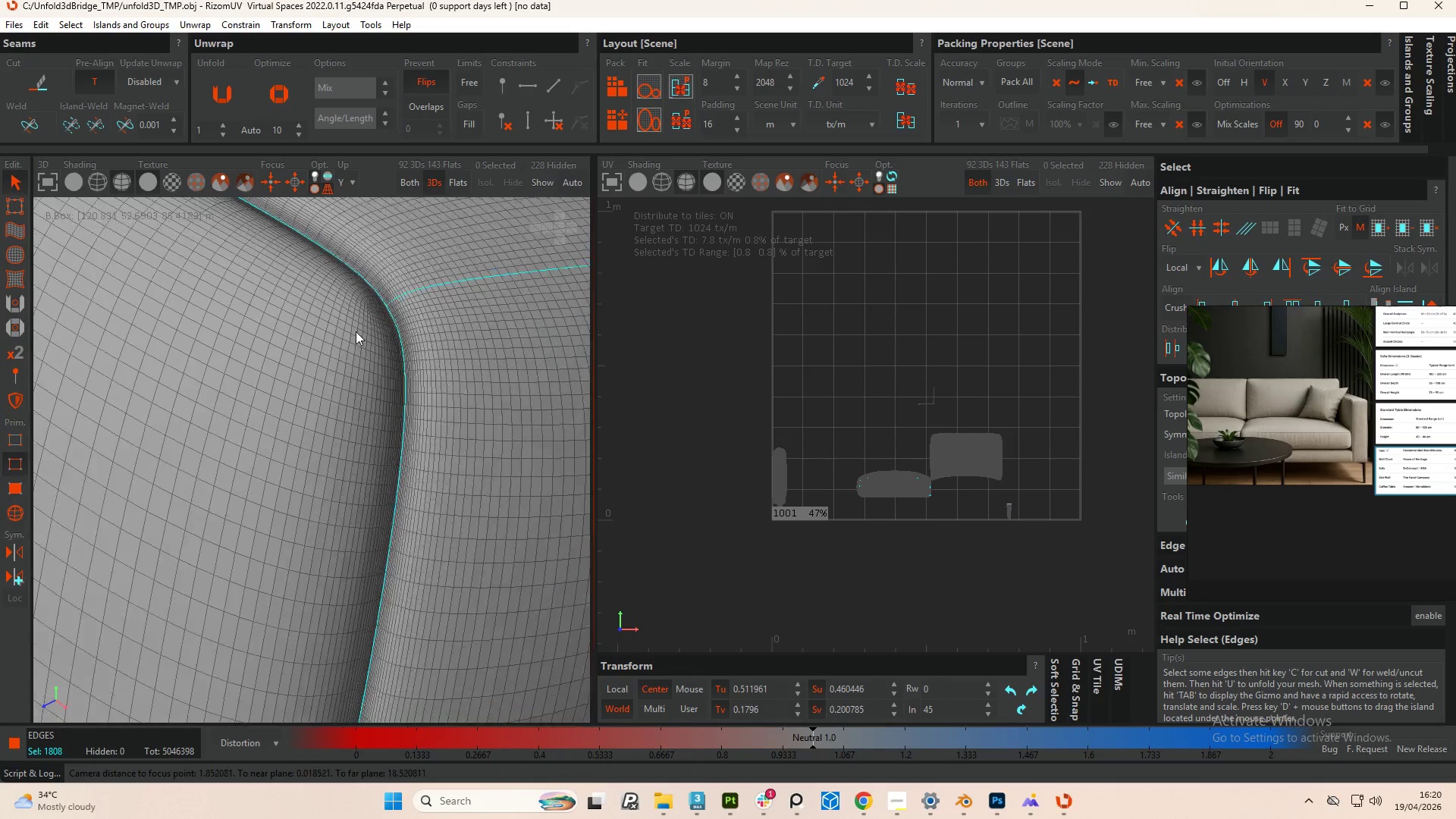 
scroll: coordinate [412, 410], scroll_direction: up, amount: 20.0
 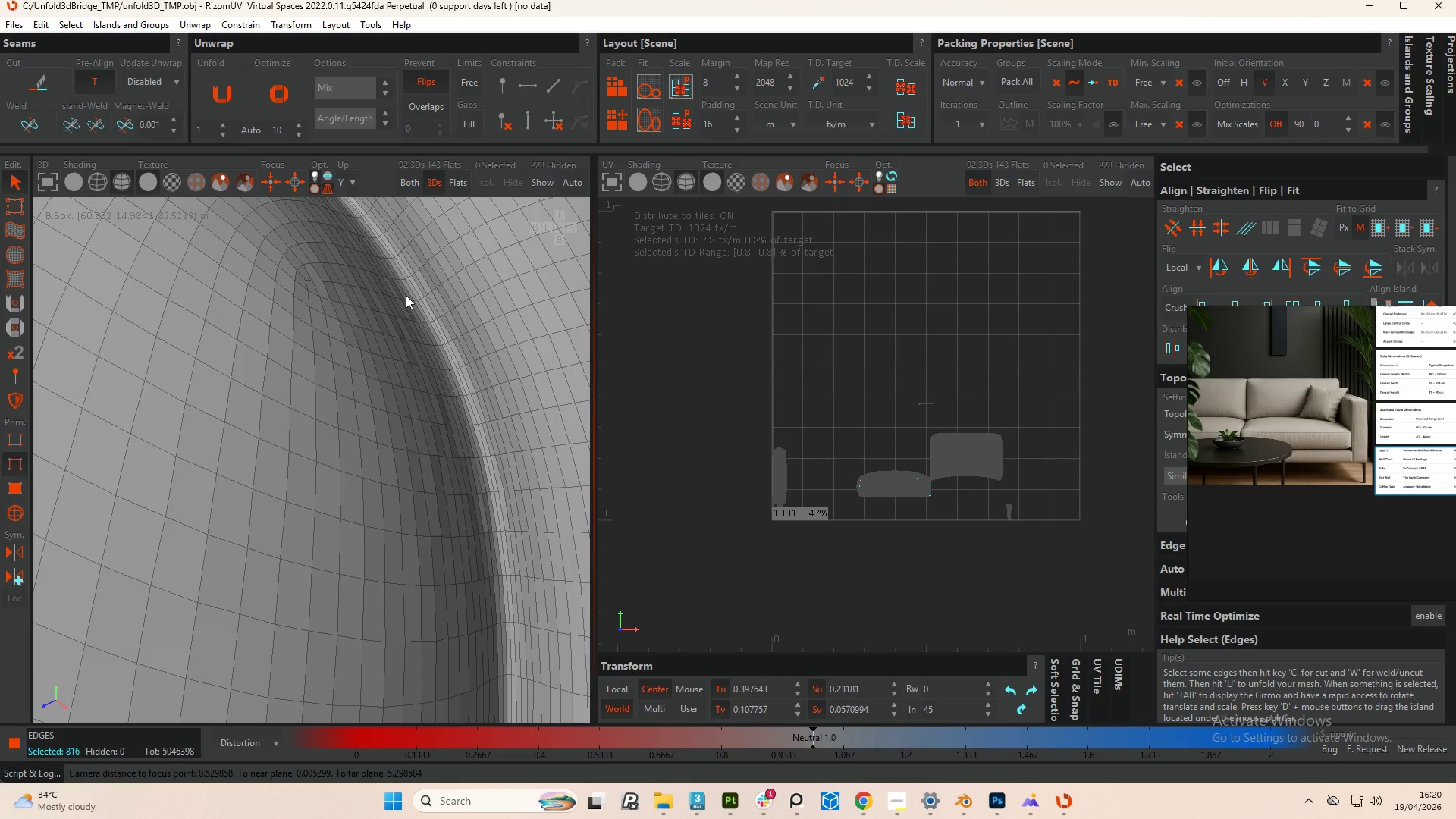 
double_click([406, 281])
 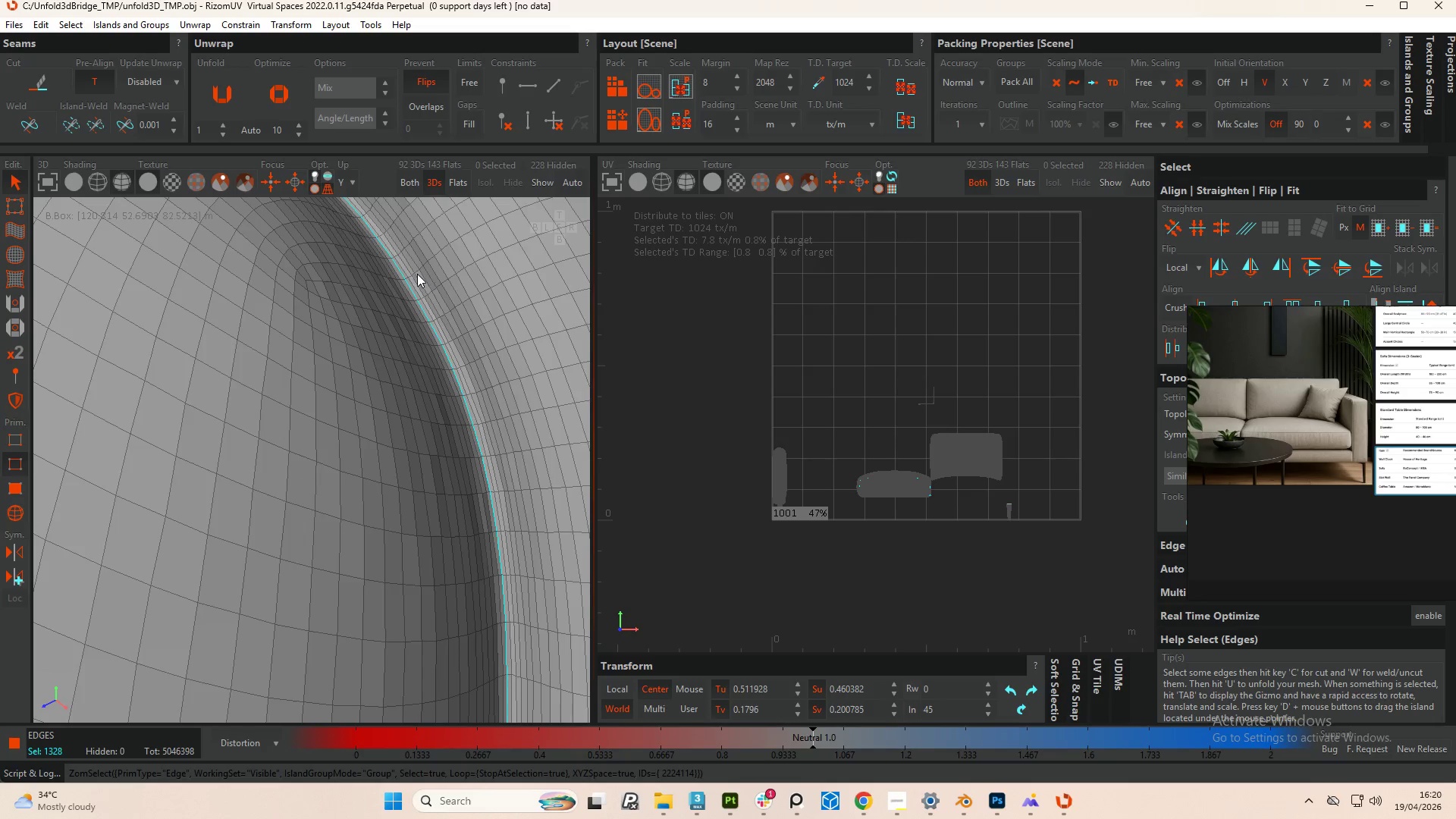 
double_click([415, 274])
 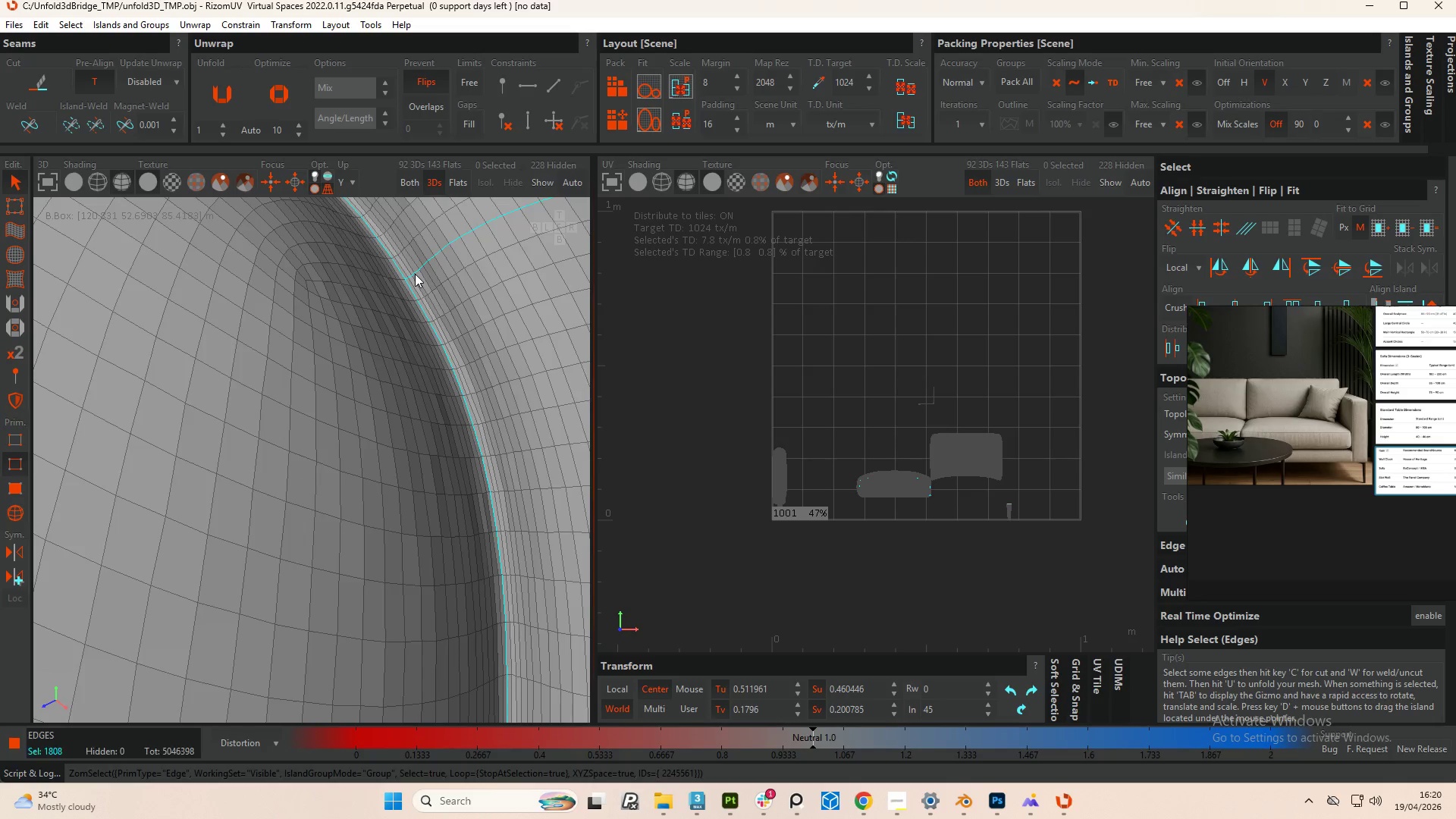 
hold_key(key=AltLeft, duration=0.56)
 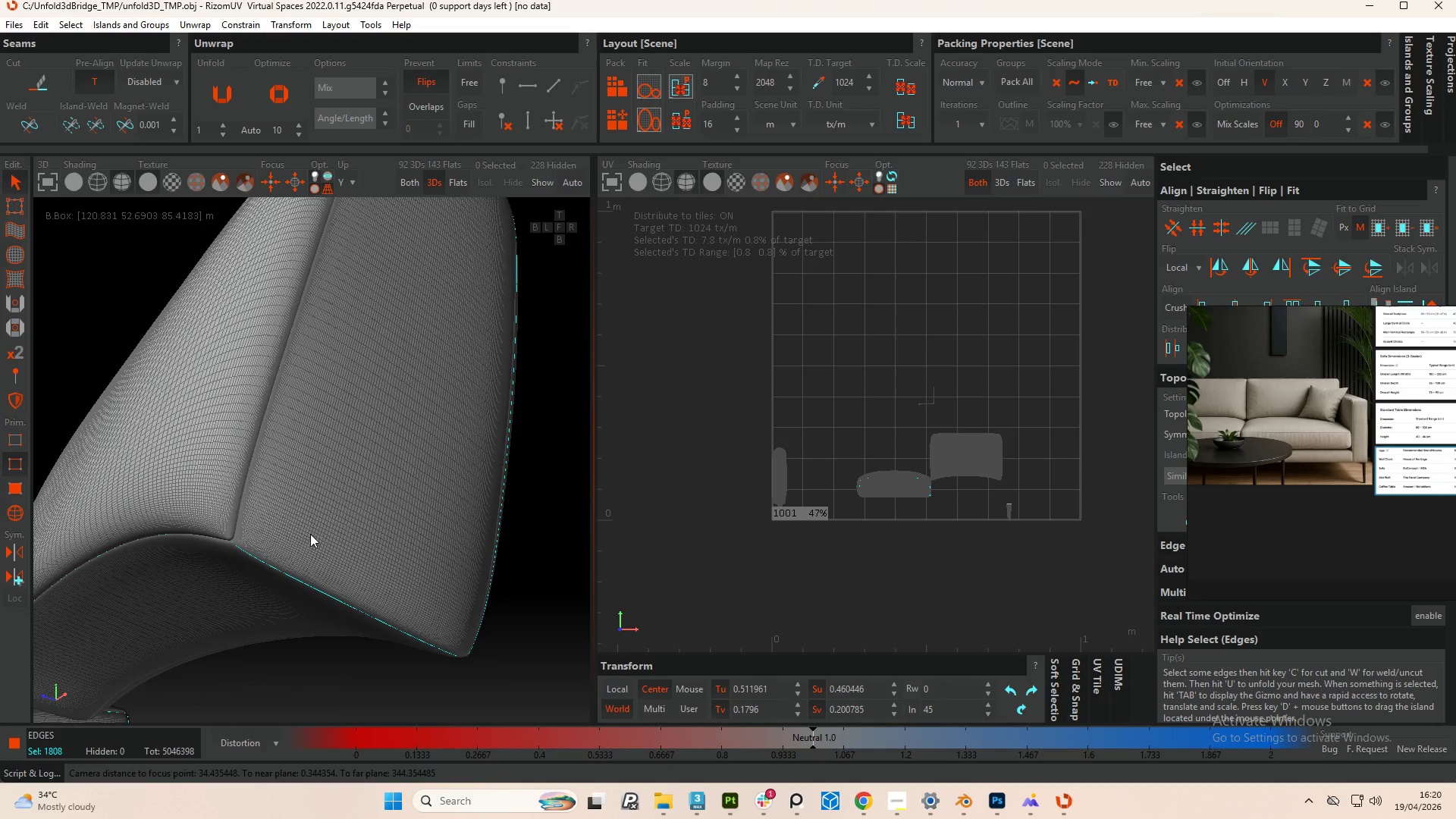 
scroll: coordinate [404, 321], scroll_direction: down, amount: 23.0
 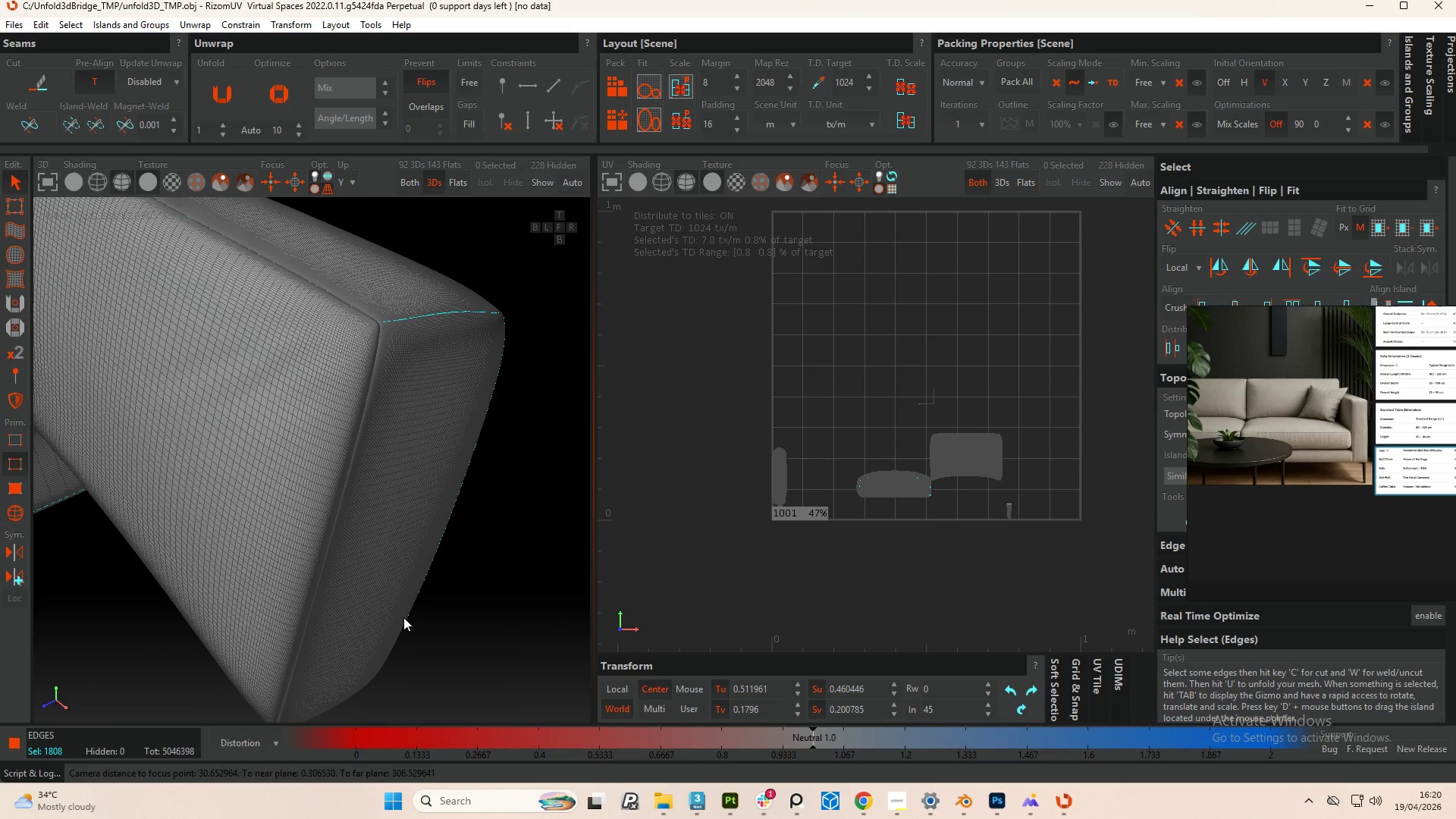 
hold_key(key=AltLeft, duration=0.56)
 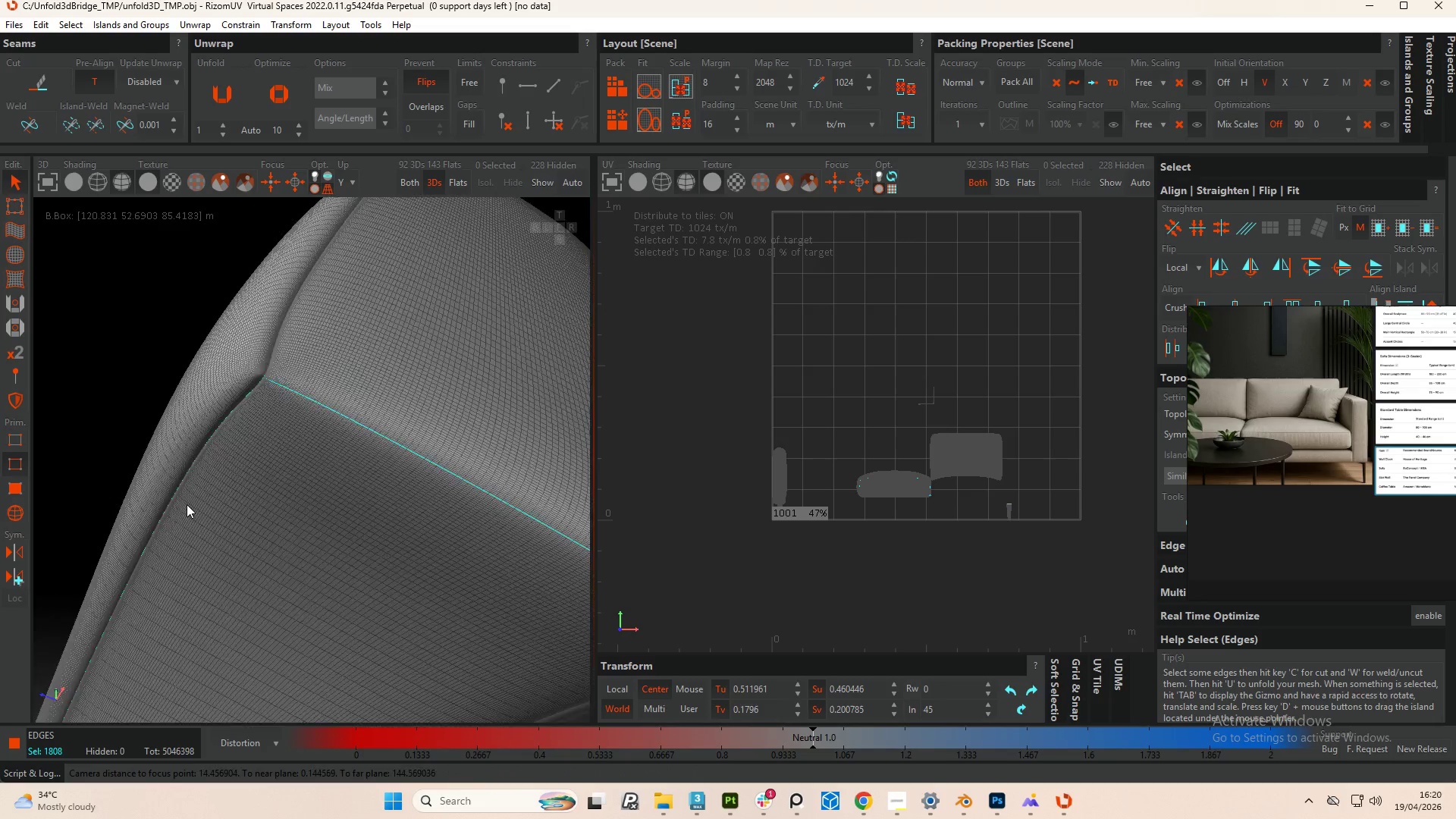 
scroll: coordinate [163, 553], scroll_direction: up, amount: 3.0
 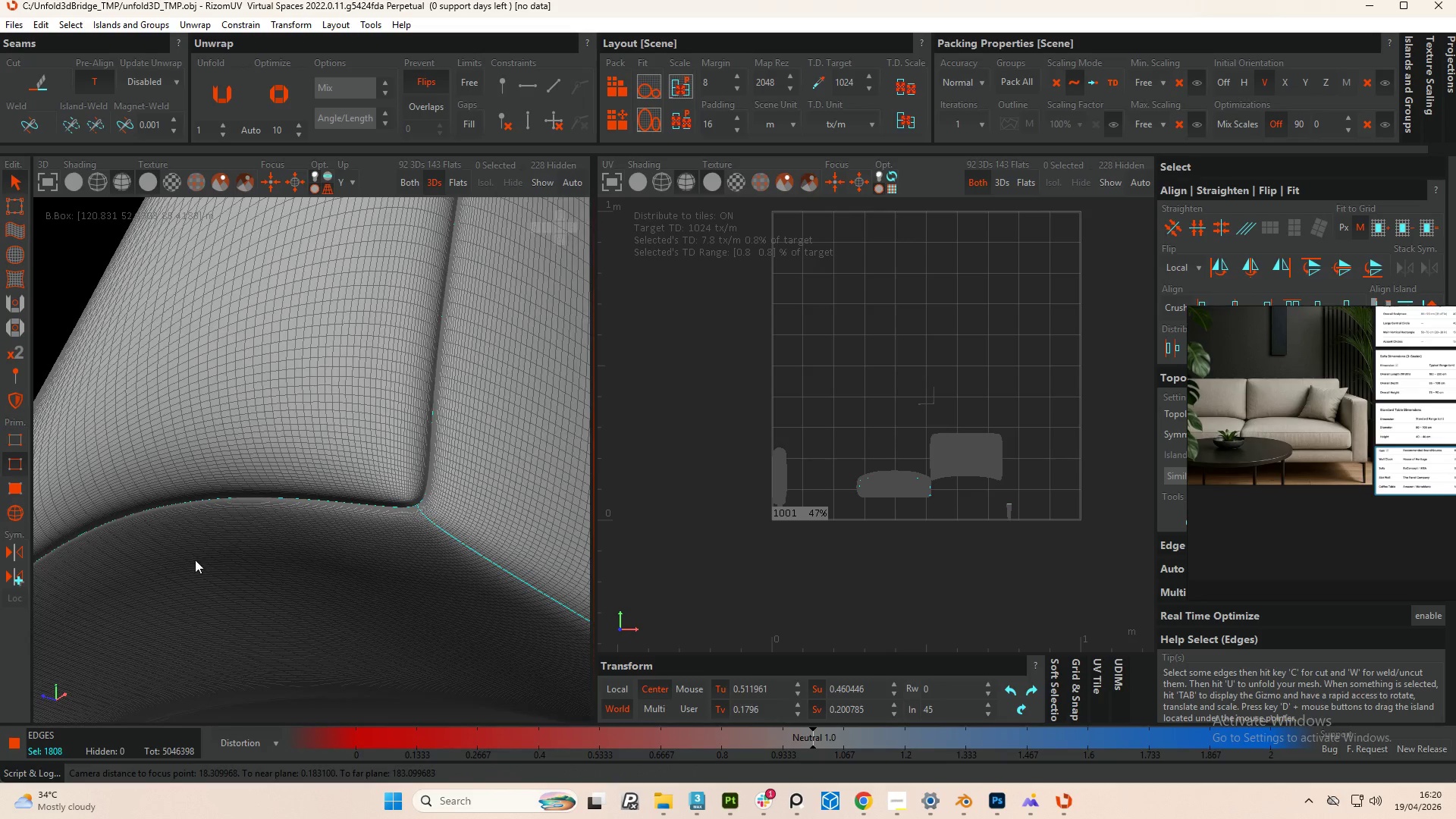 
hold_key(key=AltLeft, duration=0.66)
 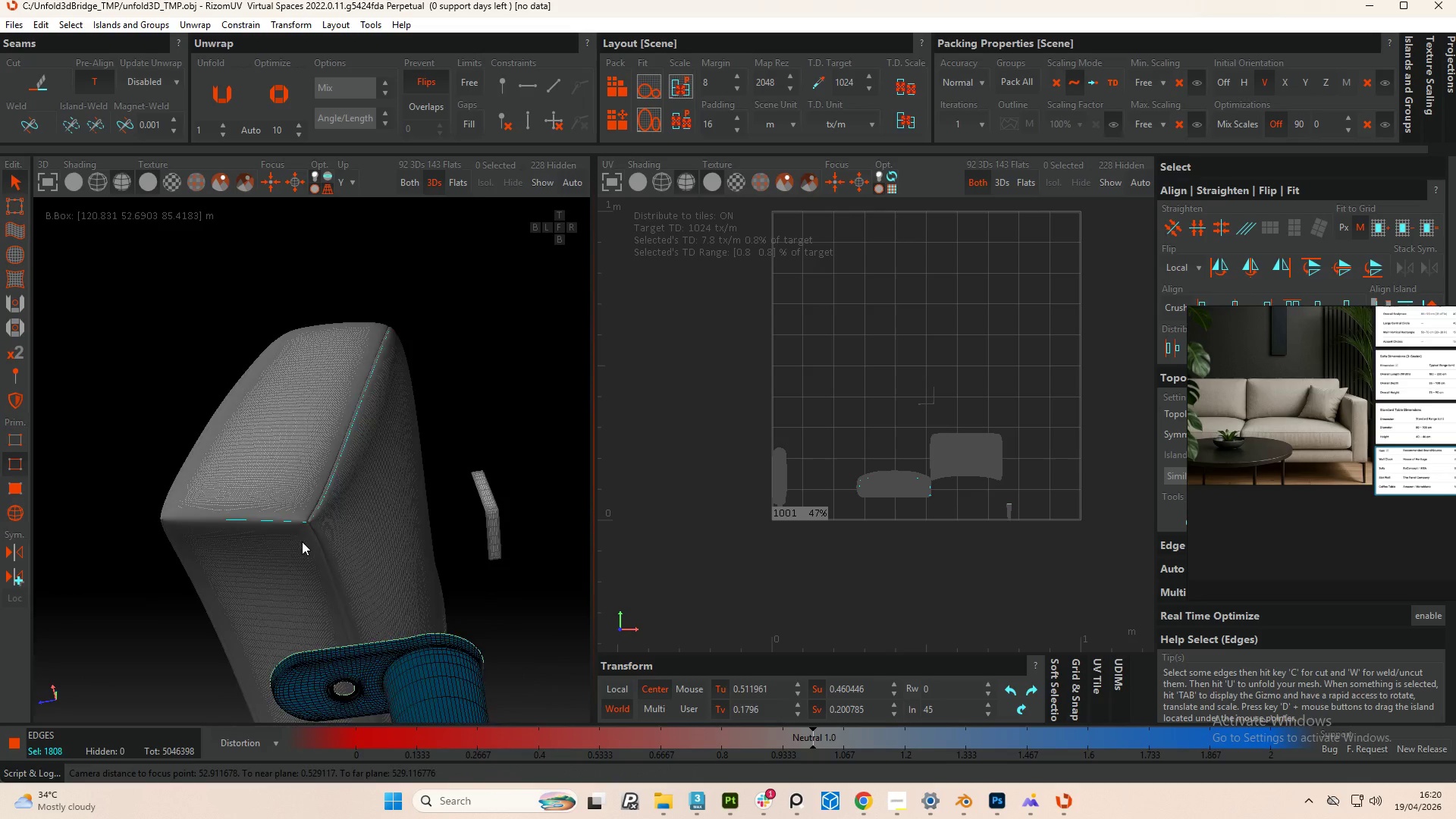 
scroll: coordinate [187, 504], scroll_direction: down, amount: 7.0
 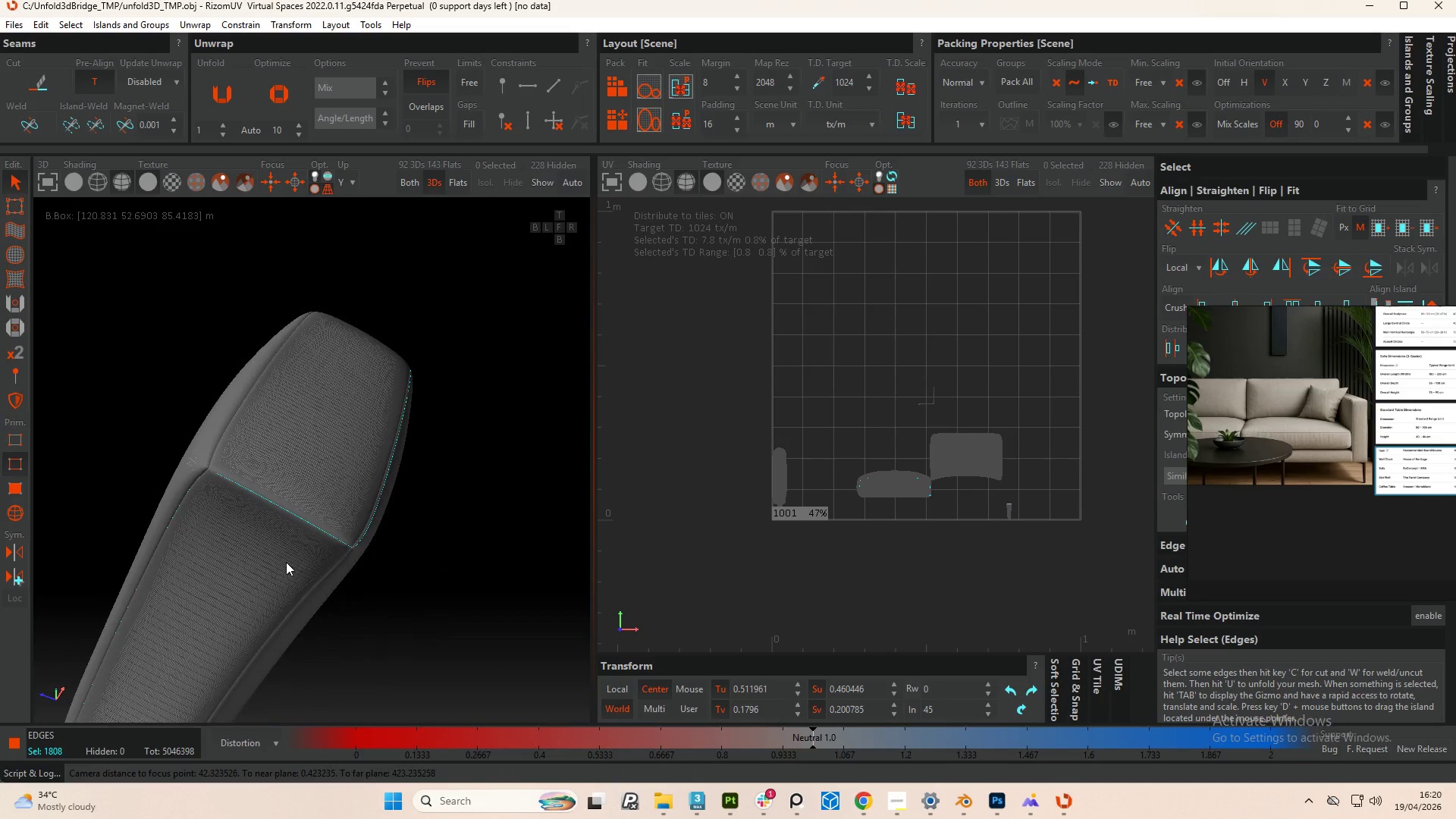 
hold_key(key=ControlLeft, duration=1.5)
 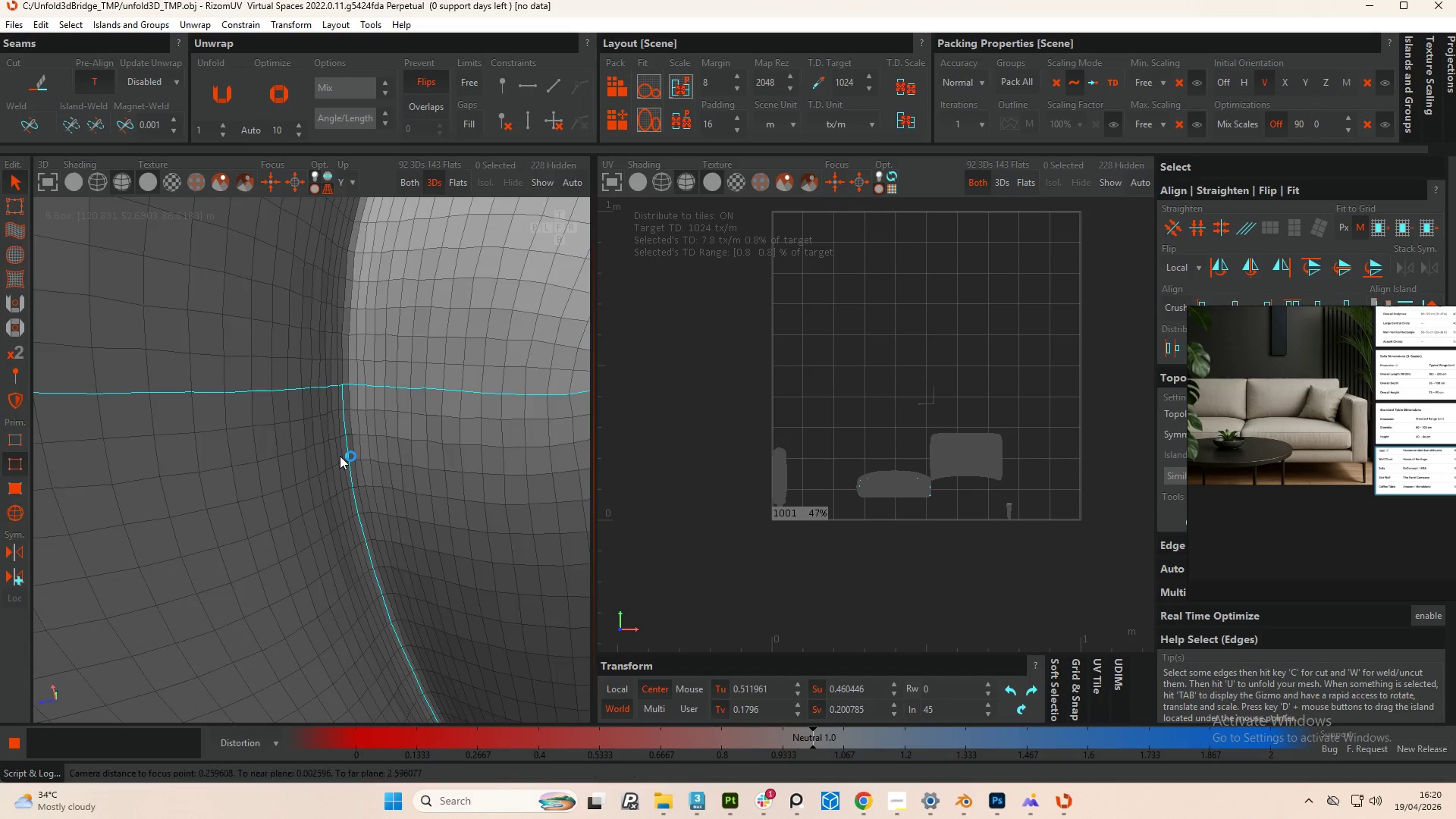 
scroll: coordinate [369, 412], scroll_direction: up, amount: 19.0
 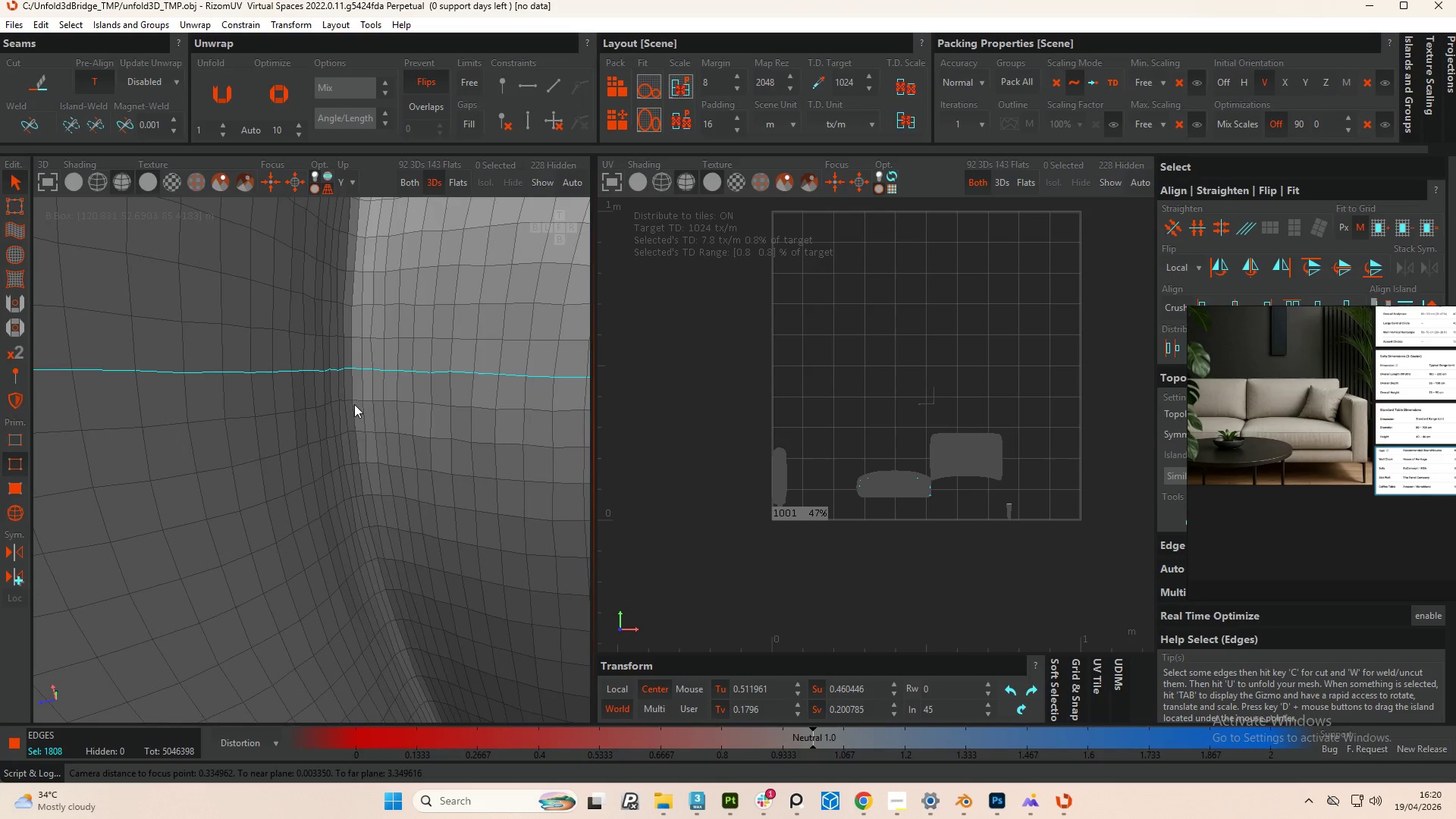 
double_click([344, 372])
 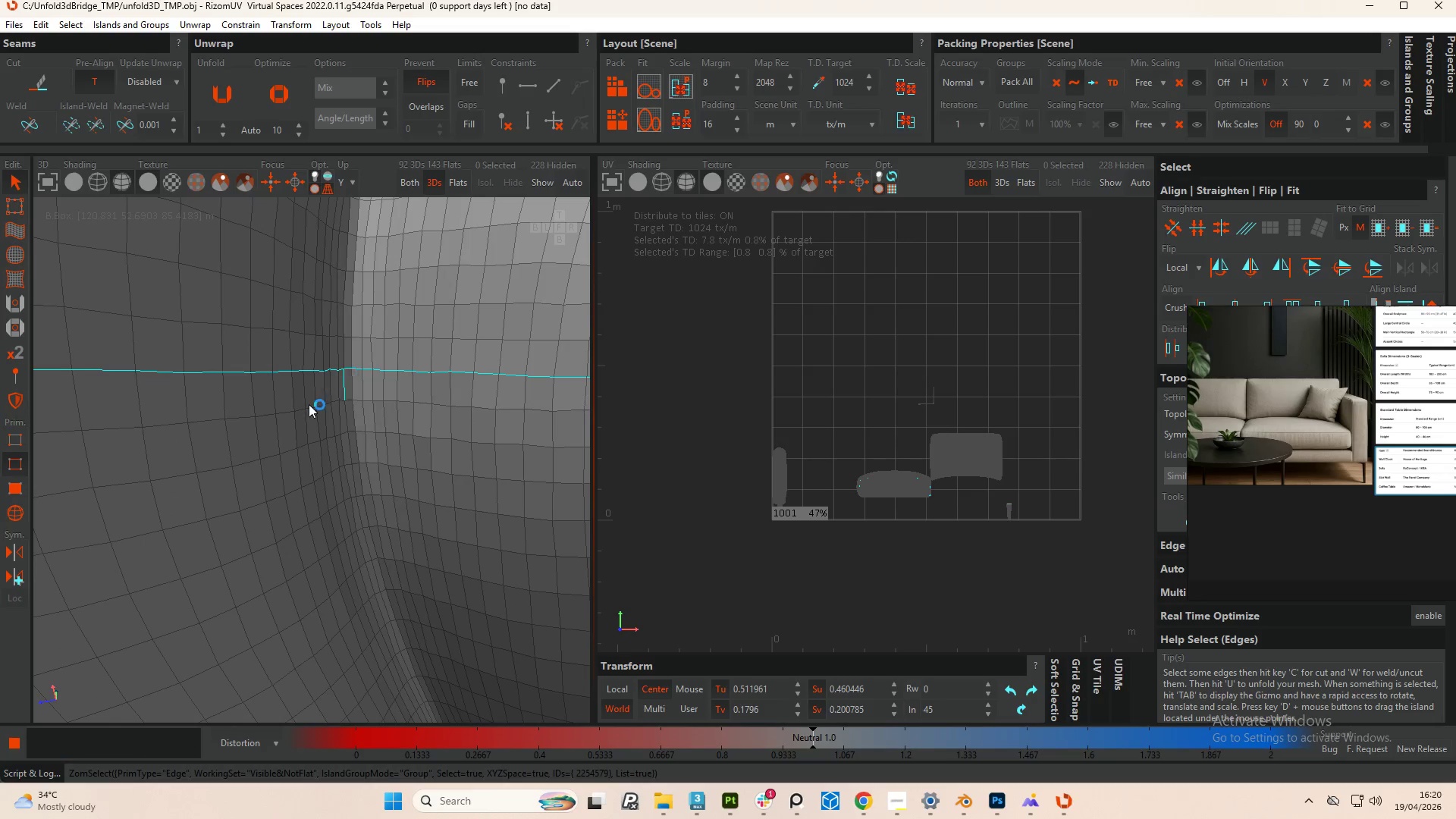 
hold_key(key=AltLeft, duration=0.64)
 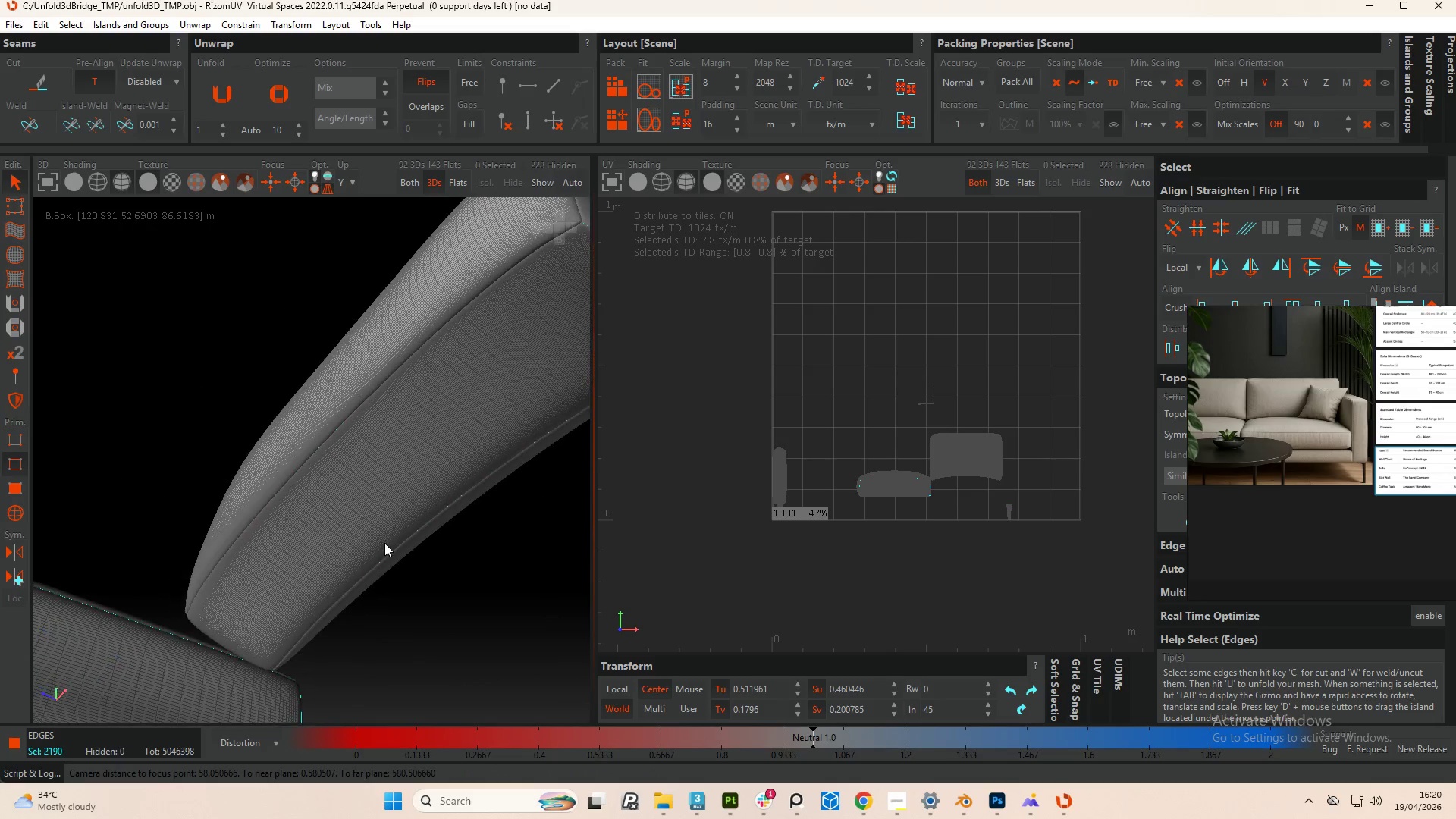 
scroll: coordinate [312, 462], scroll_direction: down, amount: 31.0
 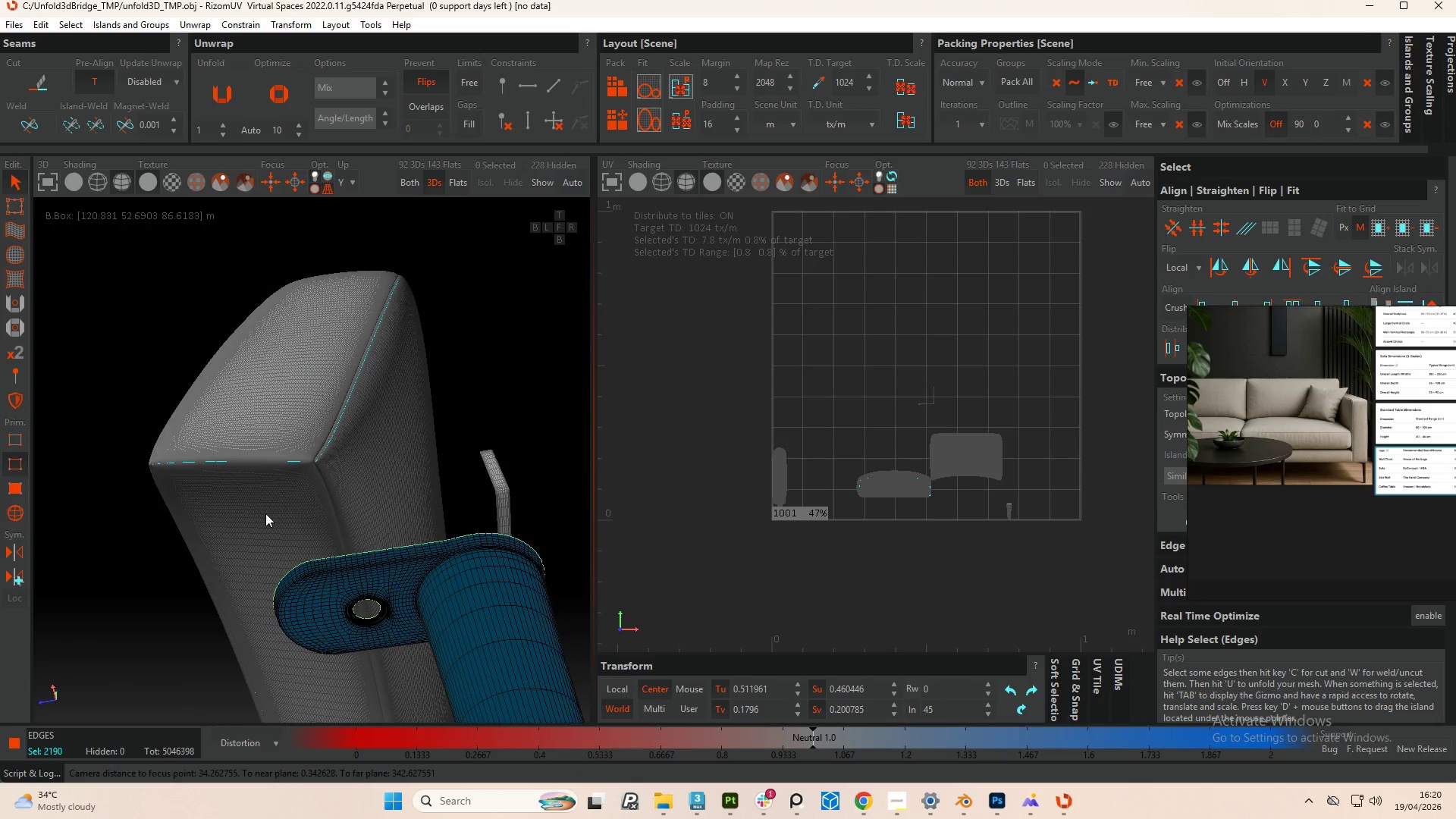 
hold_key(key=AltLeft, duration=2.78)
 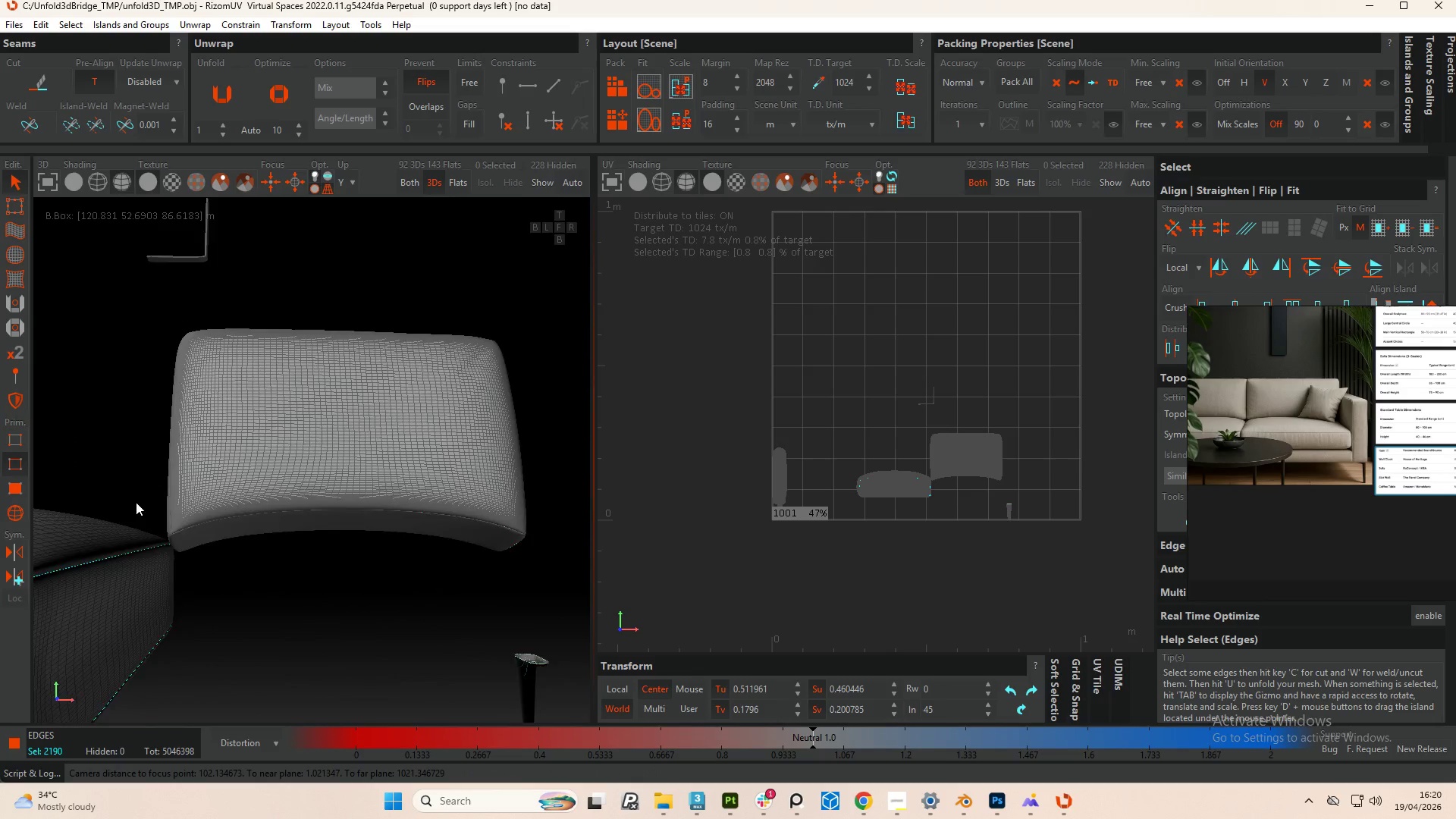 
scroll: coordinate [346, 555], scroll_direction: down, amount: 2.0
 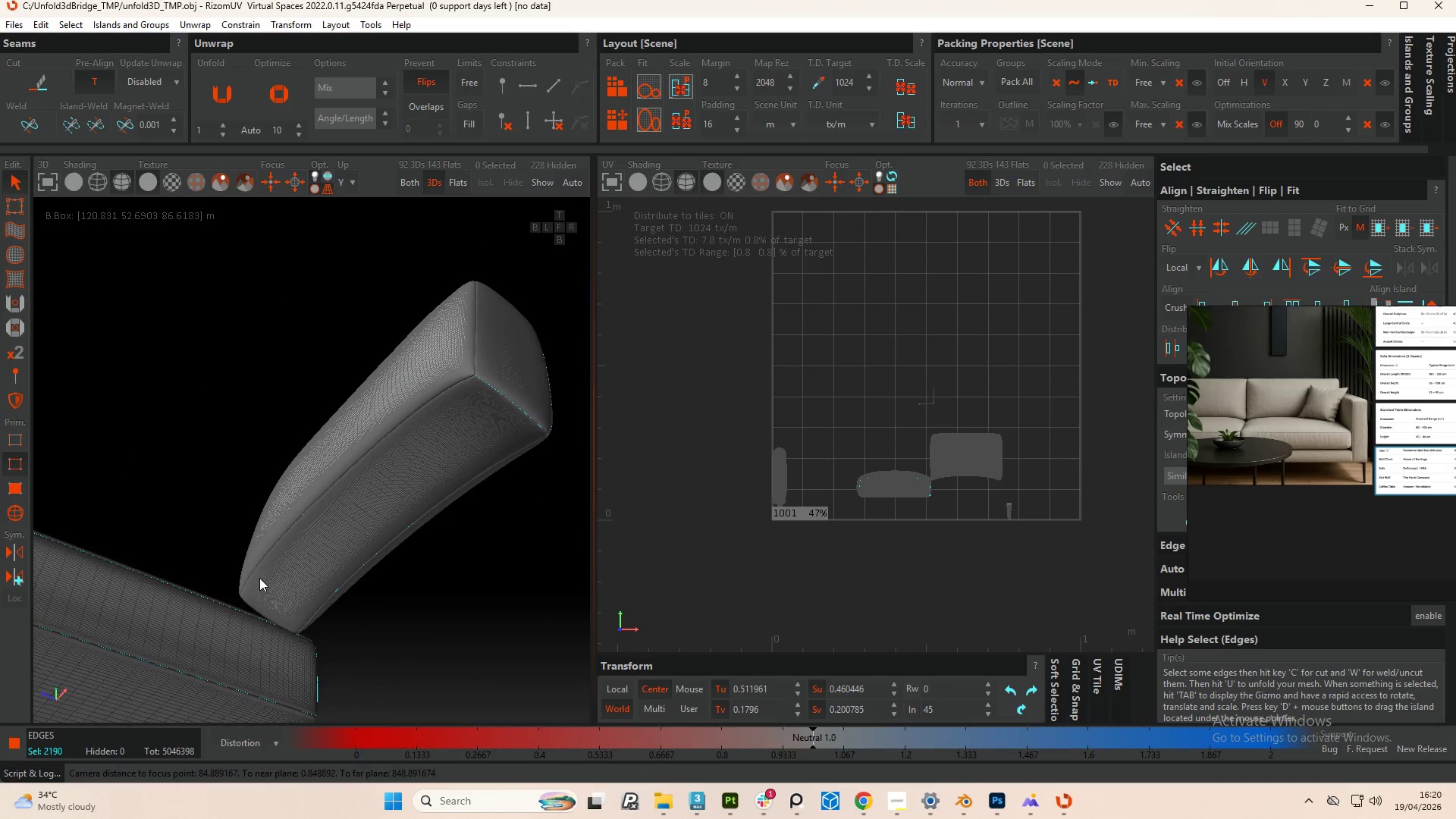 
hold_key(key=AltLeft, duration=0.5)
scroll: coordinate [213, 607], scroll_direction: up, amount: 24.0
 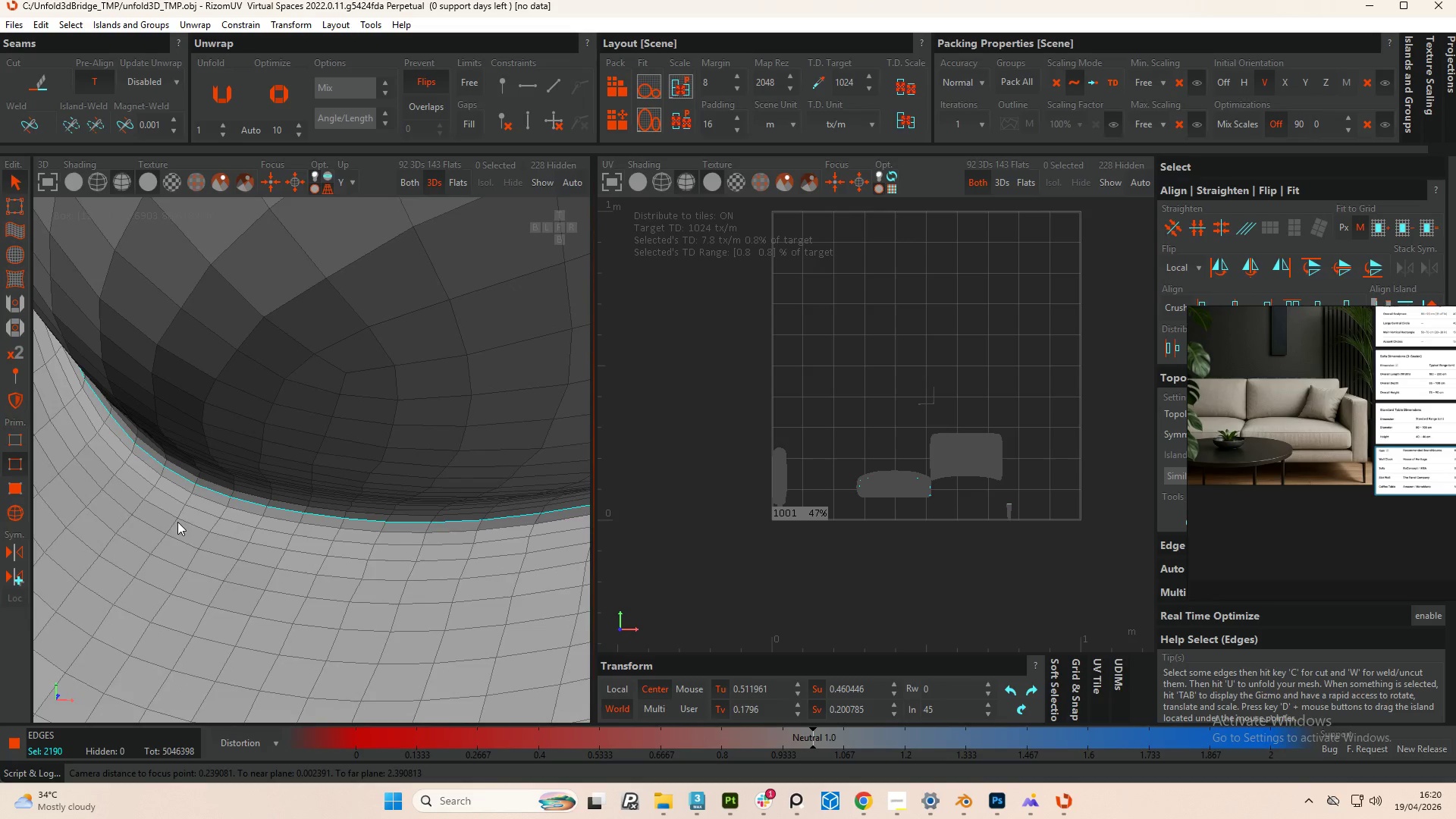 
hold_key(key=ControlLeft, duration=1.75)
double_click([142, 503])
 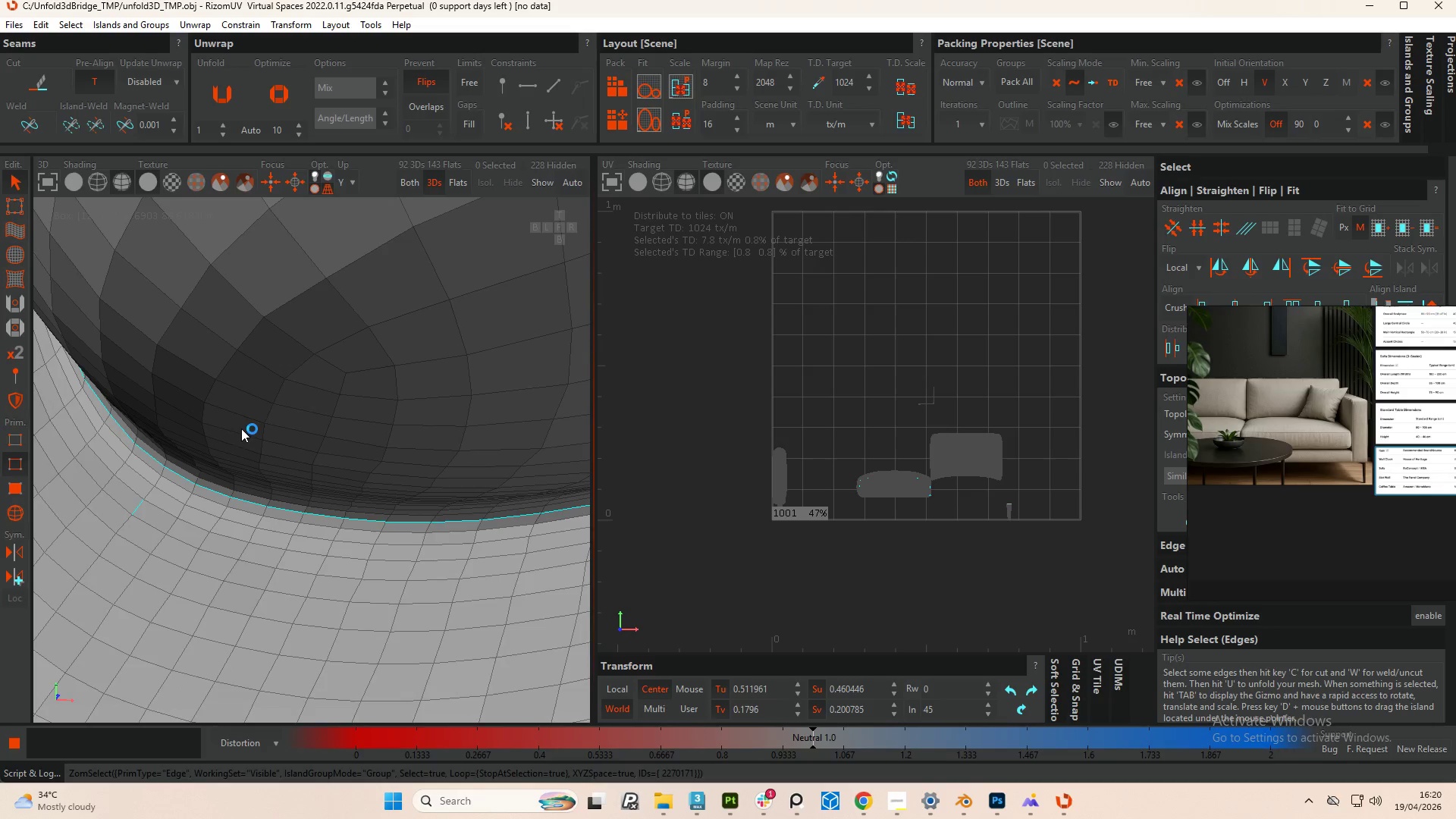 
hold_key(key=AltLeft, duration=0.78)
 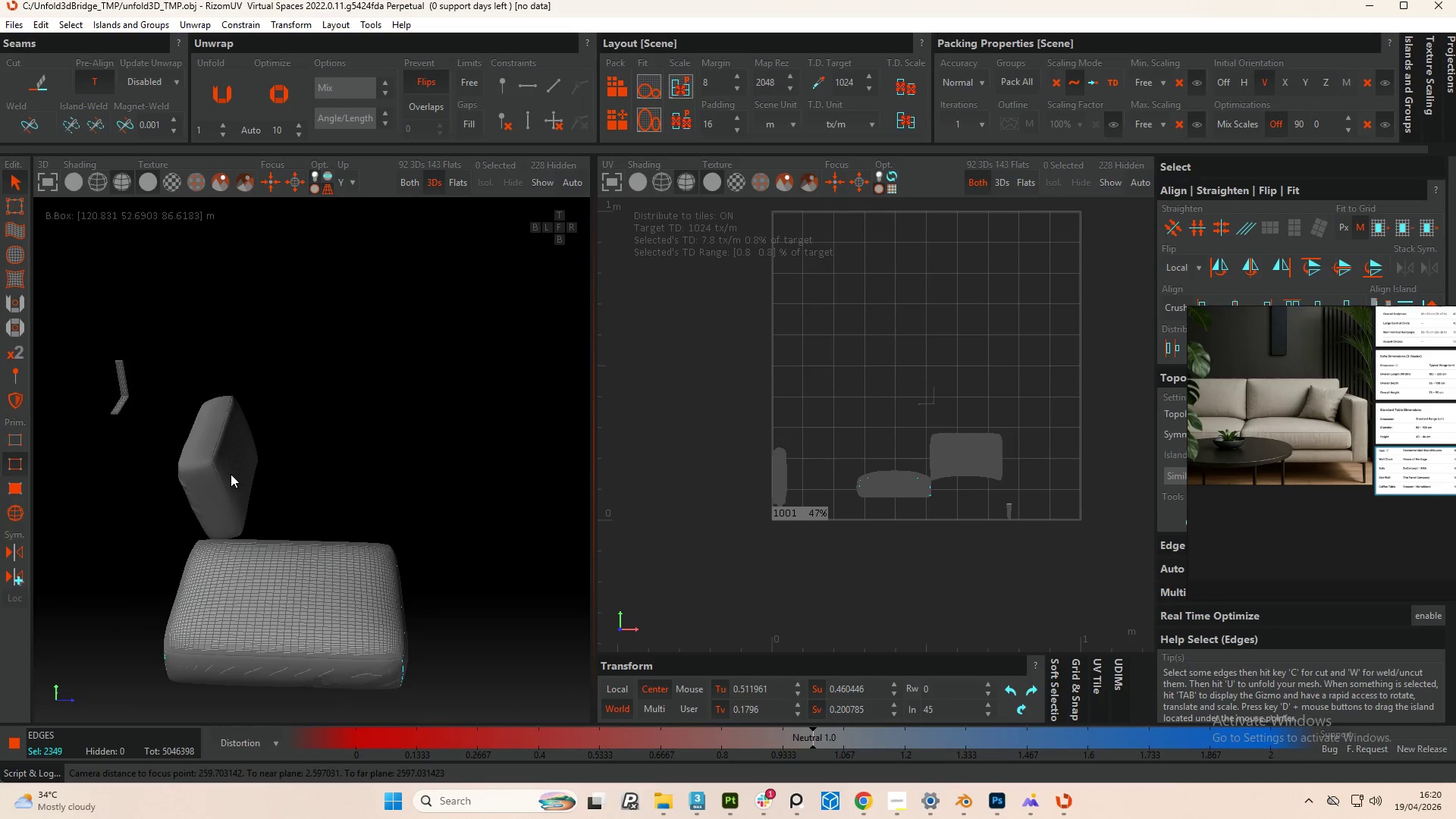 
scroll: coordinate [201, 532], scroll_direction: down, amount: 40.0
 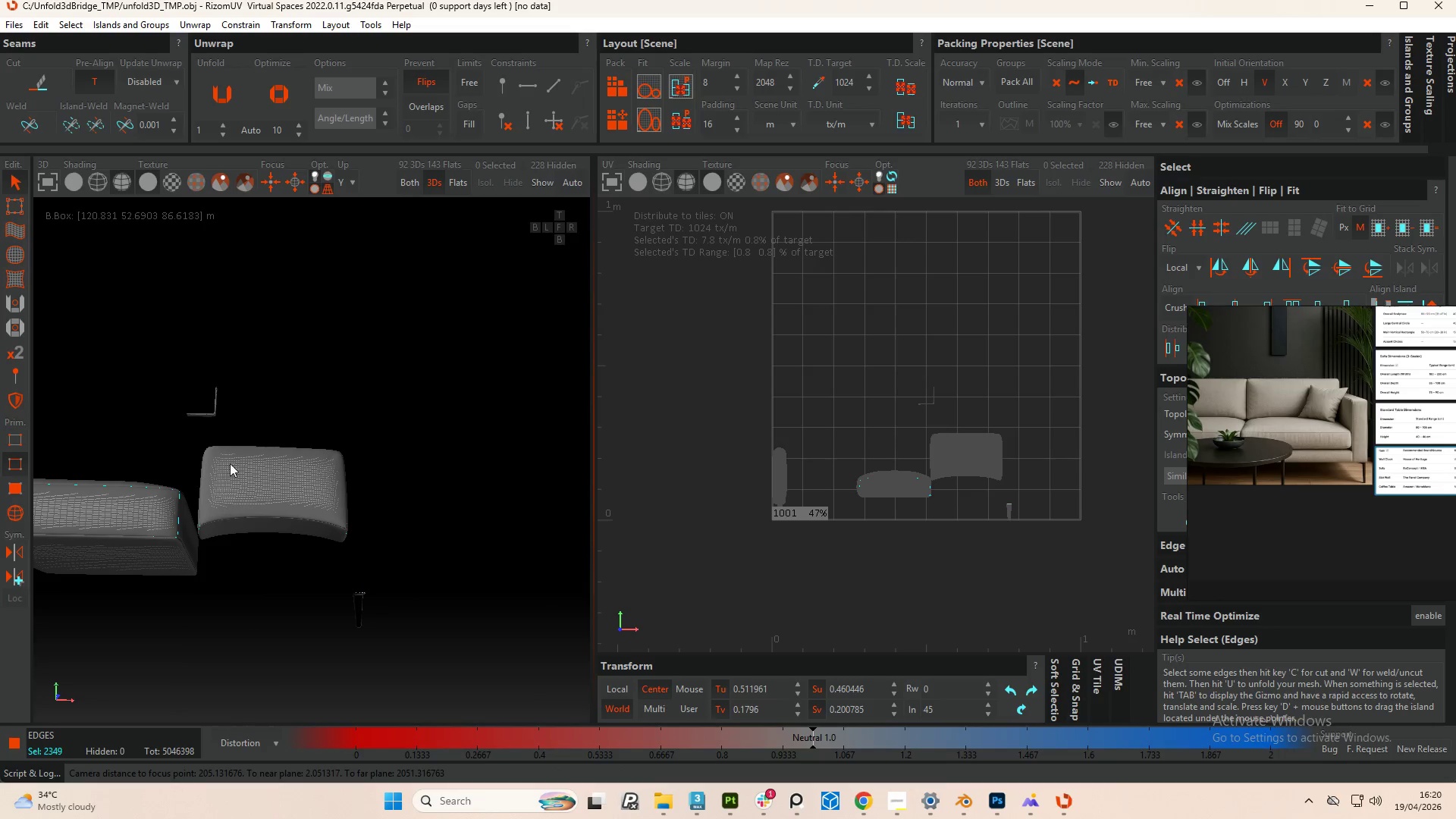 
hold_key(key=ControlLeft, duration=1.42)
 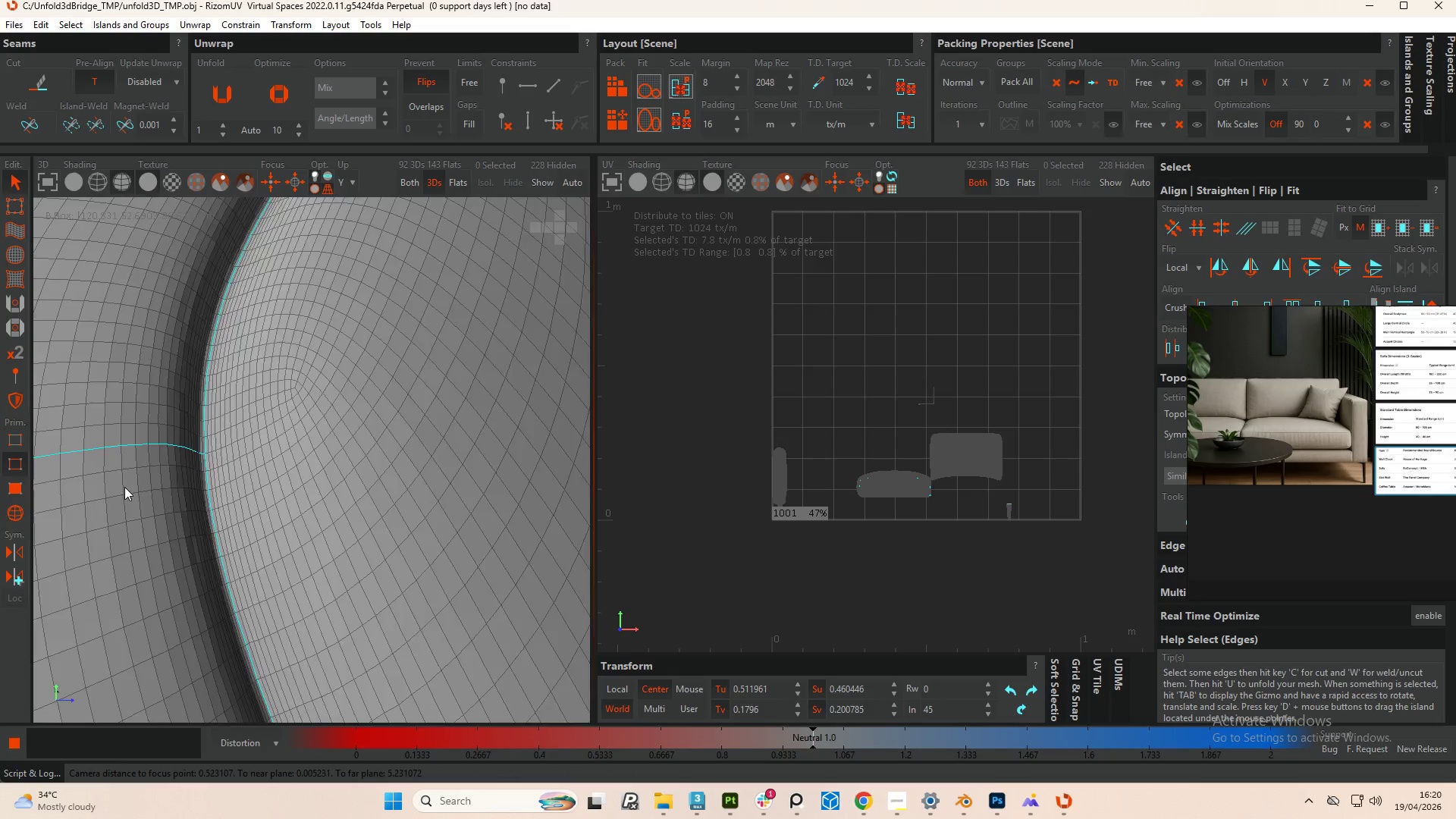 
scroll: coordinate [140, 512], scroll_direction: up, amount: 22.0
 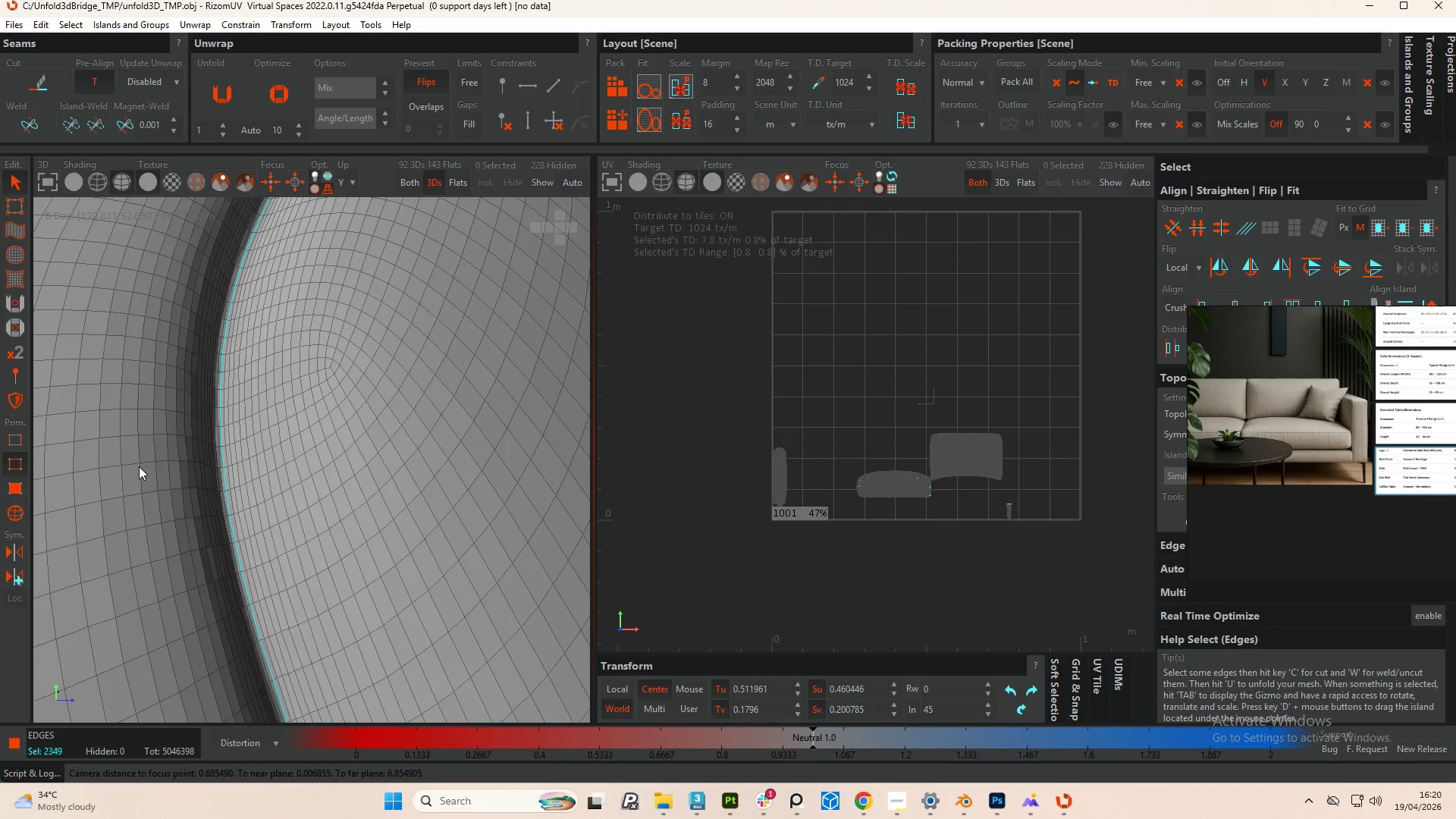 
double_click([130, 437])
 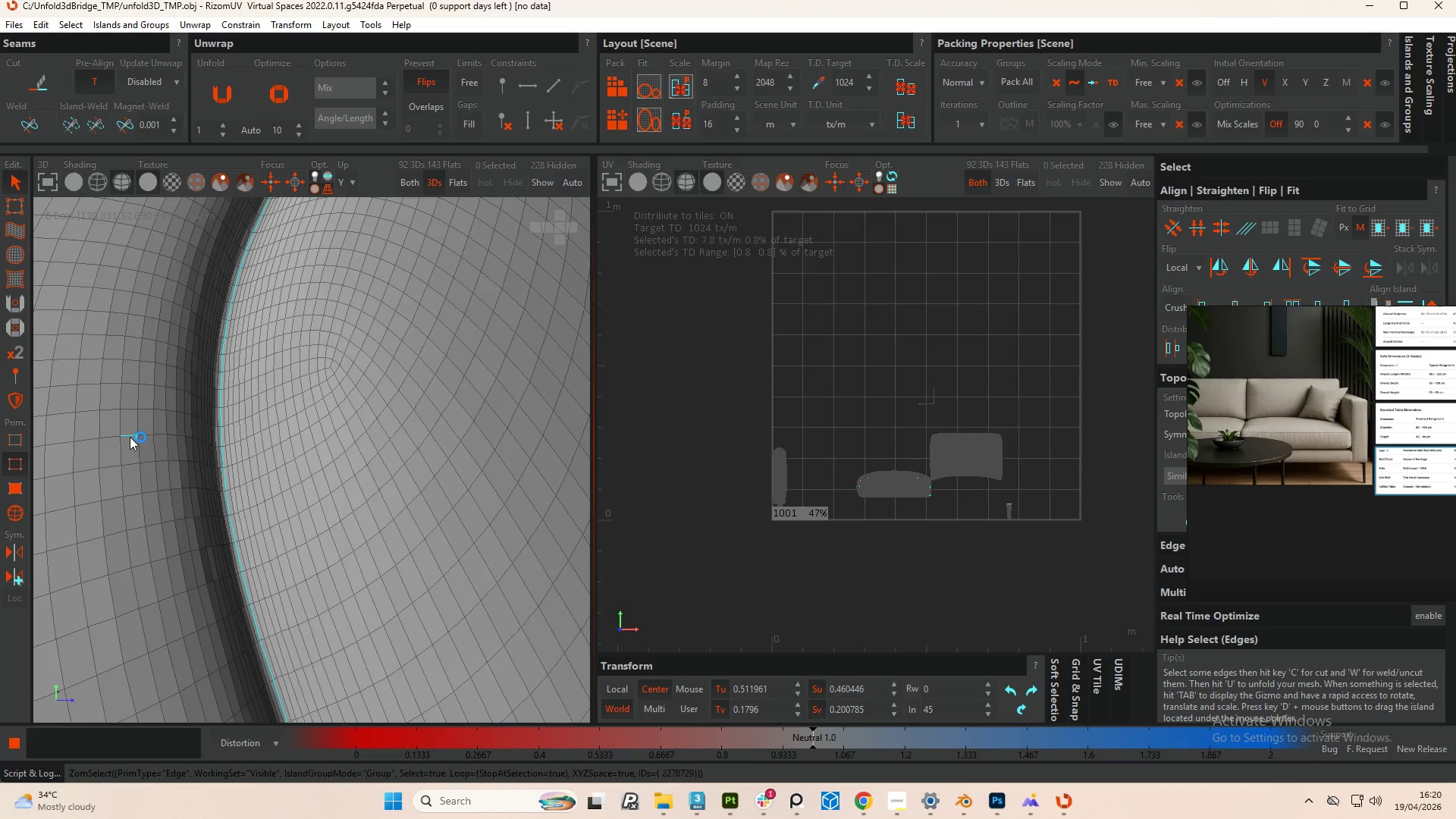 
hold_key(key=AltLeft, duration=0.86)
 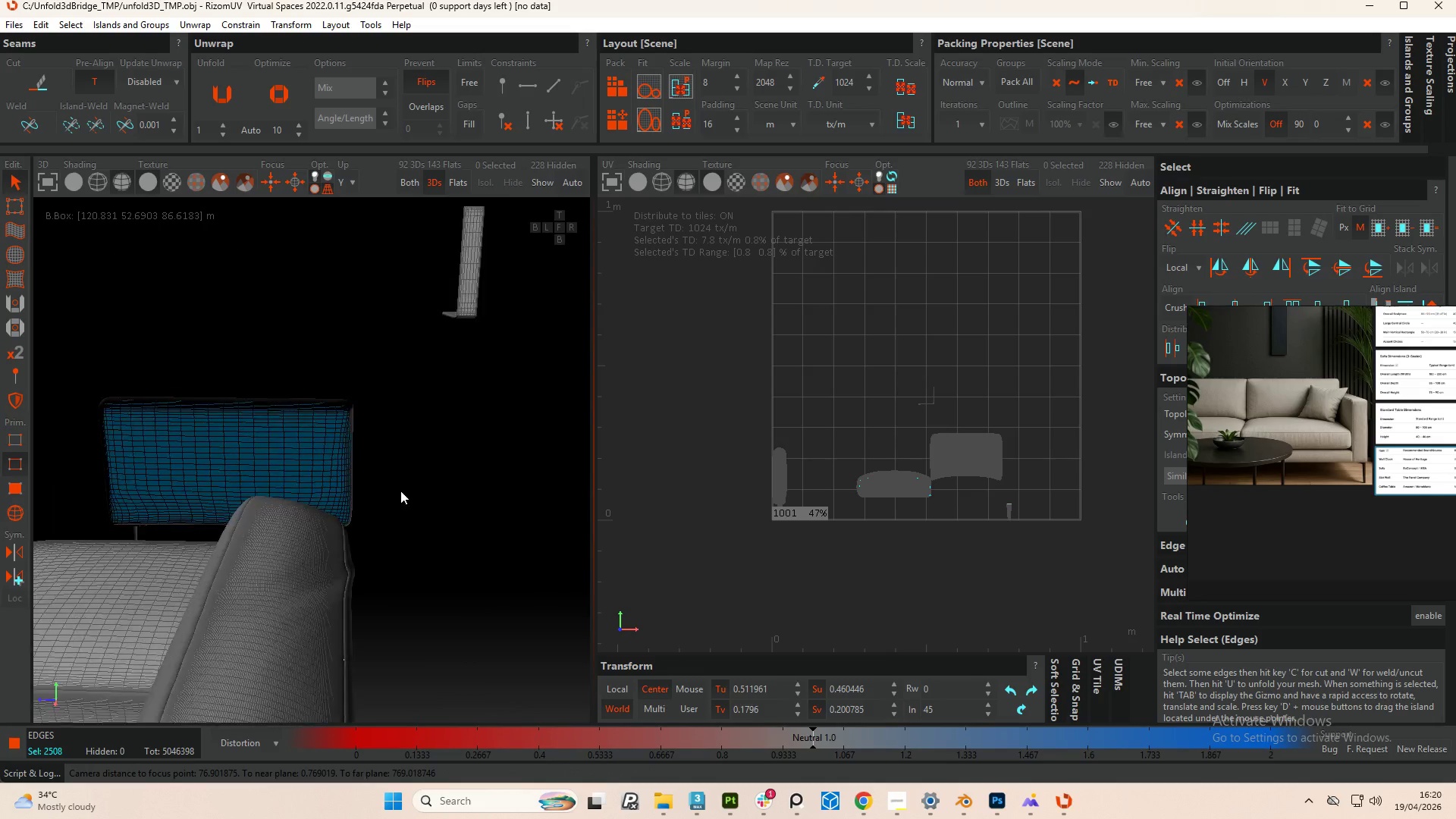 
scroll: coordinate [204, 504], scroll_direction: down, amount: 30.0
 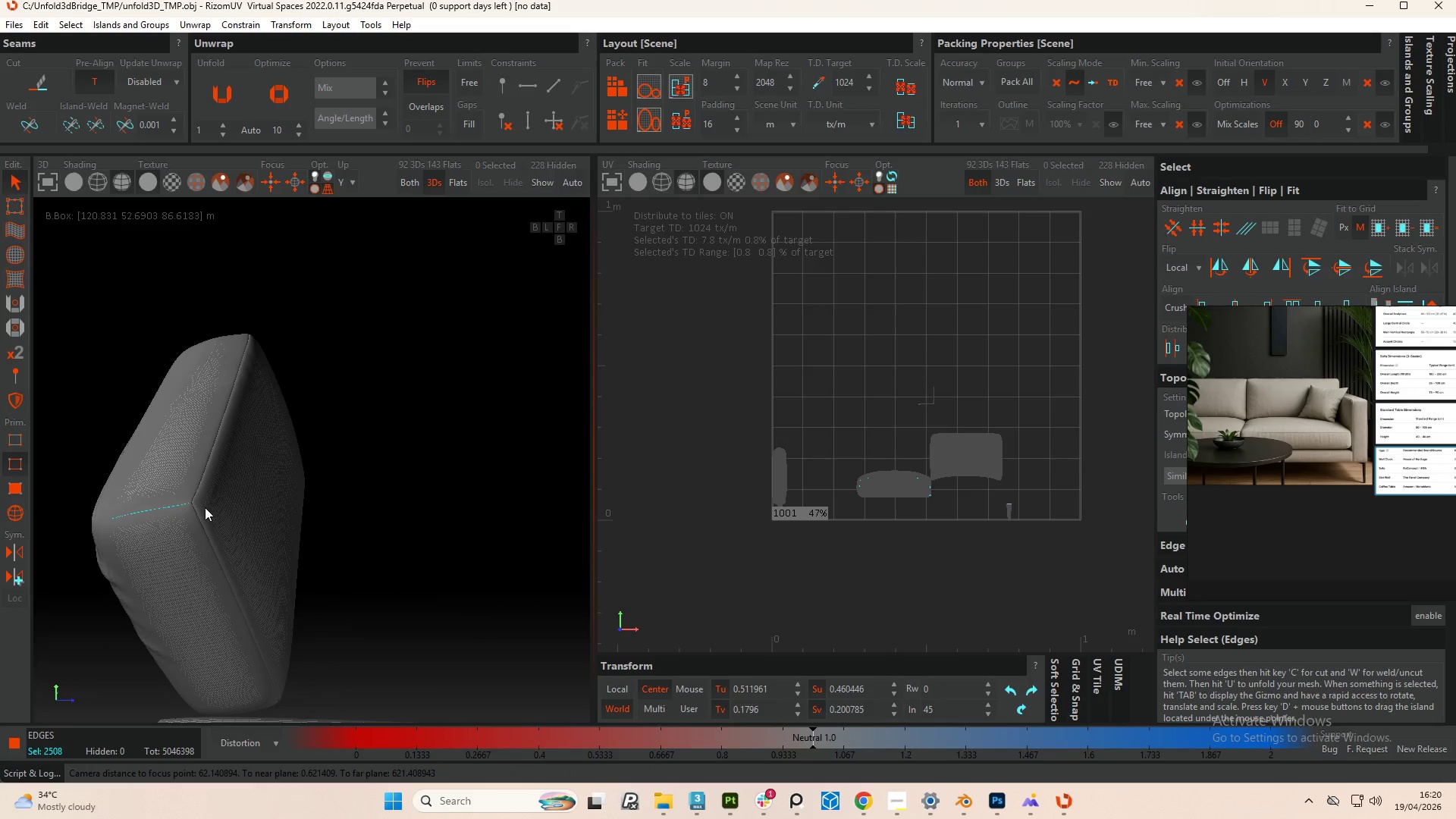 
hold_key(key=AltLeft, duration=0.72)
 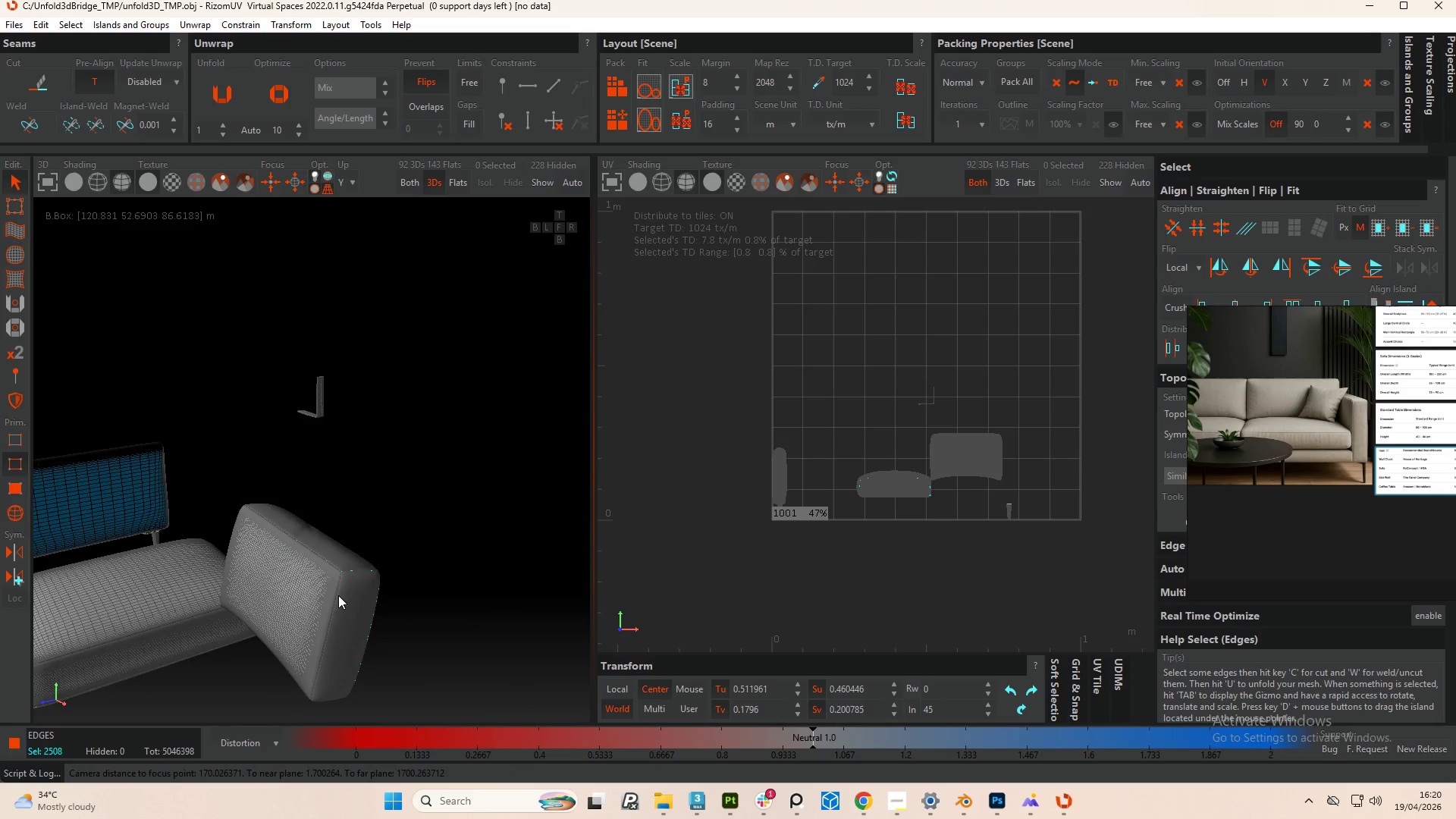 
scroll: coordinate [399, 486], scroll_direction: down, amount: 5.0
 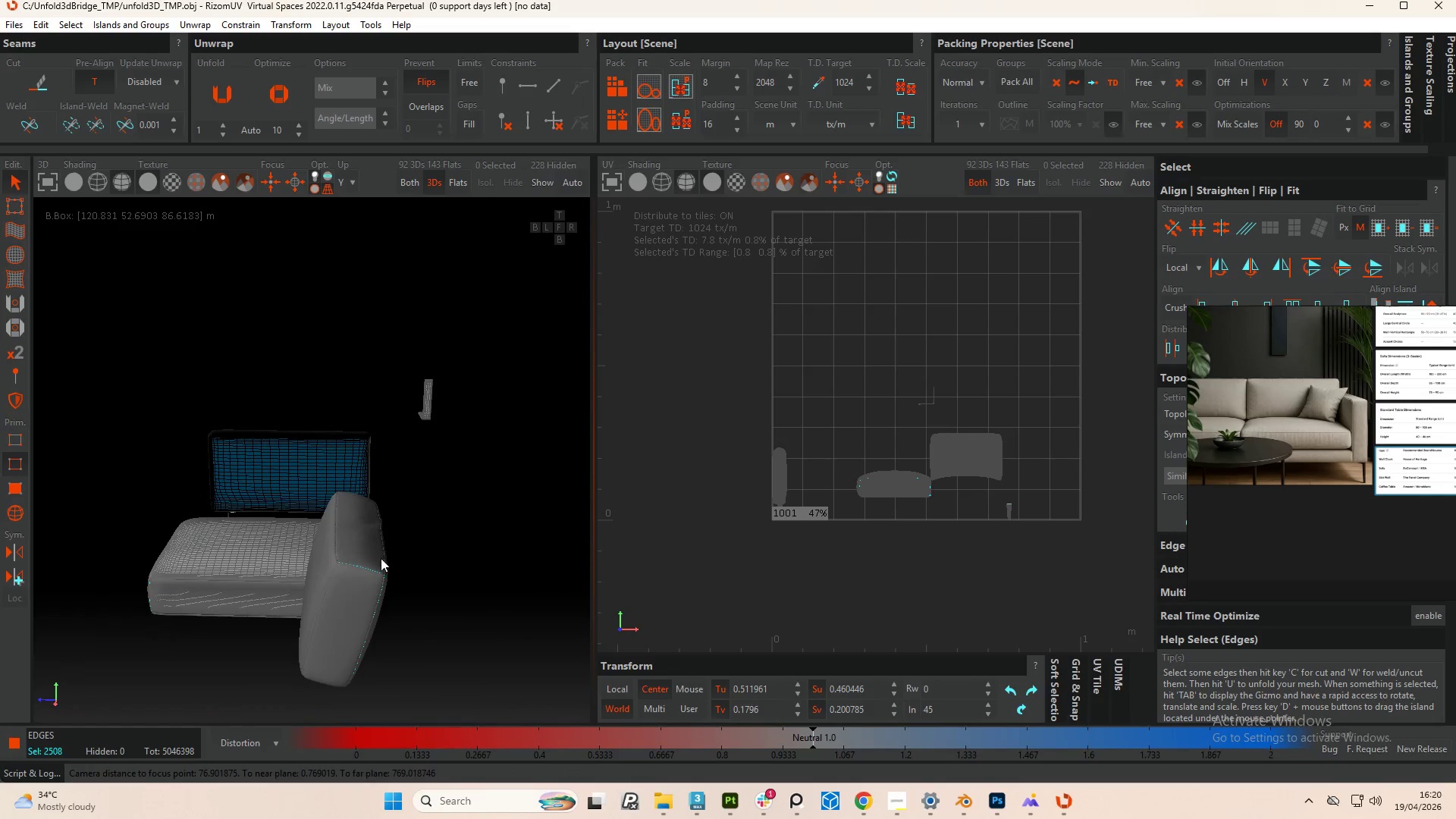 
hold_key(key=AltLeft, duration=0.41)
 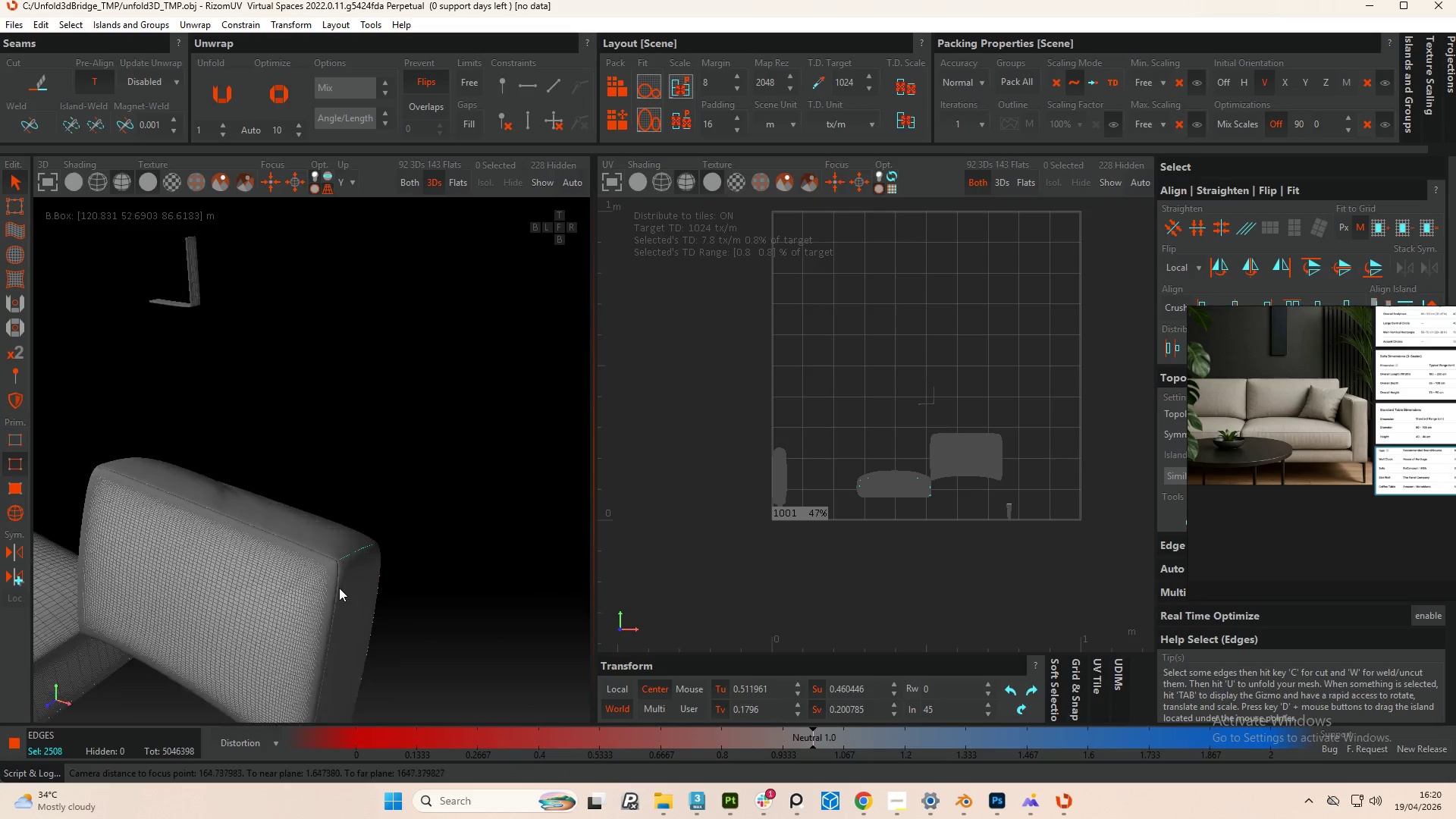 
key(C)
 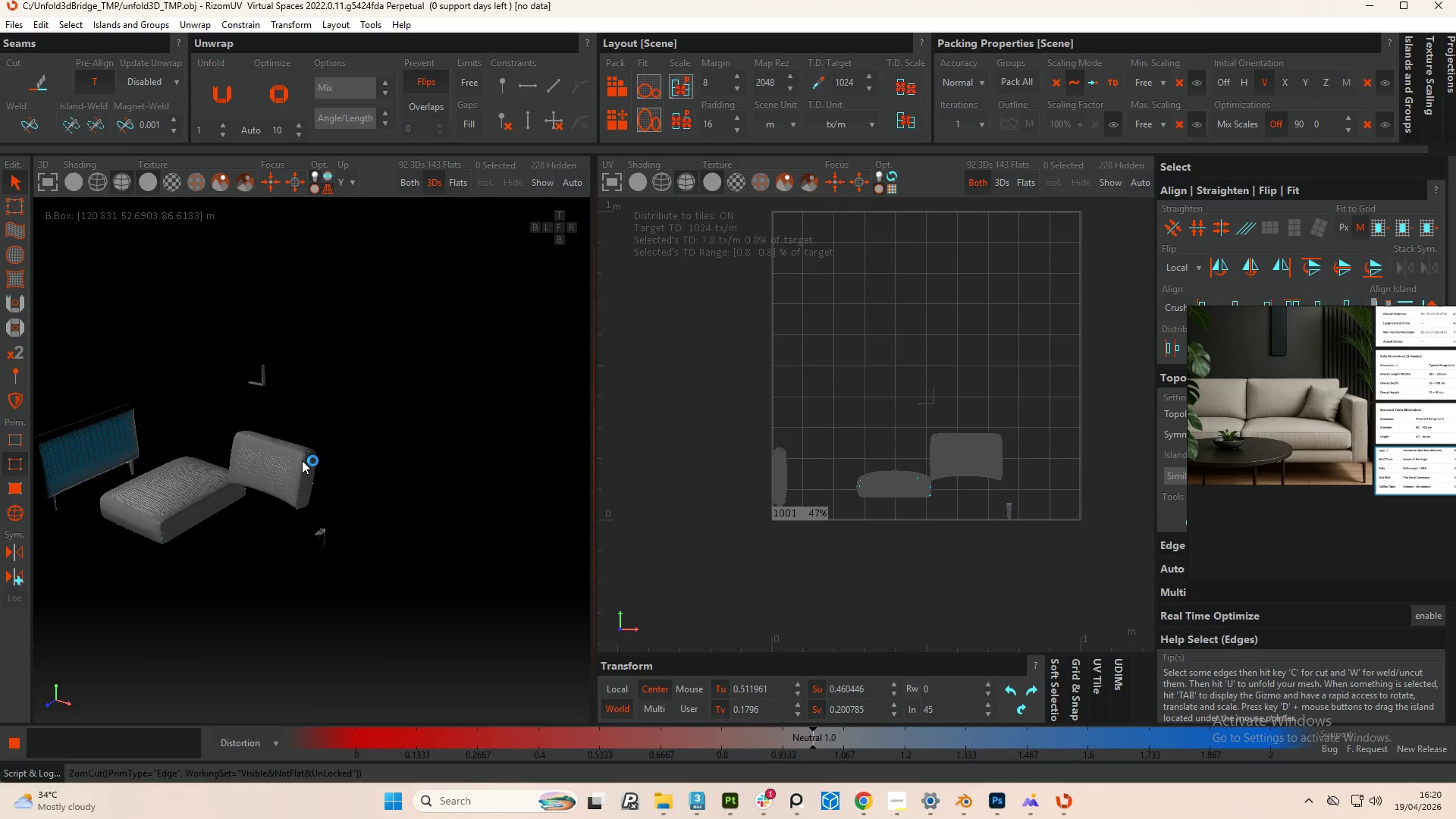 
scroll: coordinate [302, 459], scroll_direction: down, amount: 8.0
 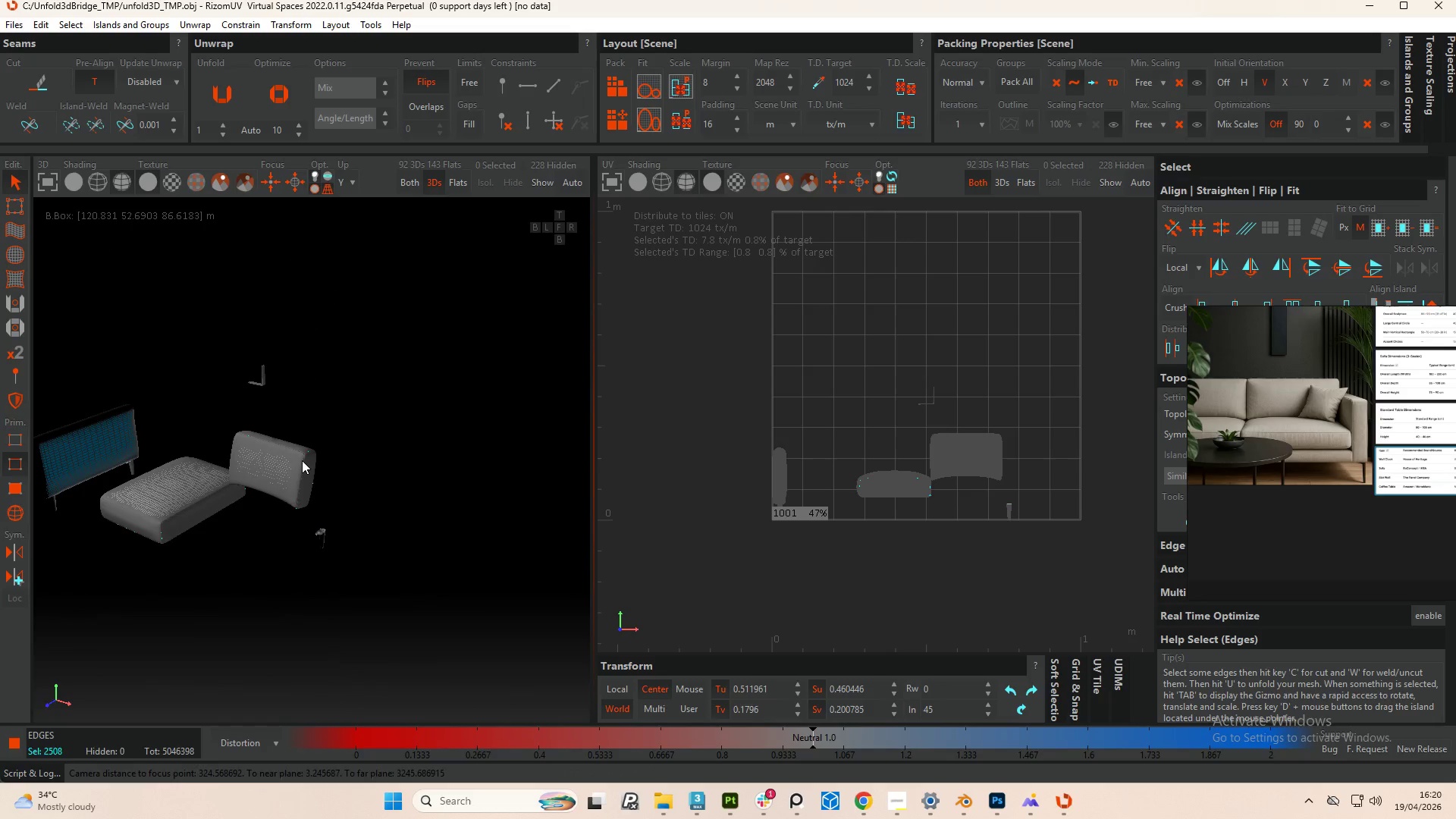 
key(U)
 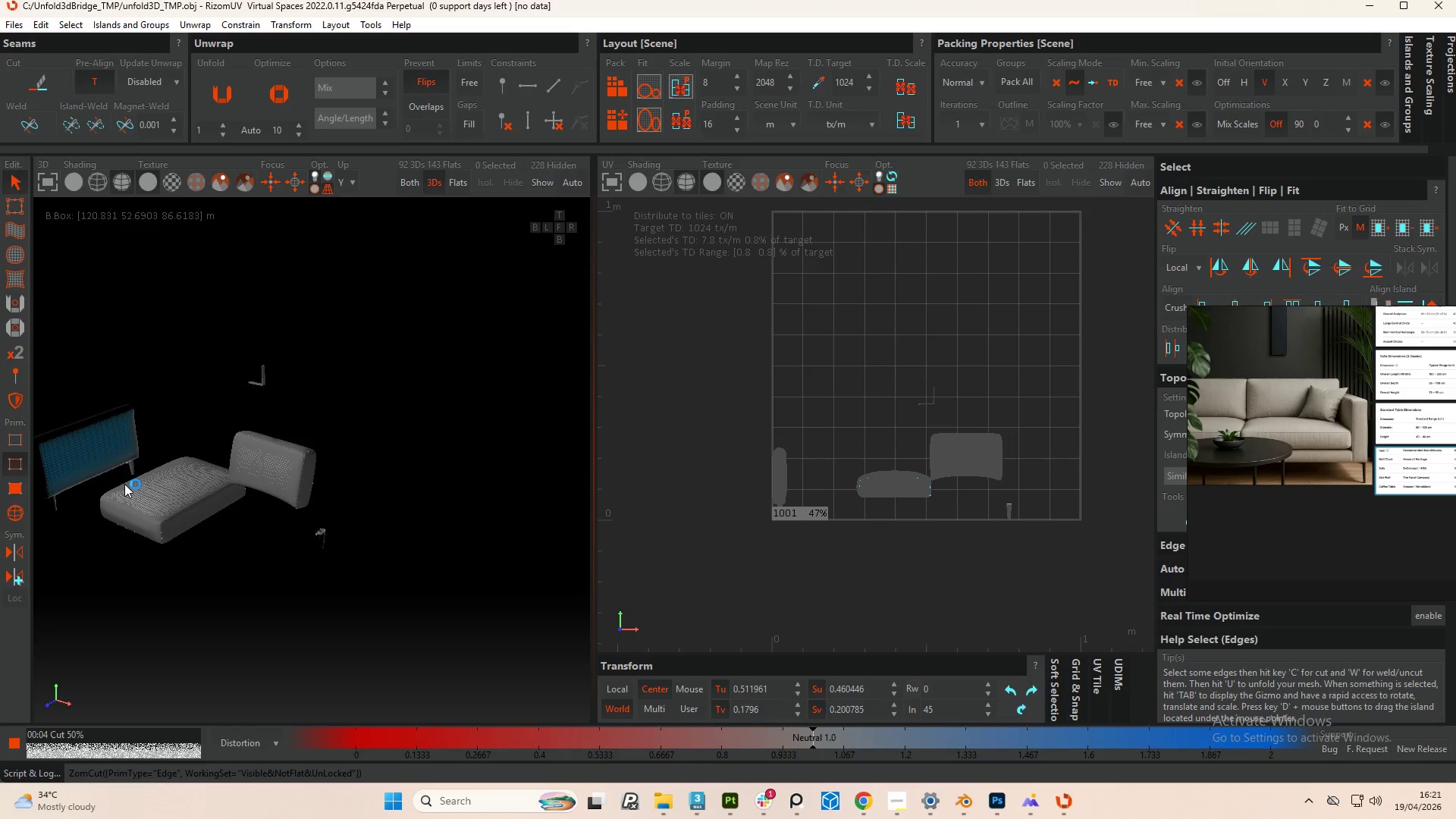 
scroll: coordinate [95, 497], scroll_direction: up, amount: 3.0
 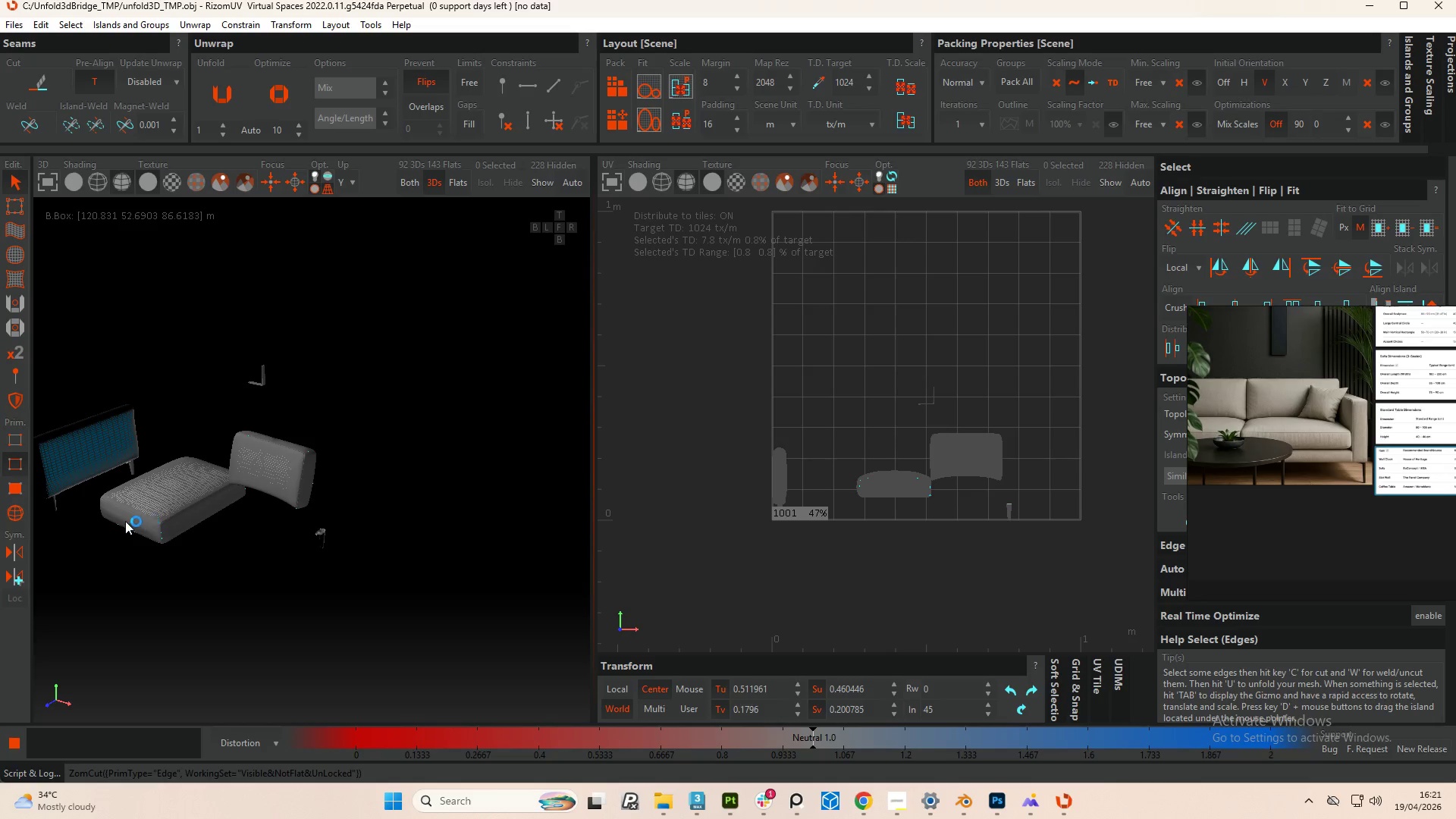 
hold_key(key=AltLeft, duration=1.62)
 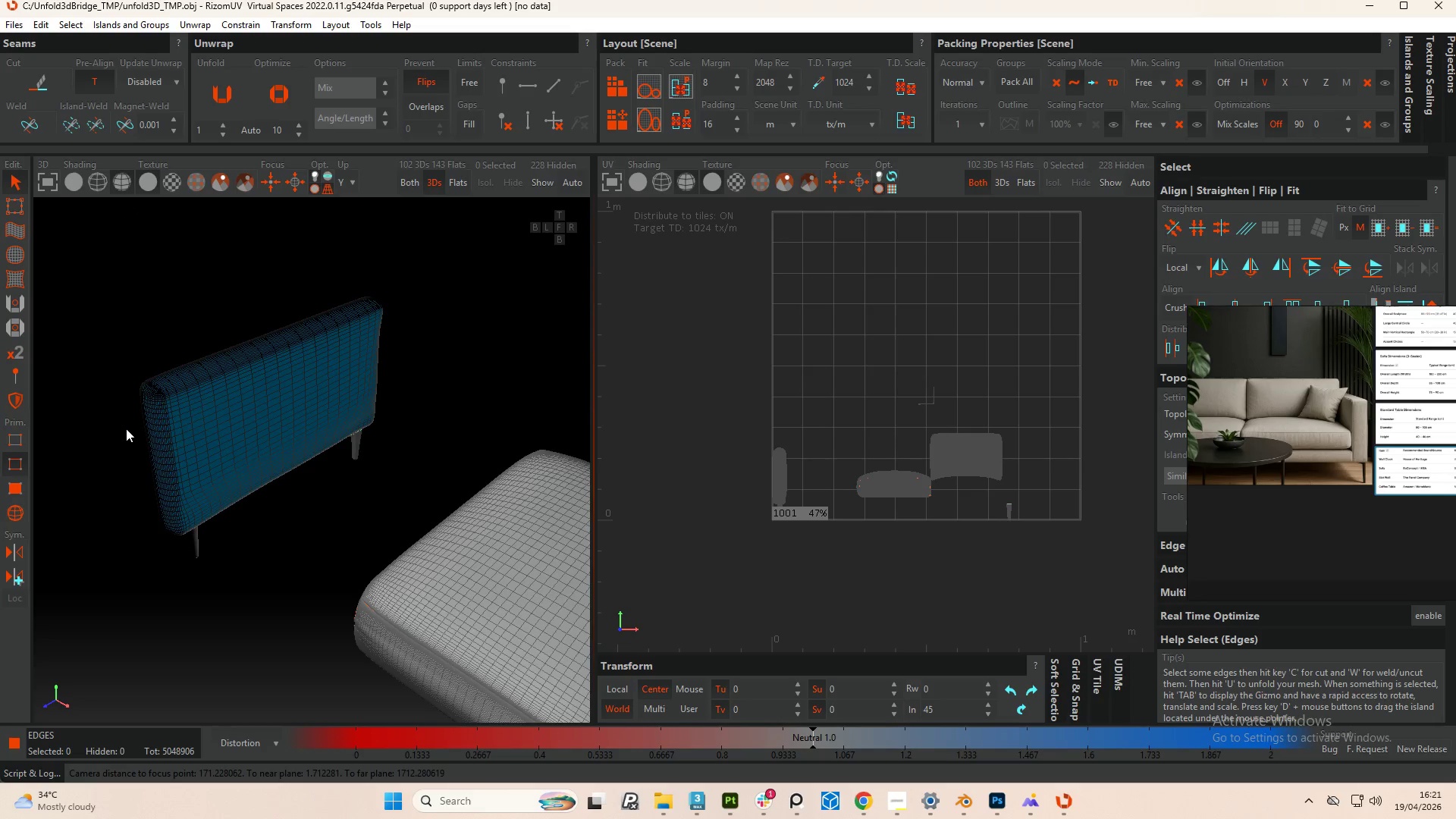 
scroll: coordinate [135, 466], scroll_direction: up, amount: 1.0
 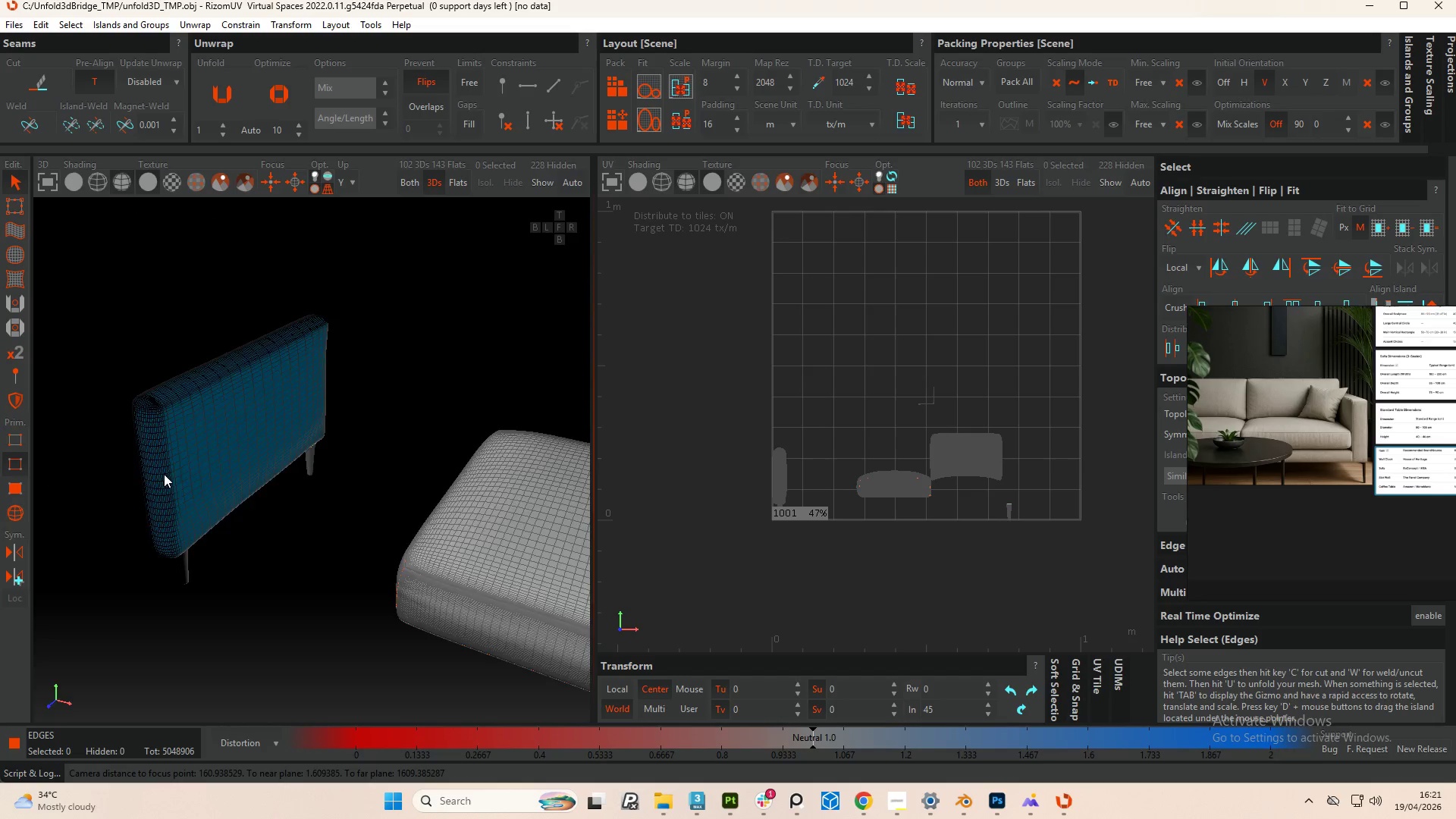 
hold_key(key=AltLeft, duration=0.8)
 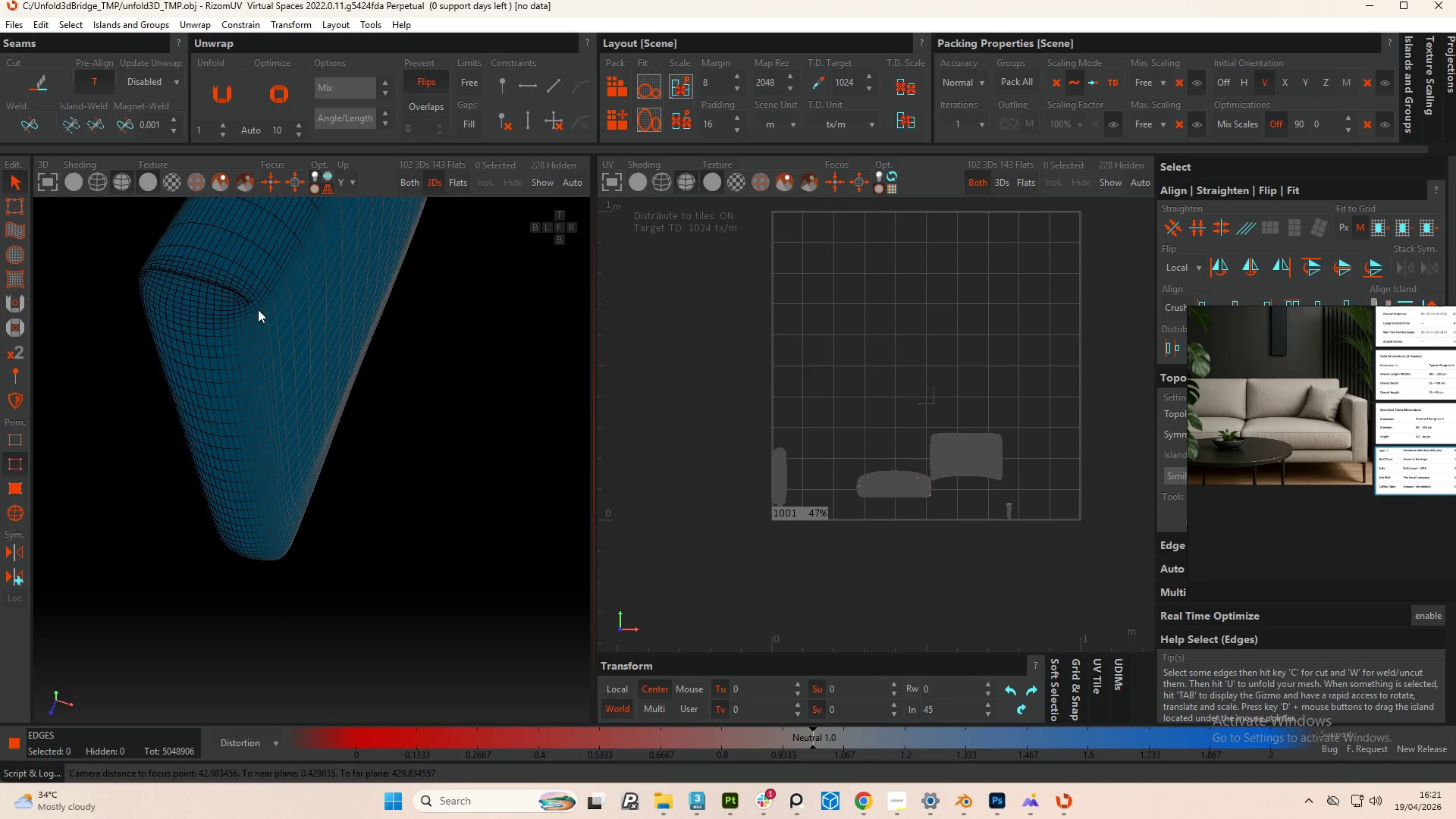 
scroll: coordinate [126, 428], scroll_direction: up, amount: 4.0
 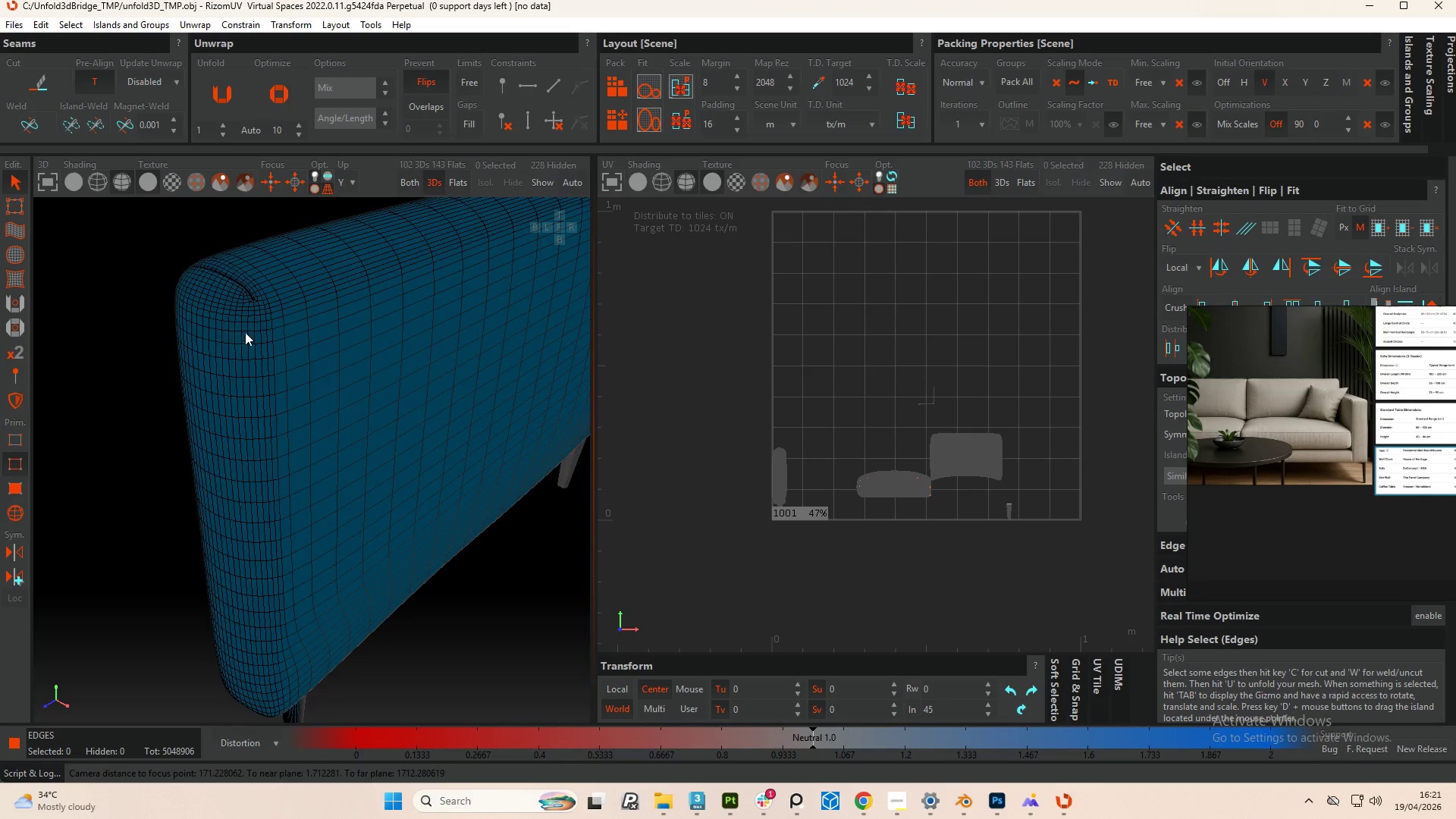 
hold_key(key=ControlLeft, duration=1.02)
 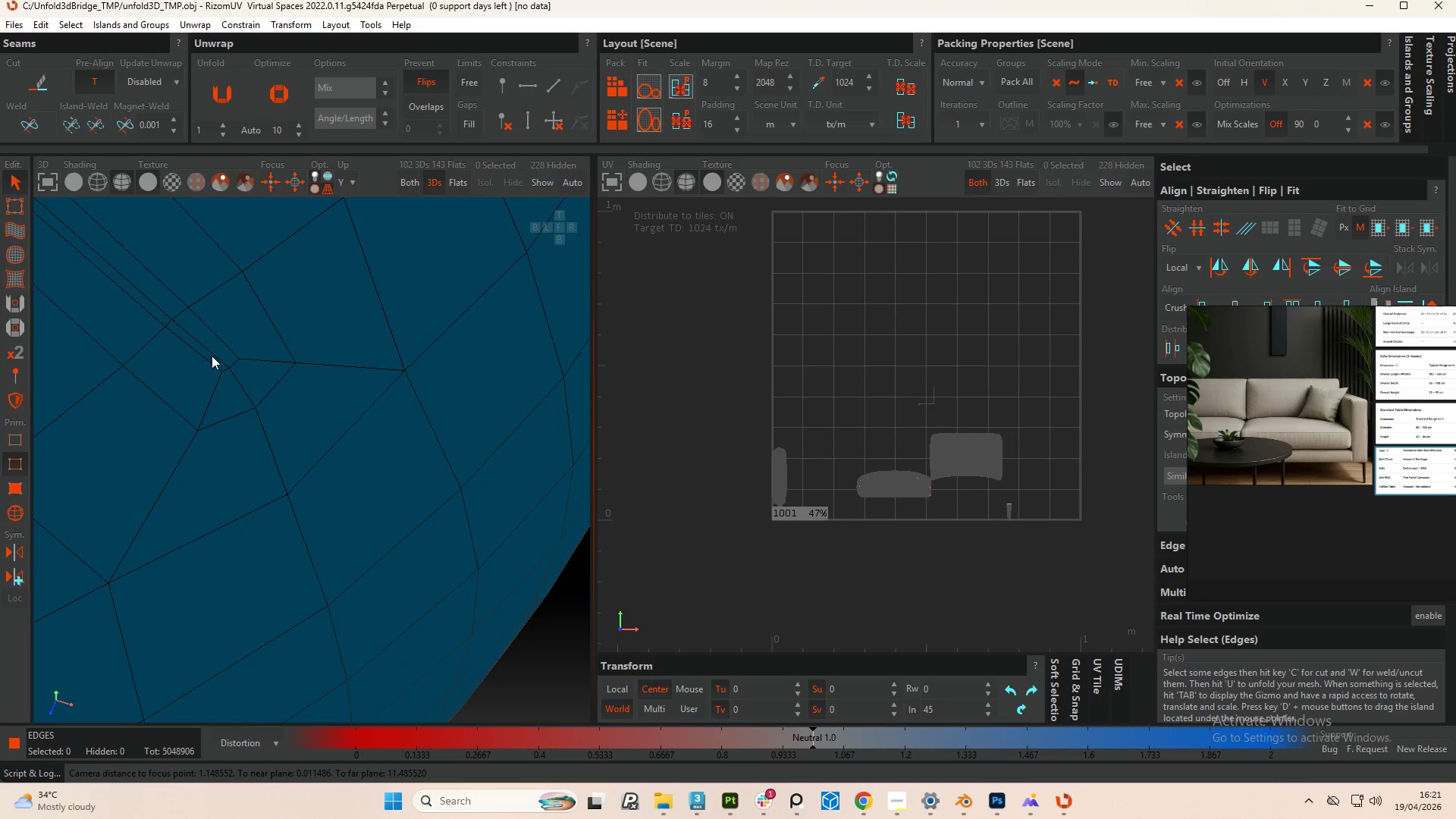 
scroll: coordinate [205, 294], scroll_direction: up, amount: 14.0
 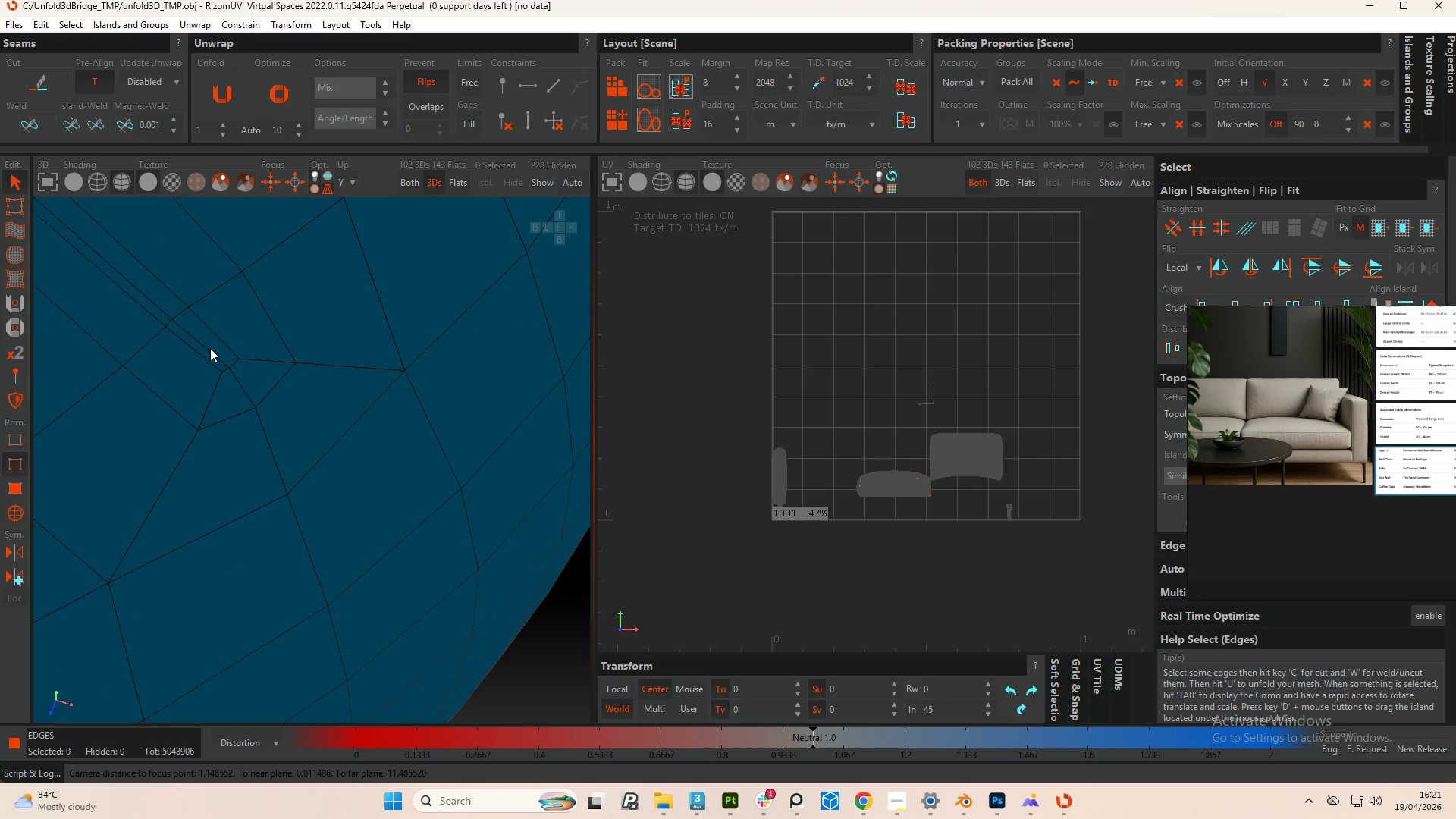 
double_click([212, 356])
 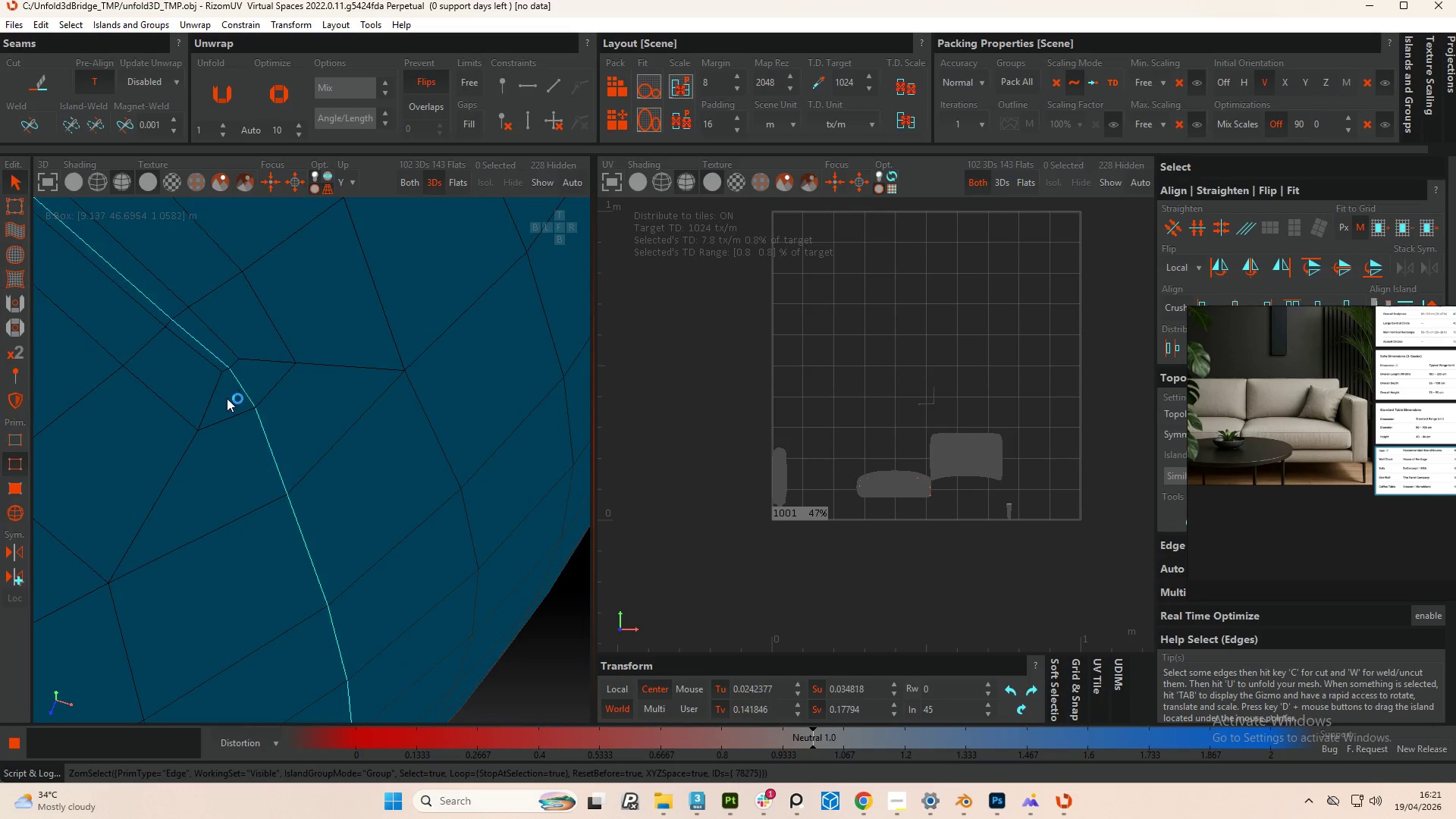 
scroll: coordinate [213, 422], scroll_direction: down, amount: 7.0
 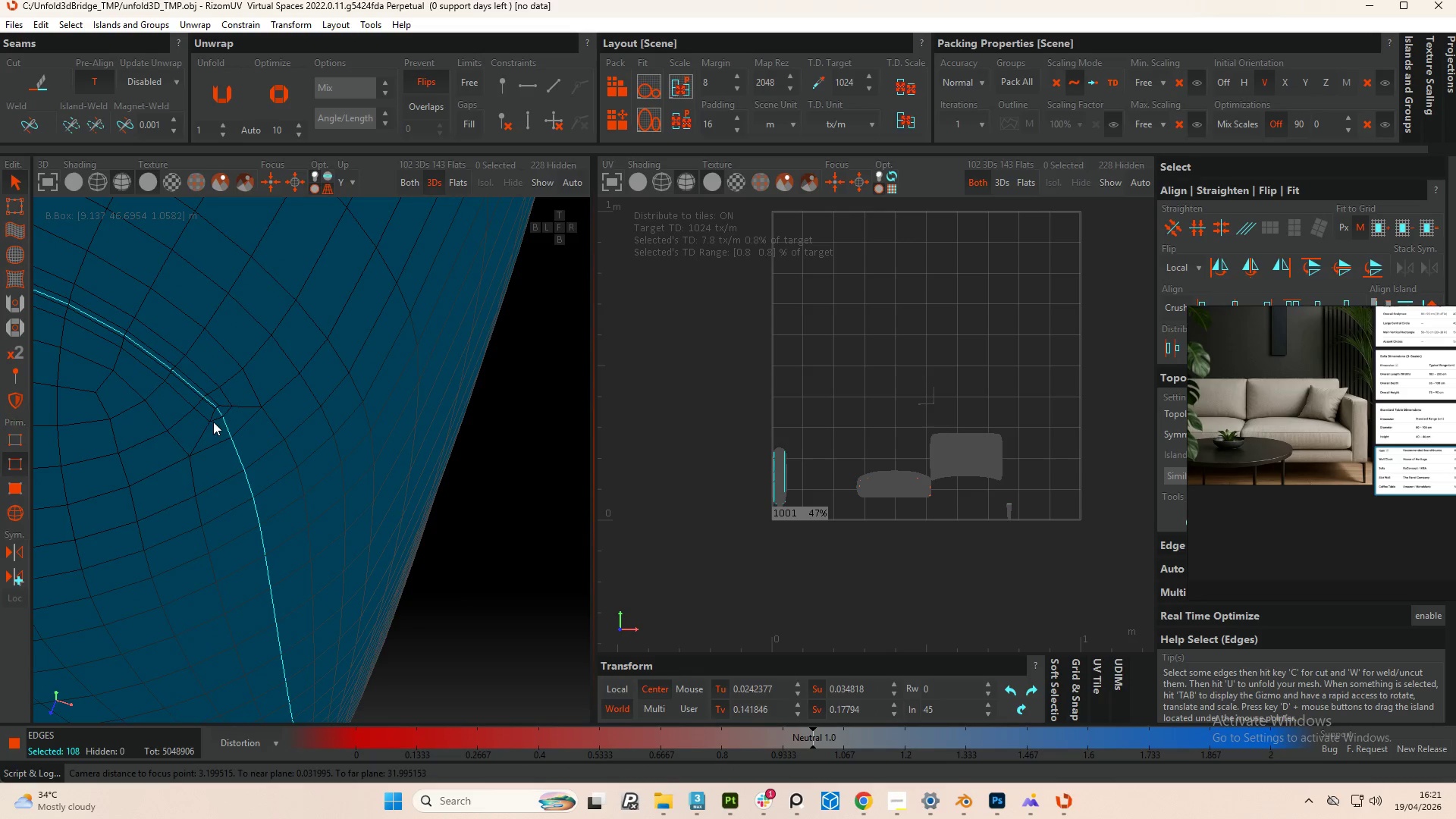 
key(Control+Z)
 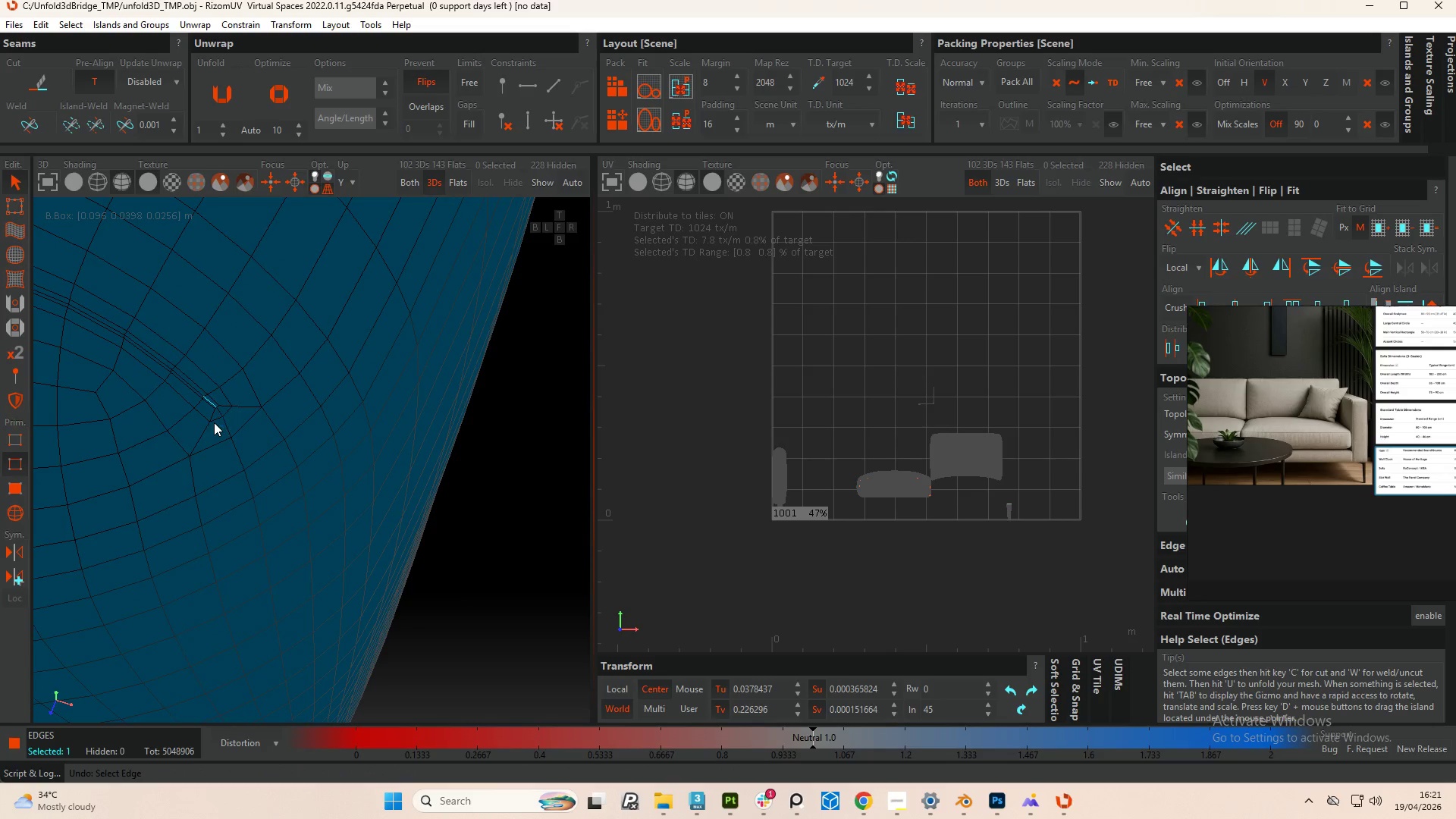 
scroll: coordinate [237, 428], scroll_direction: down, amount: 3.0
 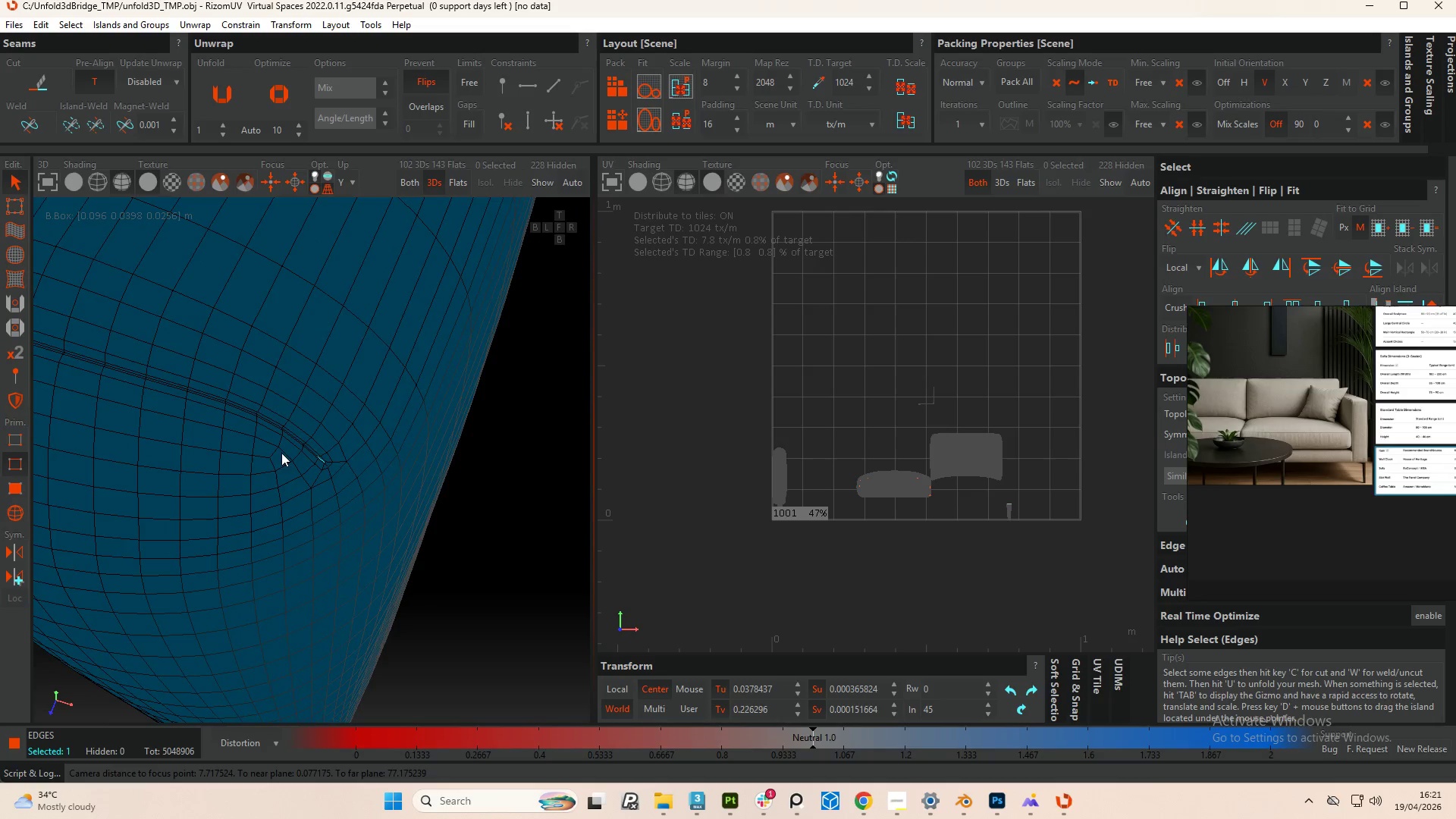 
scroll: coordinate [270, 390], scroll_direction: up, amount: 8.0
 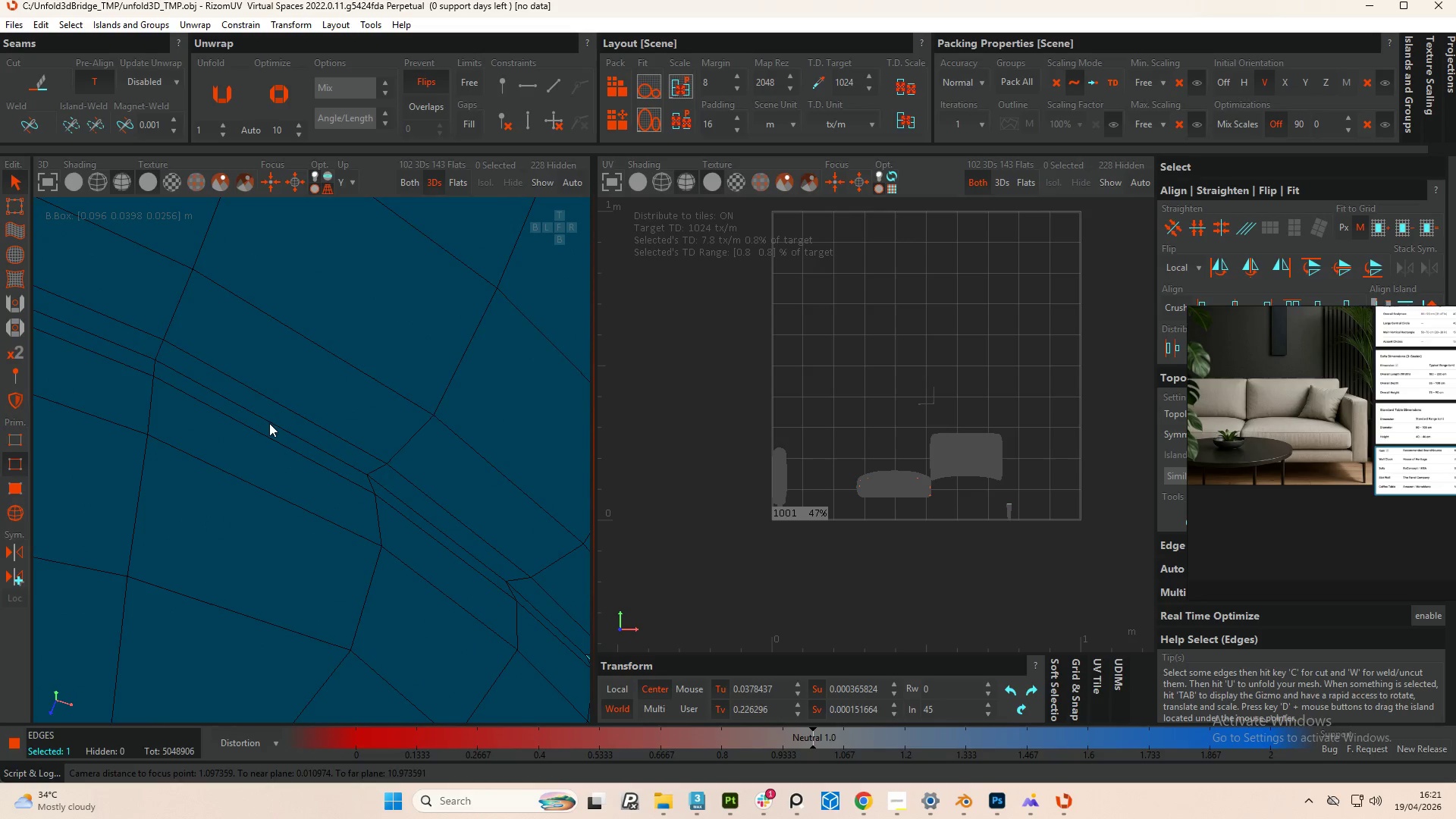 
double_click([269, 423])
 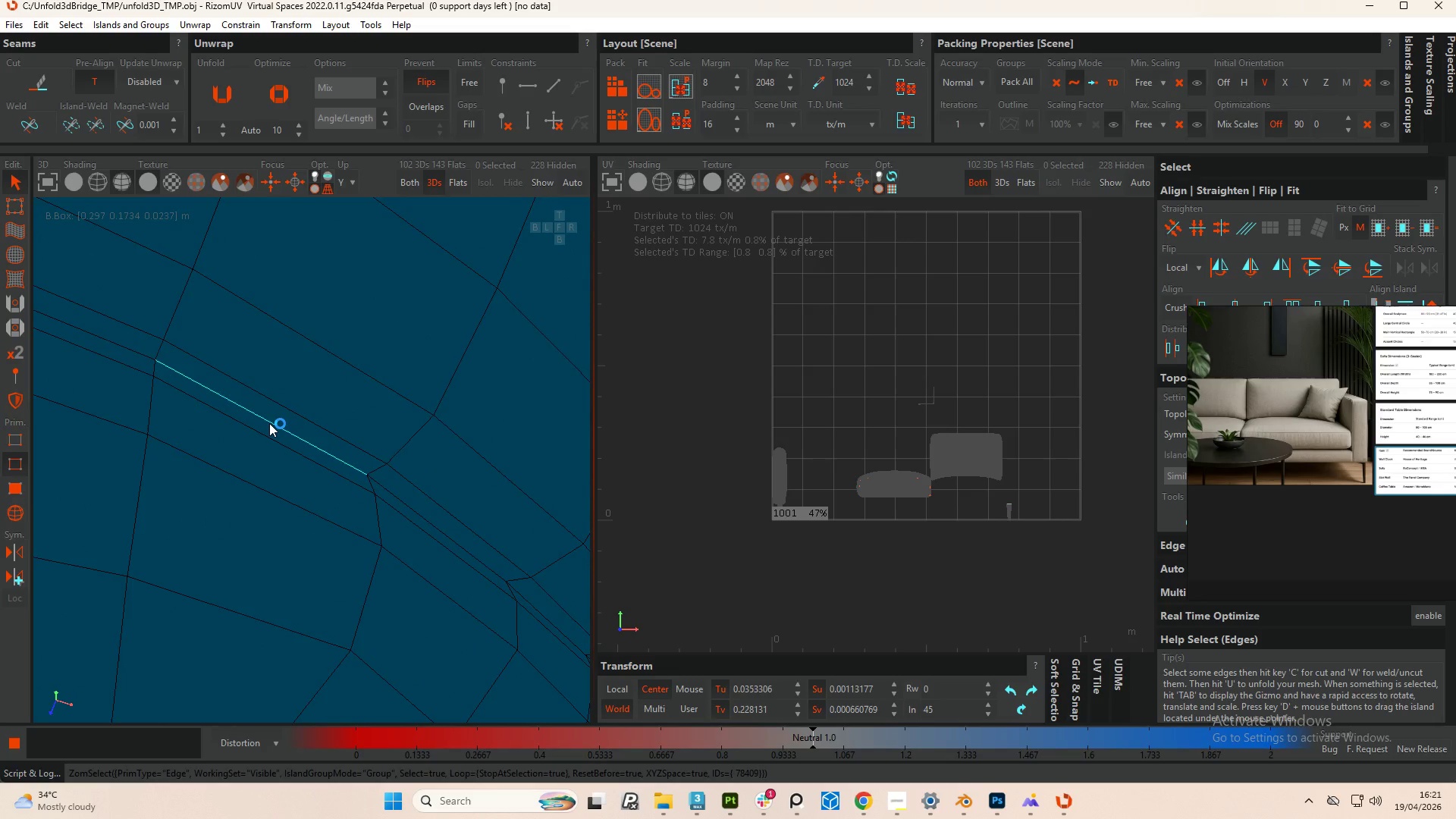 
scroll: coordinate [322, 462], scroll_direction: down, amount: 6.0
 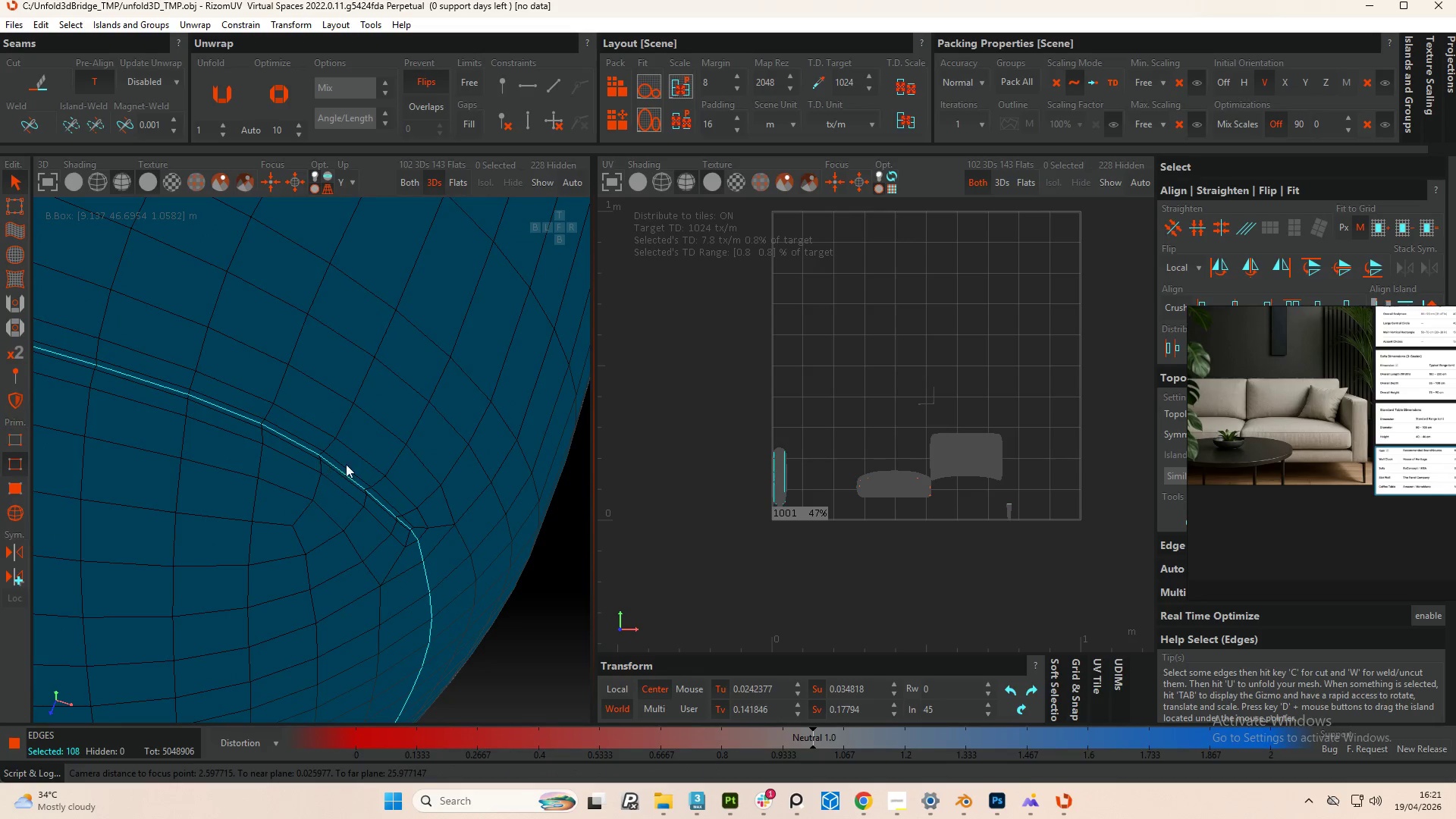 
key(Control+Z)
 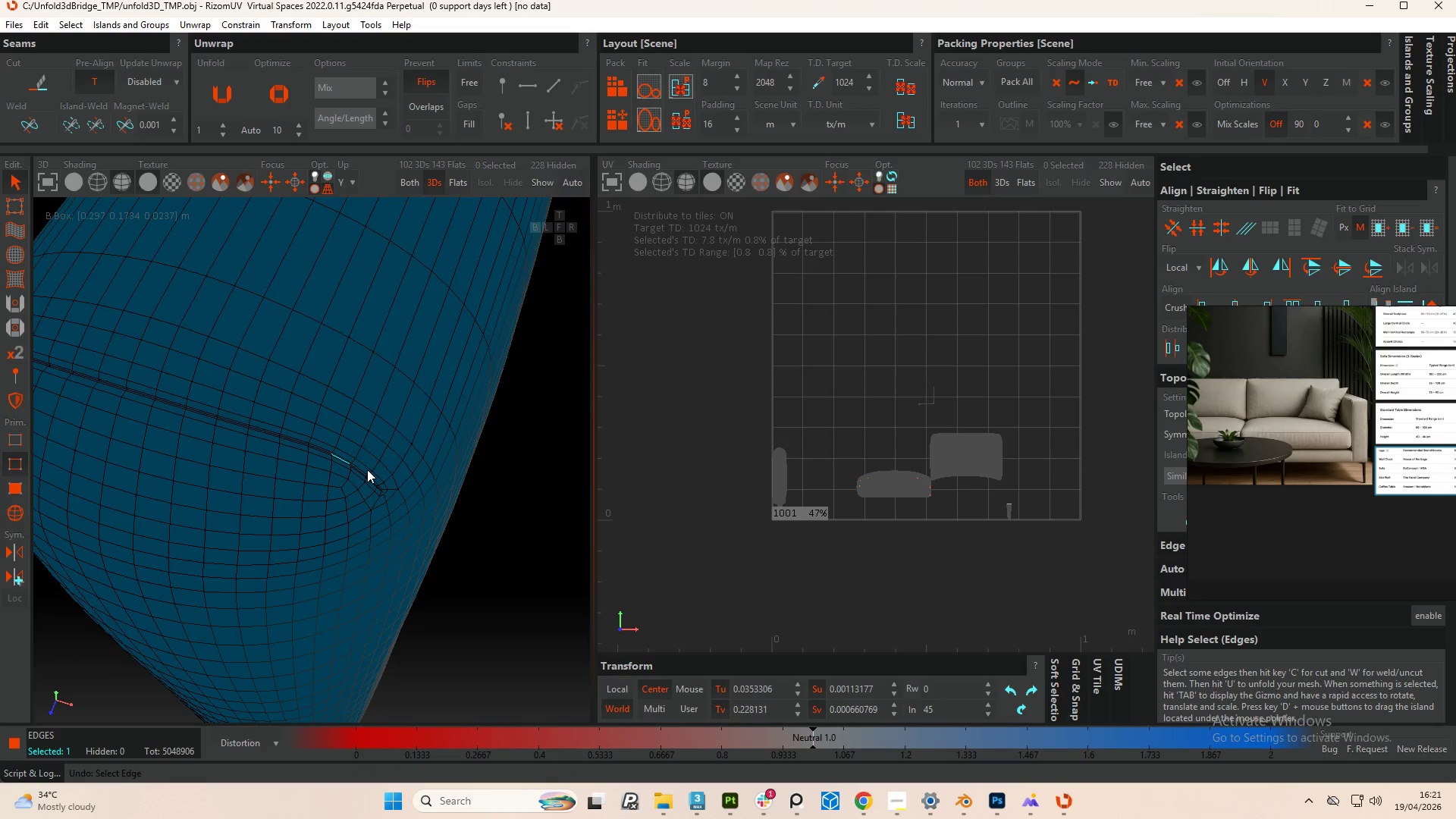 
scroll: coordinate [367, 469], scroll_direction: down, amount: 5.0
 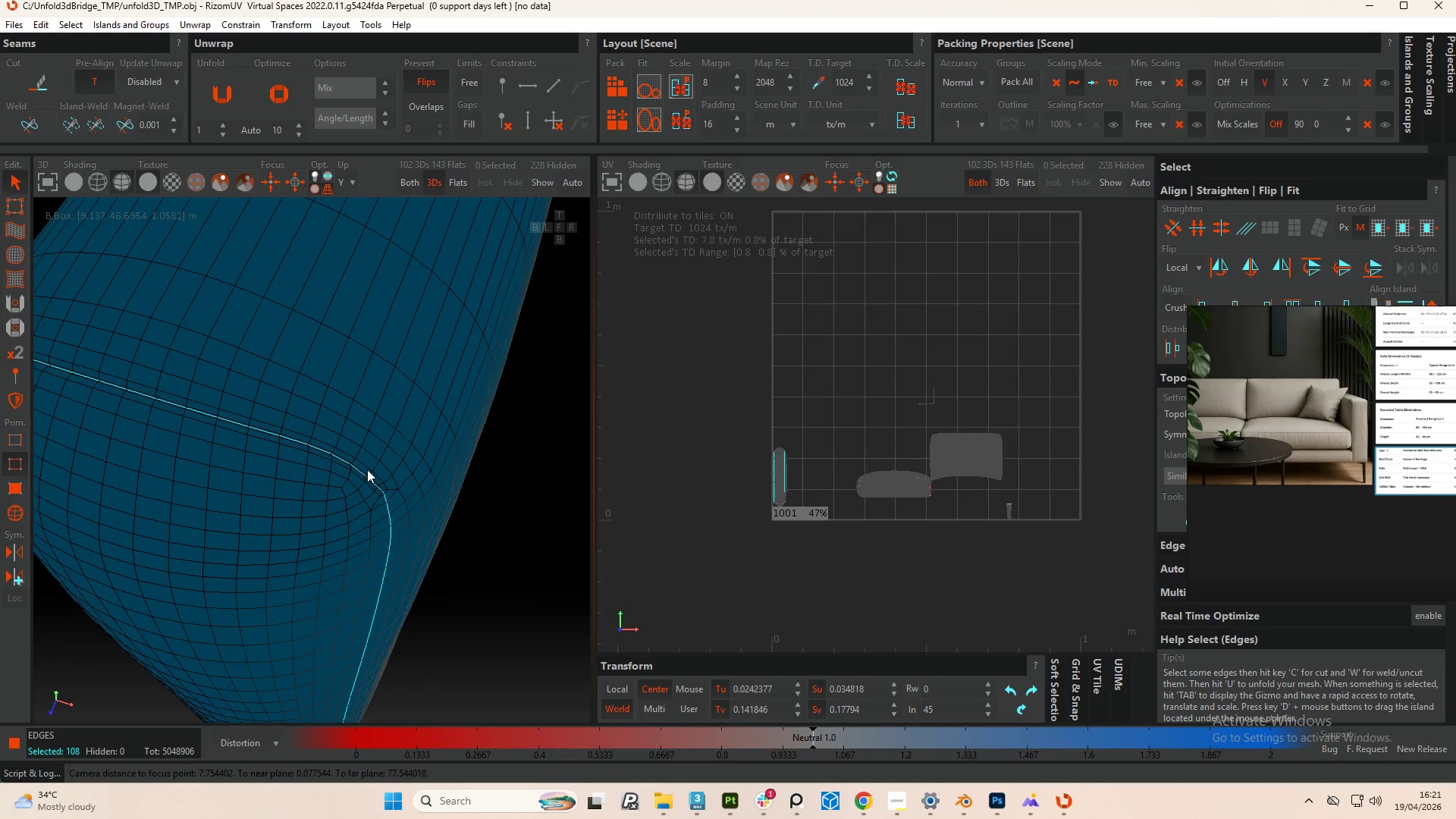 
key(Control+Z)
 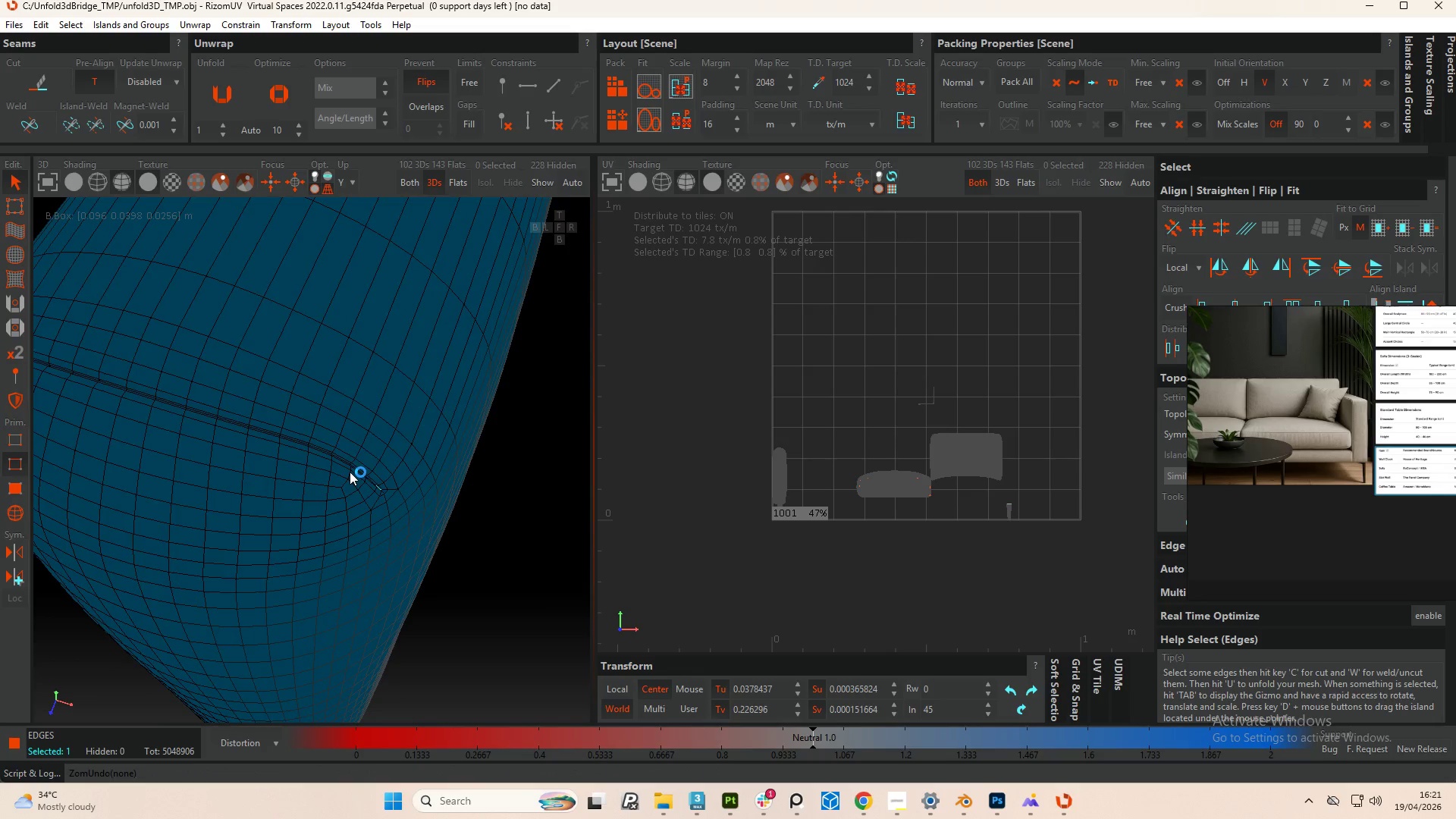 
scroll: coordinate [398, 502], scroll_direction: up, amount: 5.0
 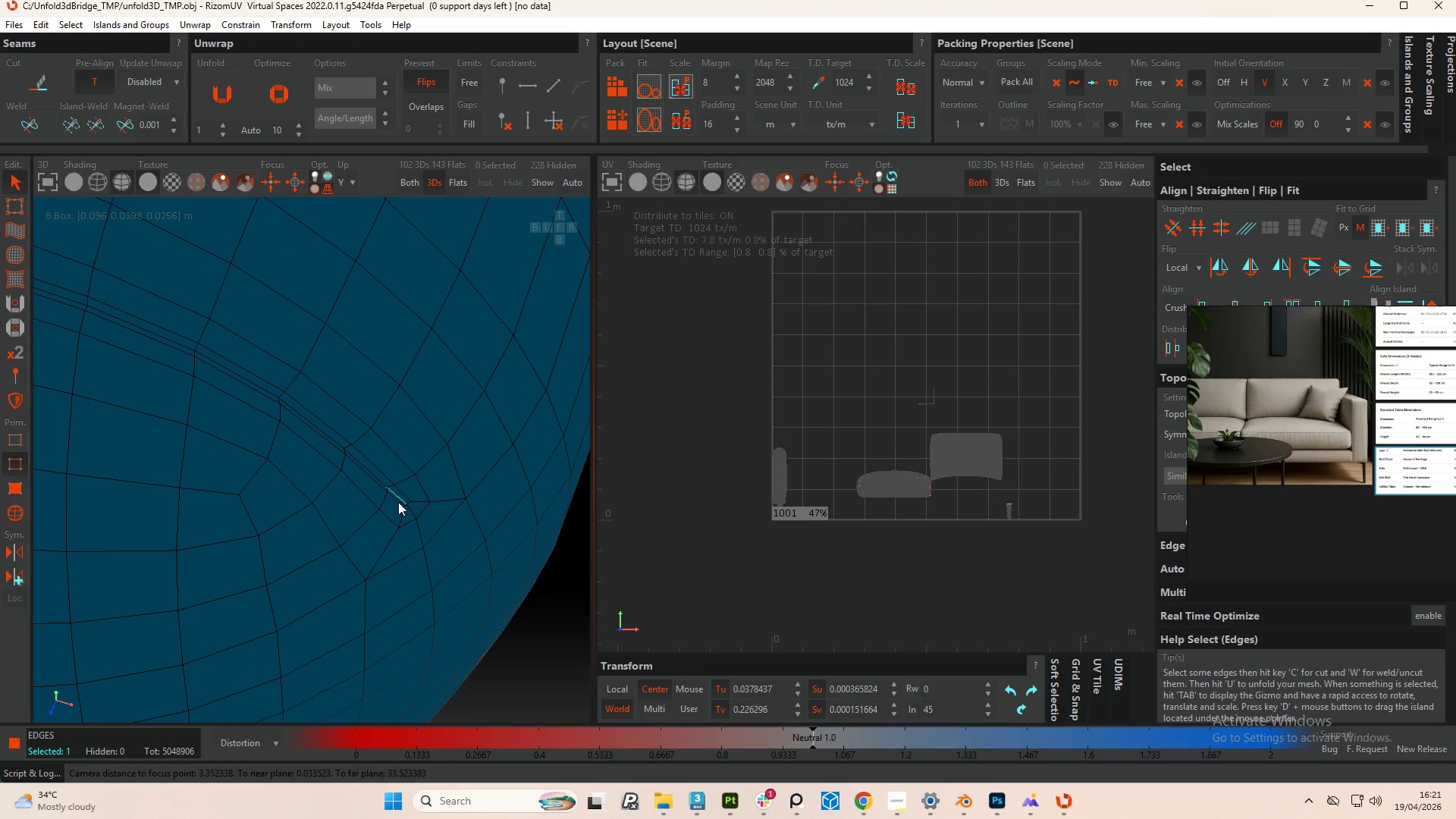 
hold_key(key=ControlLeft, duration=0.78)
 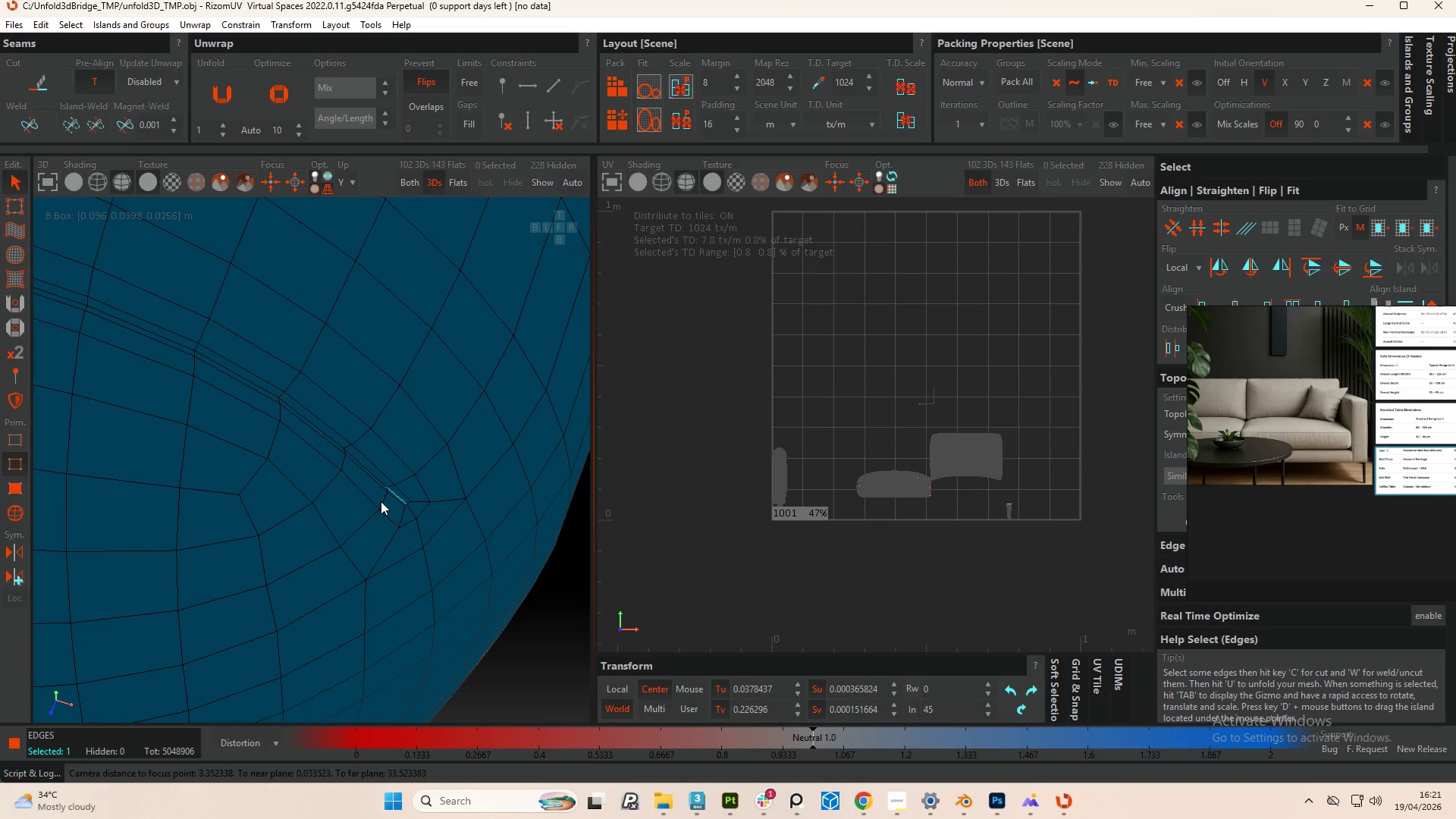 
key(Control+Z)
 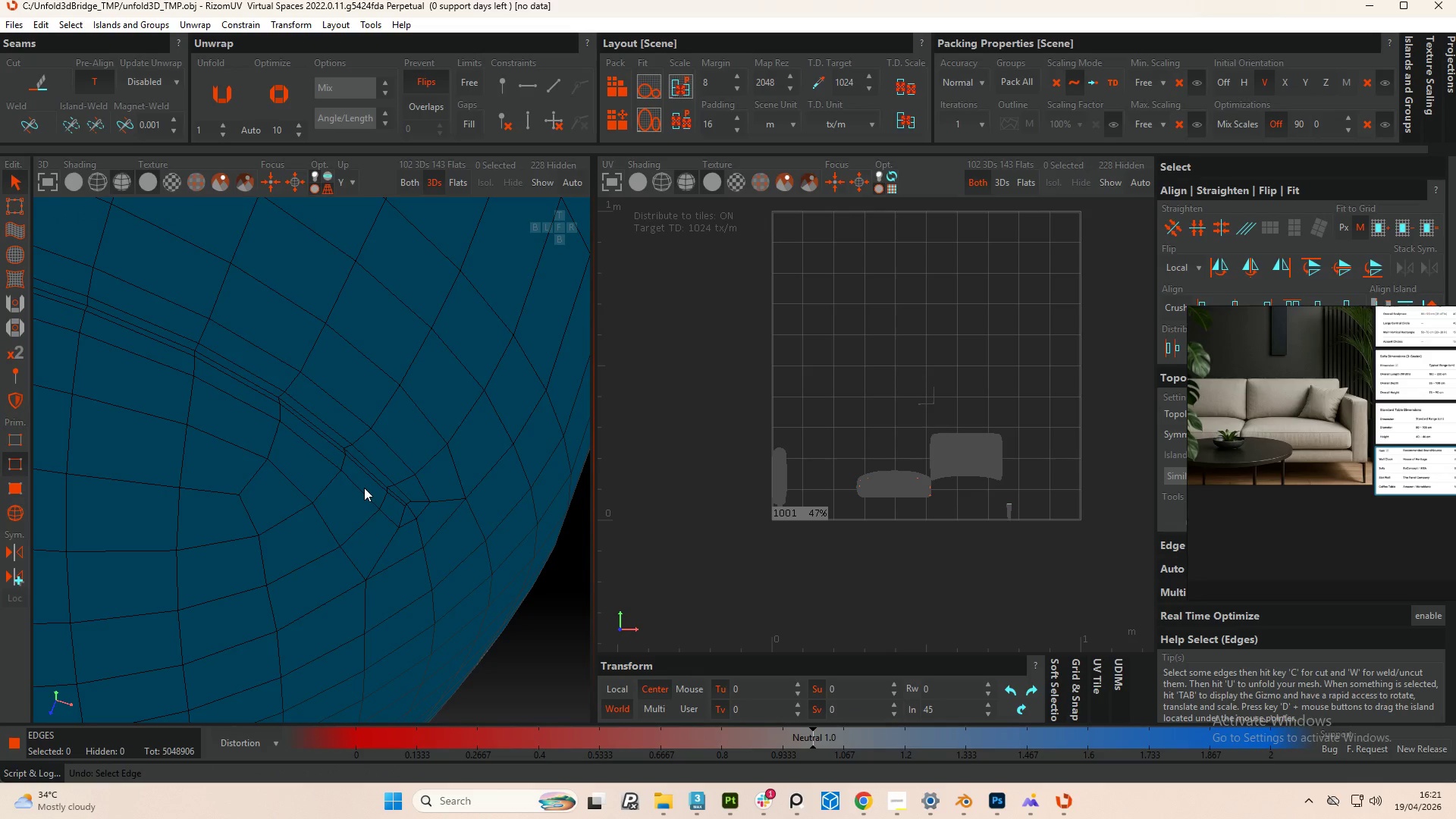 
wait(5.02)
 